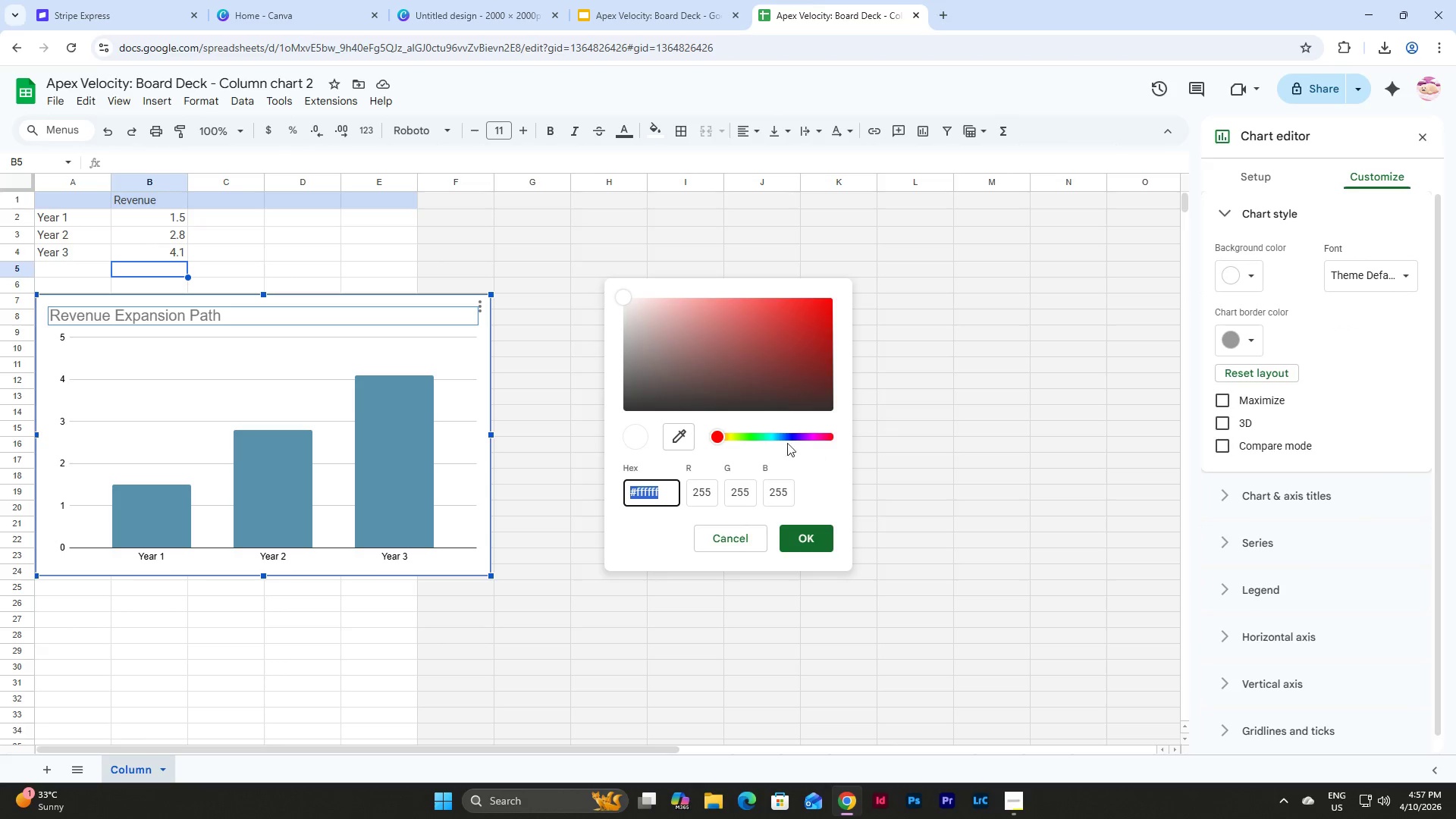 
key(Control+V)
 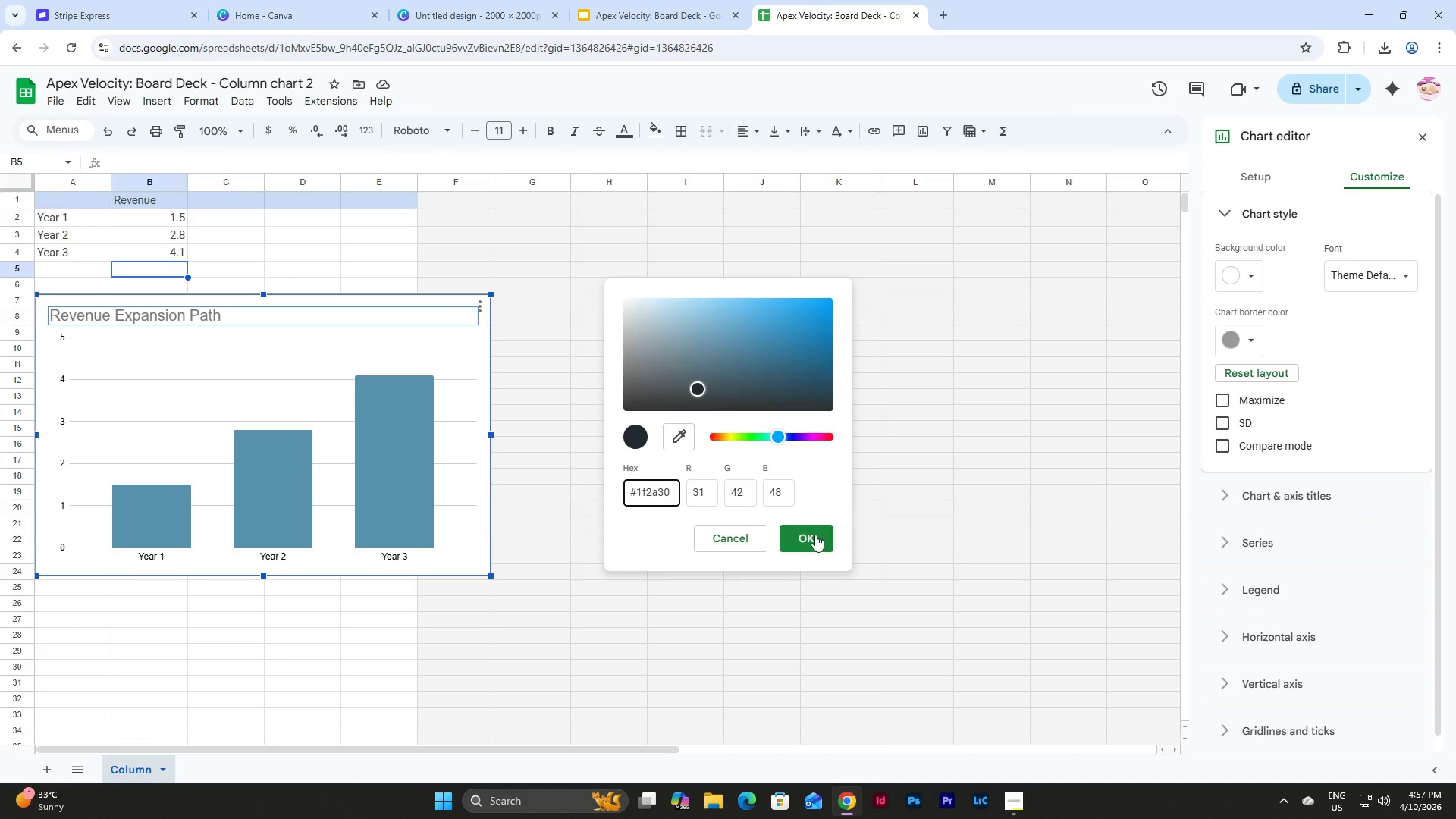 
left_click([815, 529])
 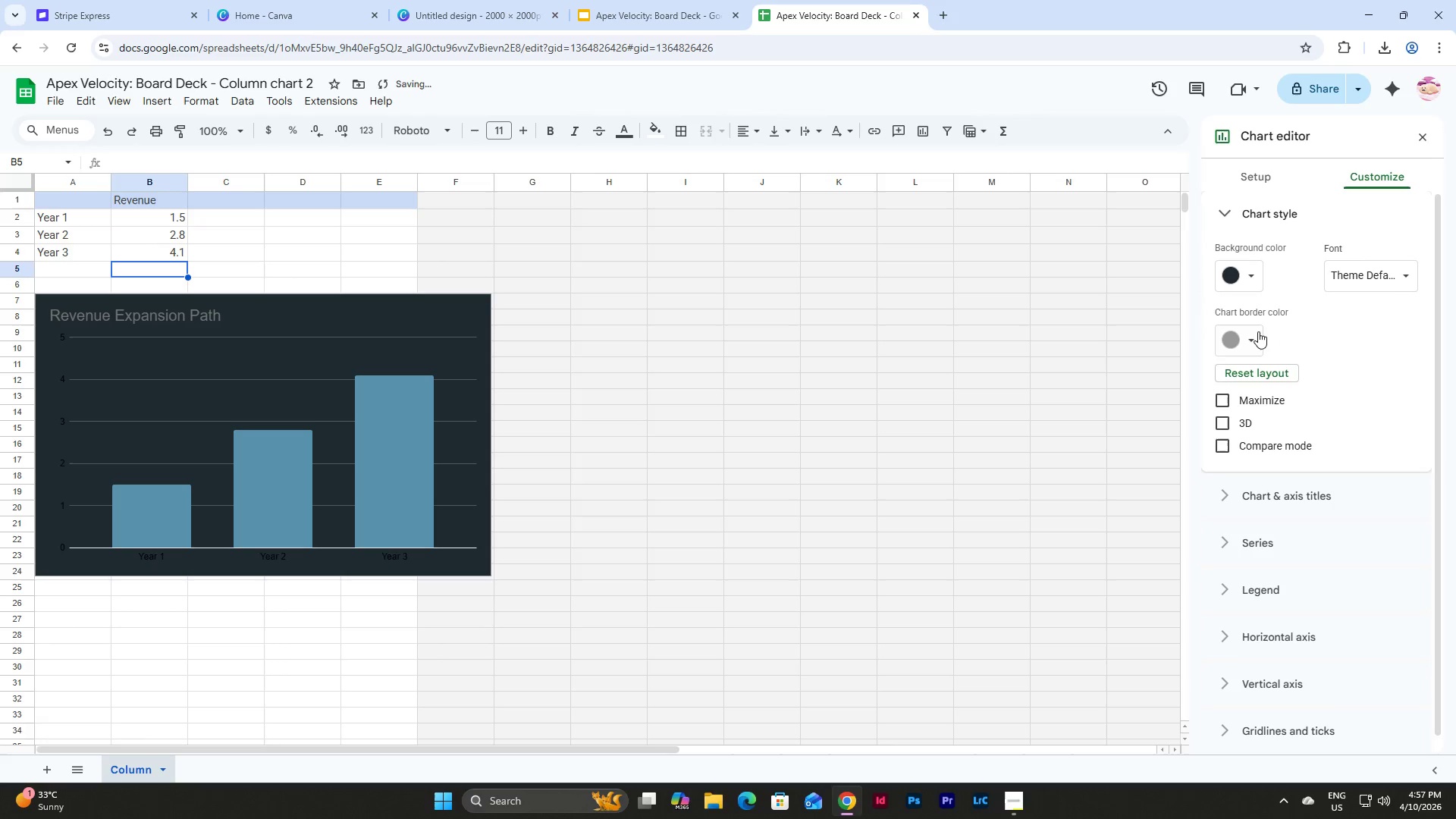 
left_click([1247, 335])
 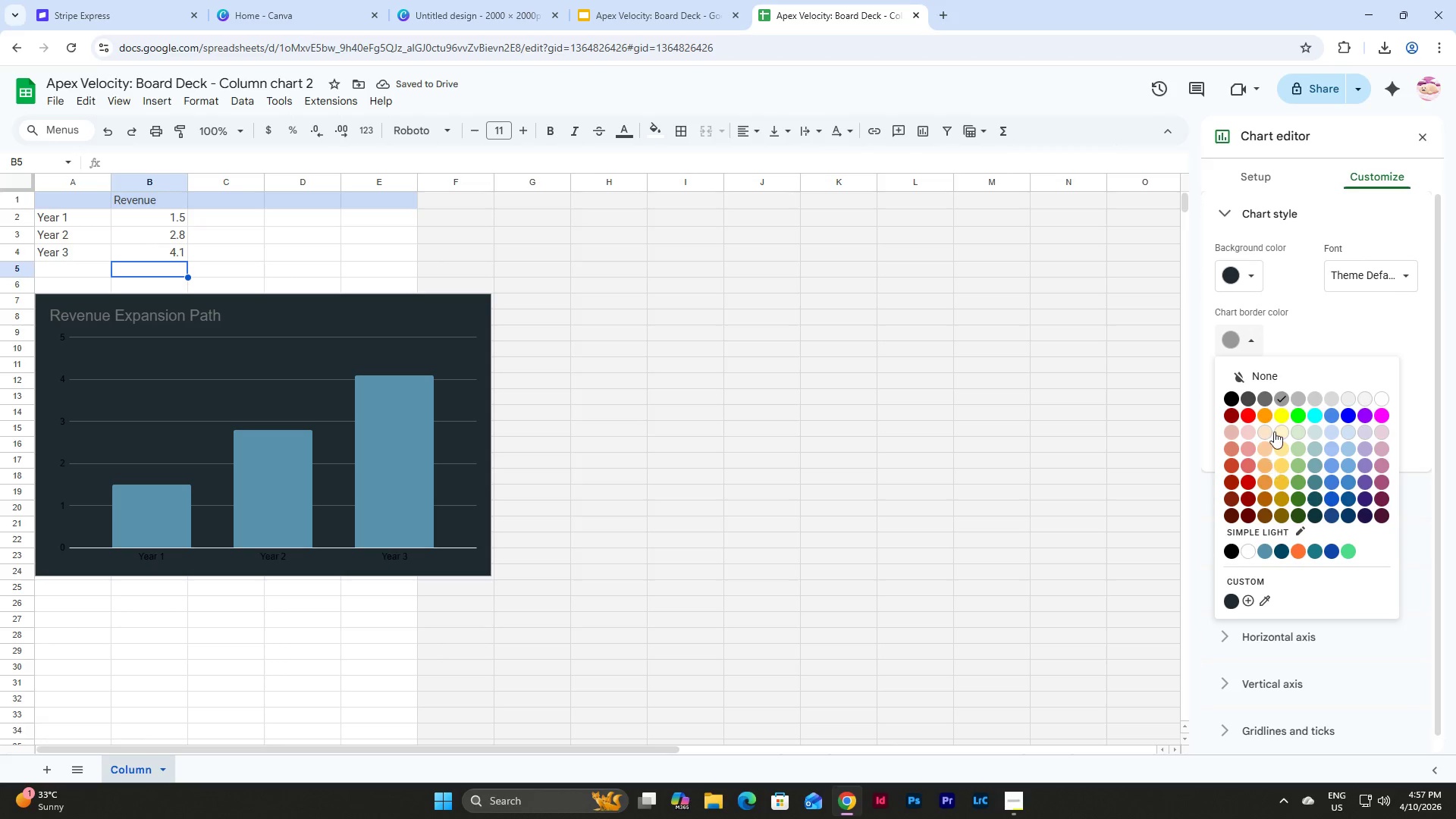 
left_click([1276, 378])
 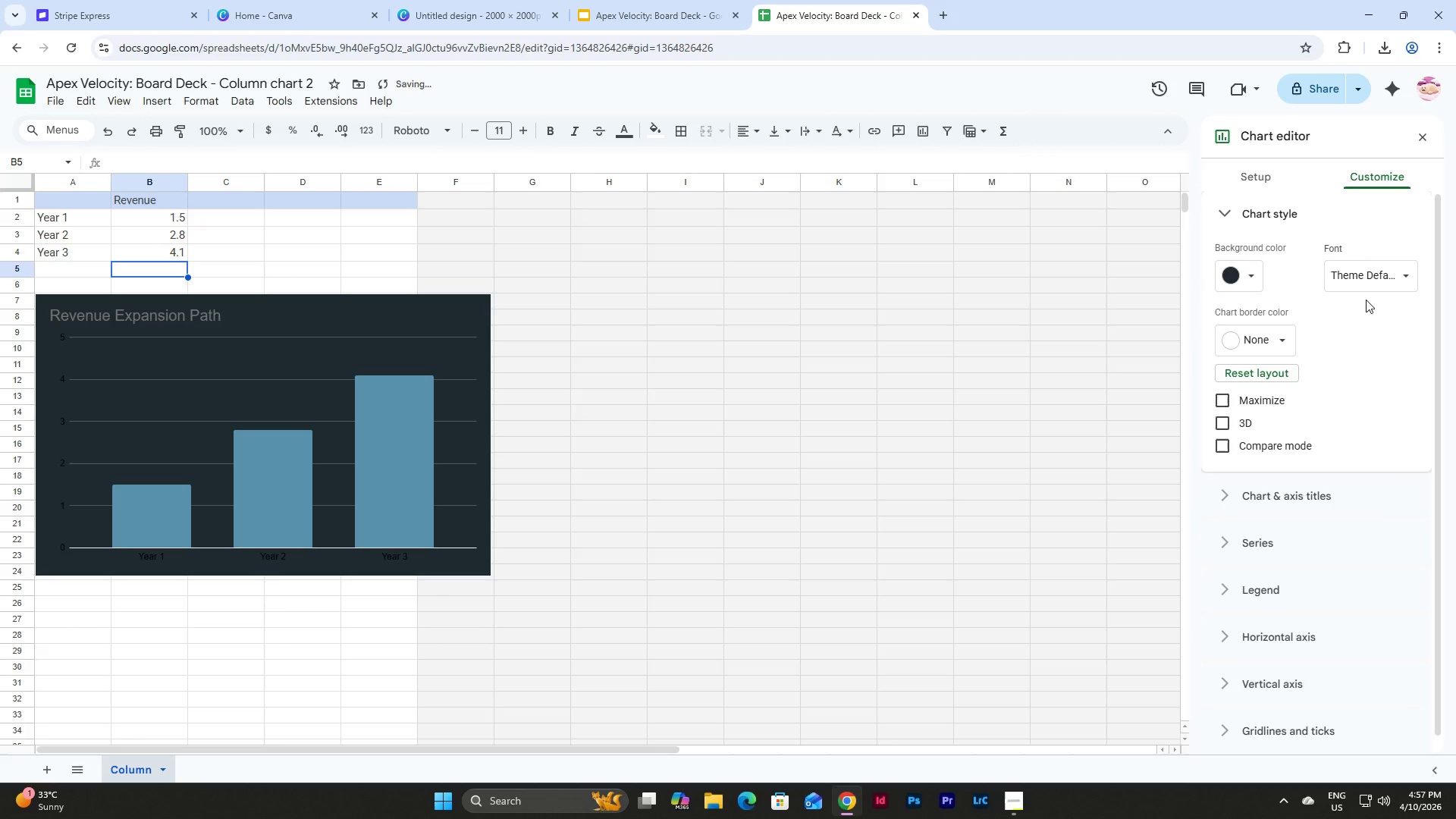 
left_click([1377, 268])
 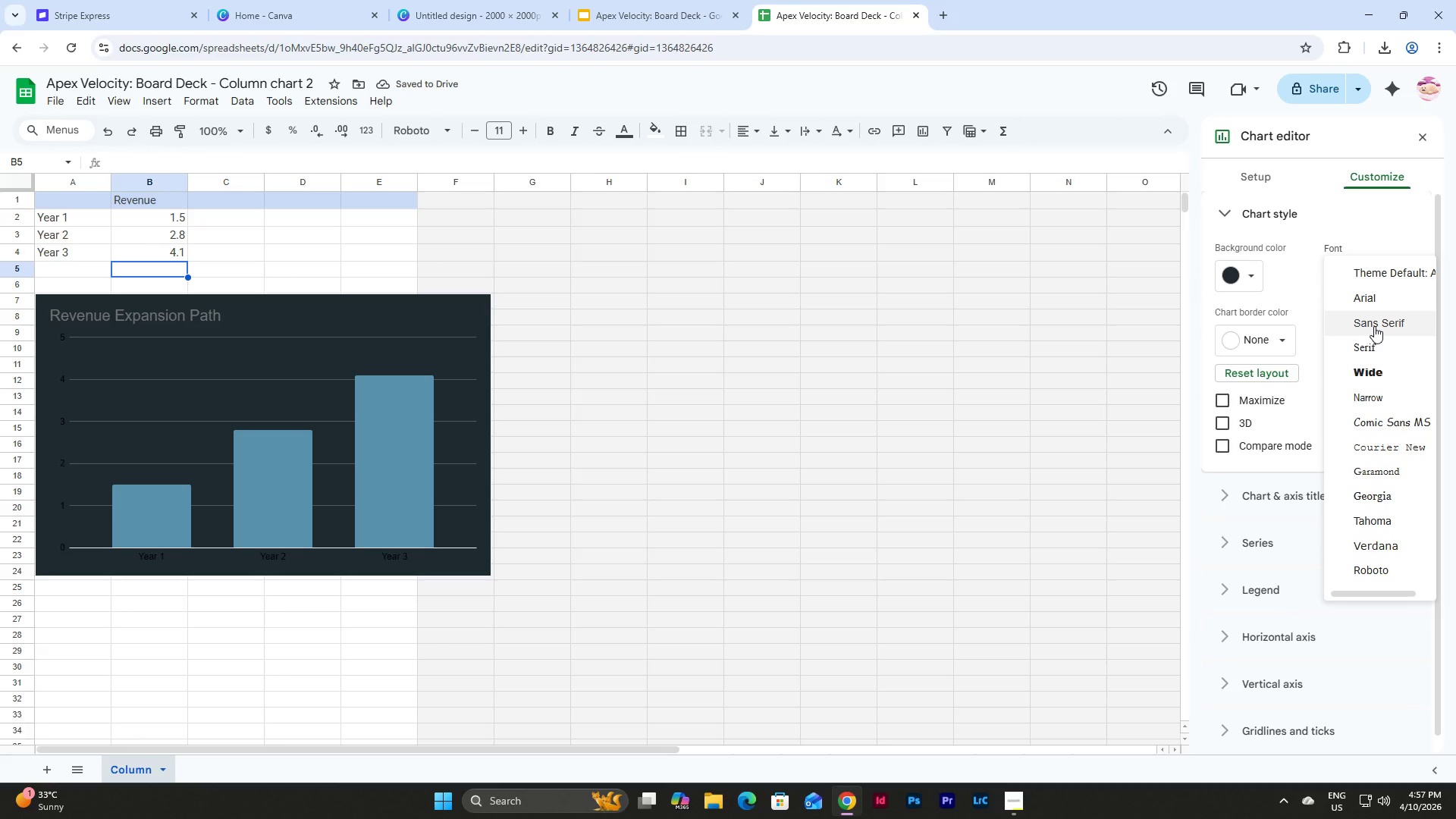 
left_click([1374, 326])
 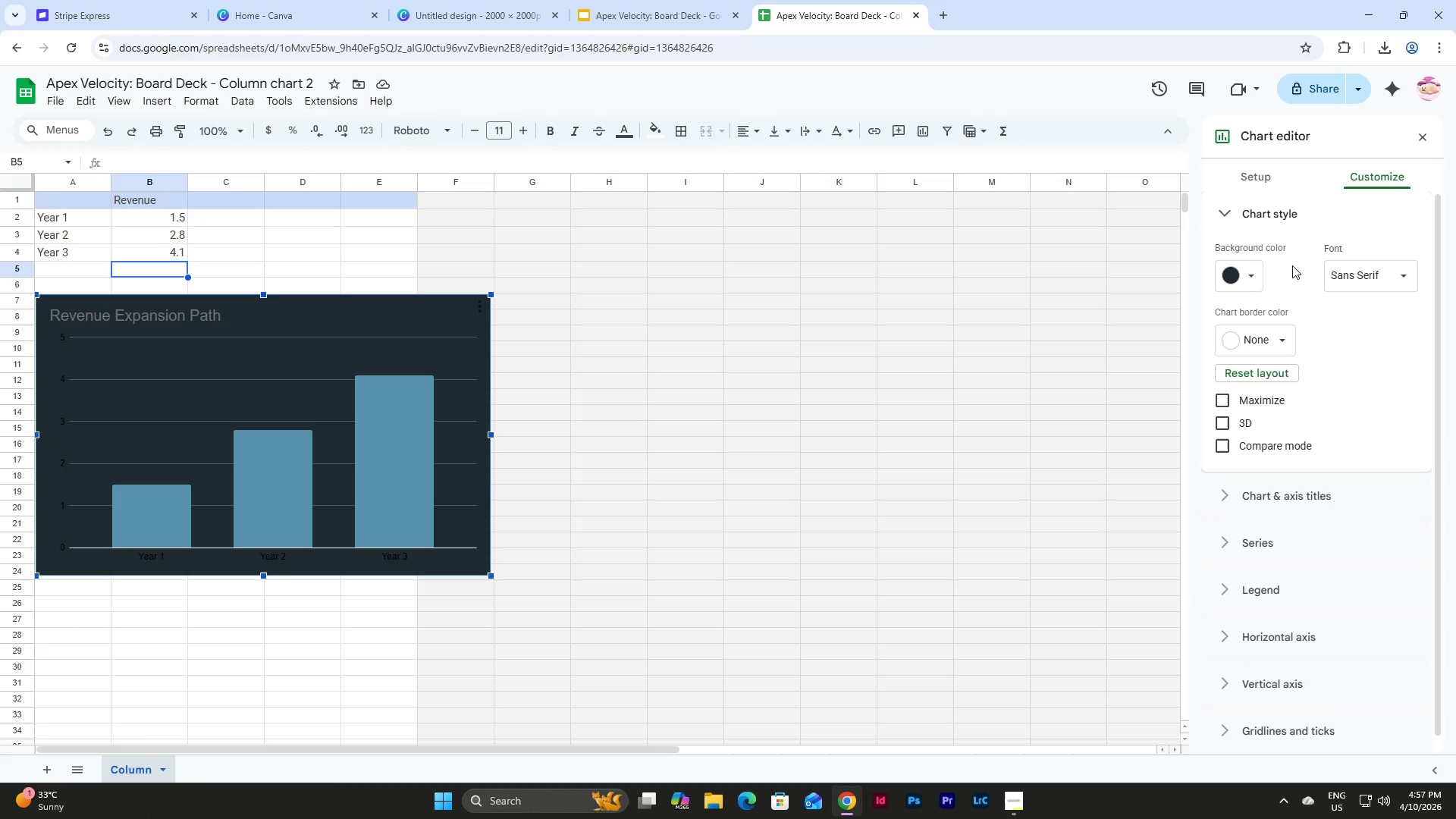 
wait(7.84)
 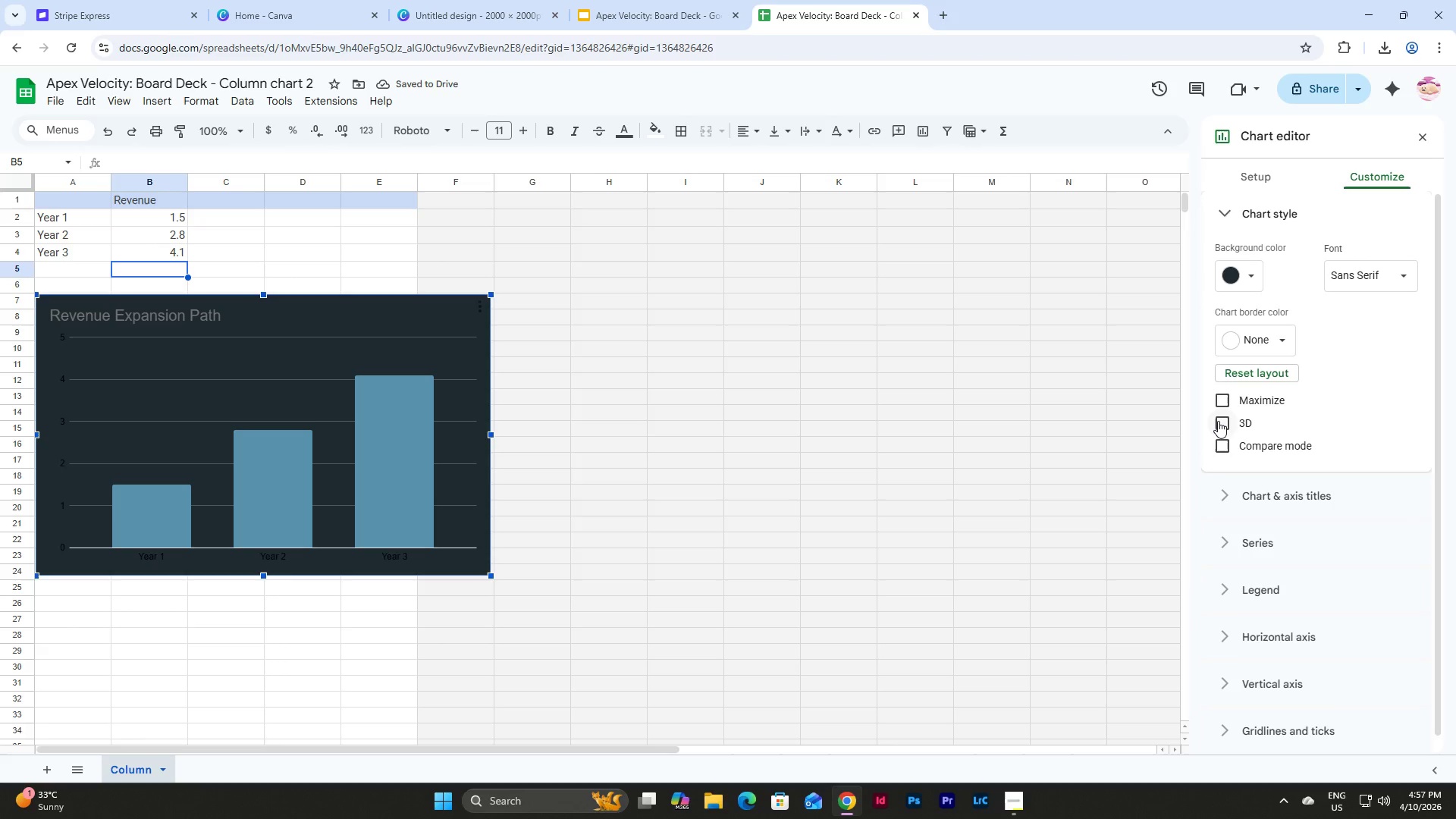 
left_click([1268, 497])
 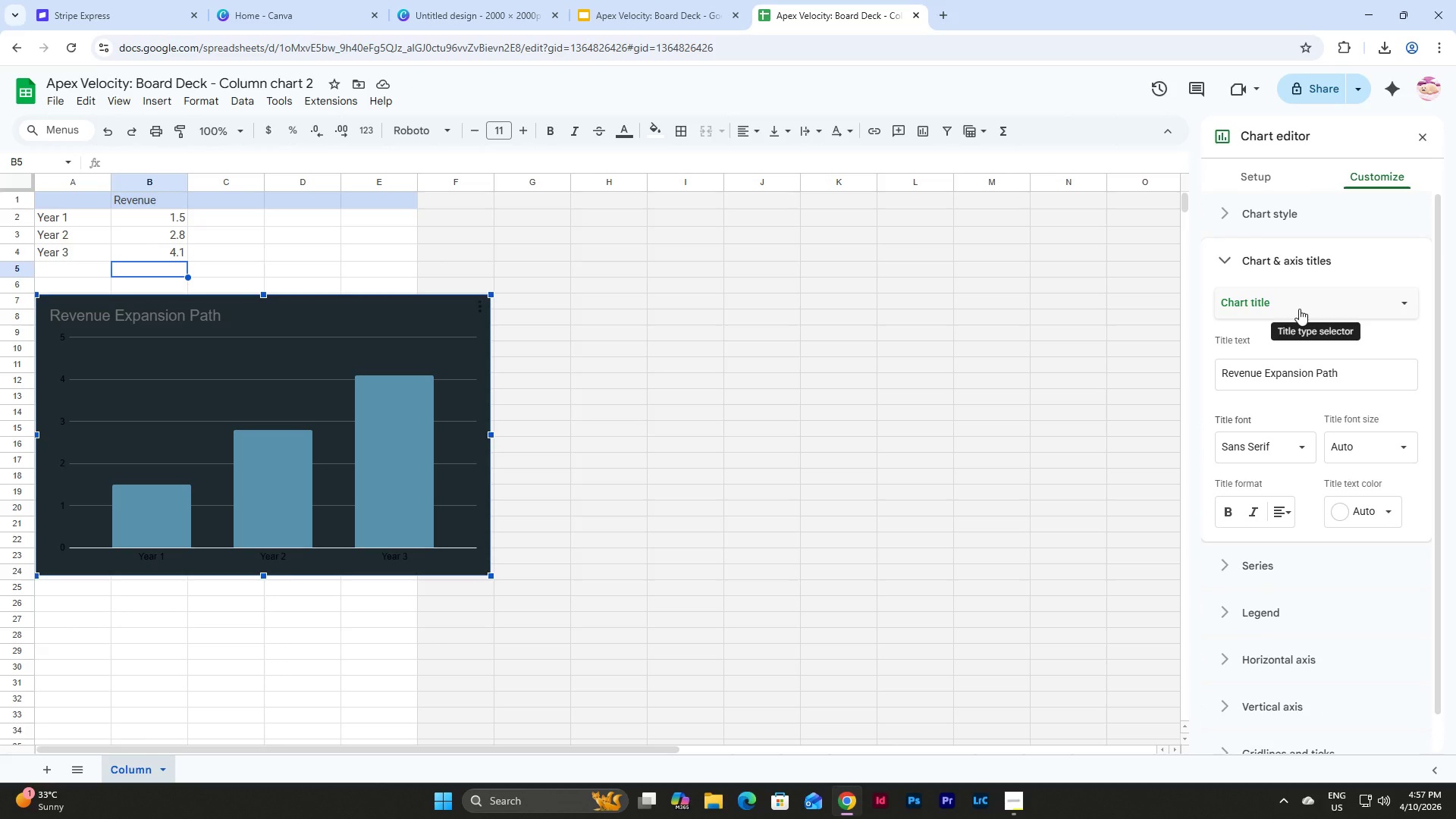 
left_click([1299, 309])
 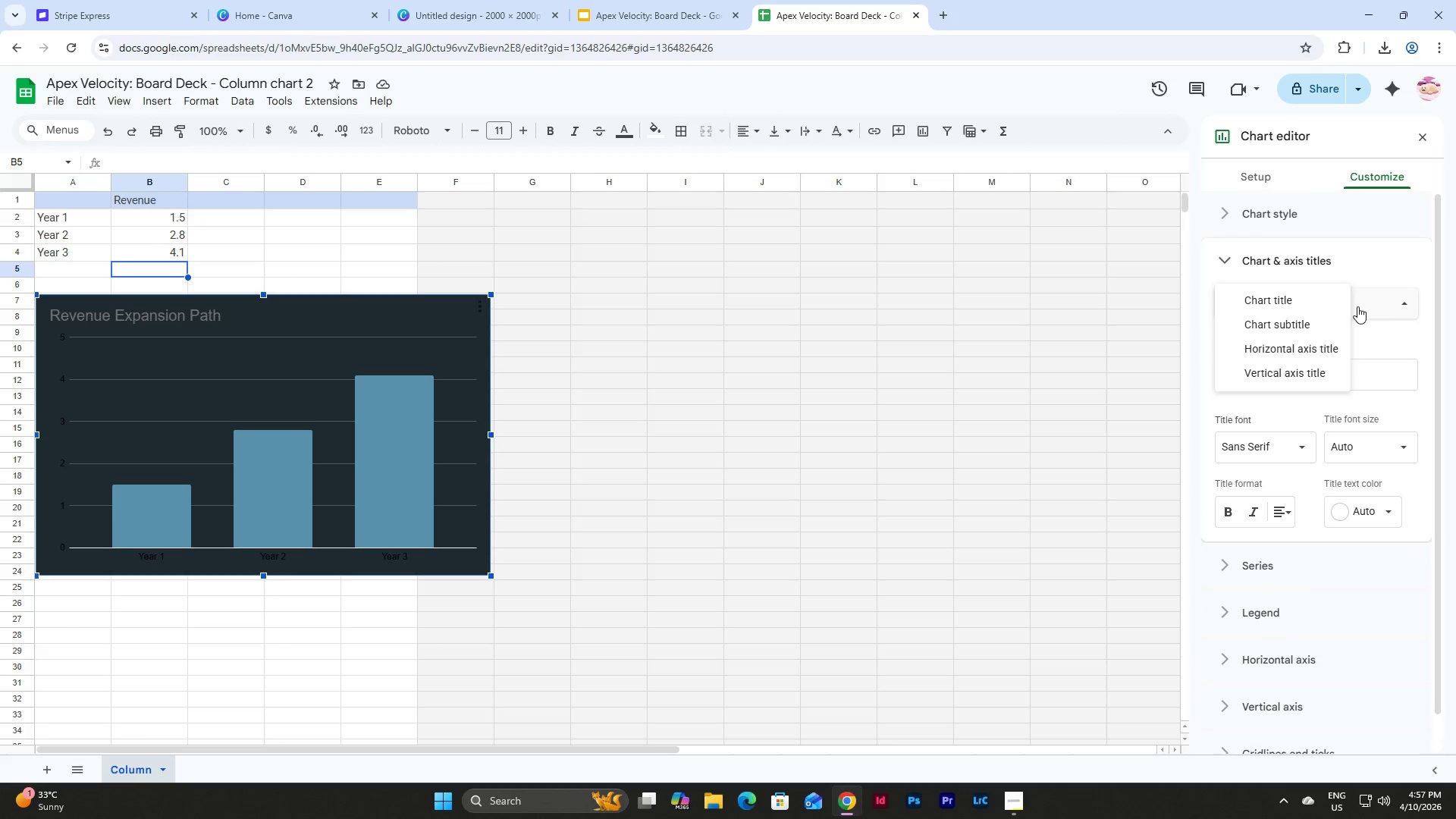 
left_click([1357, 306])
 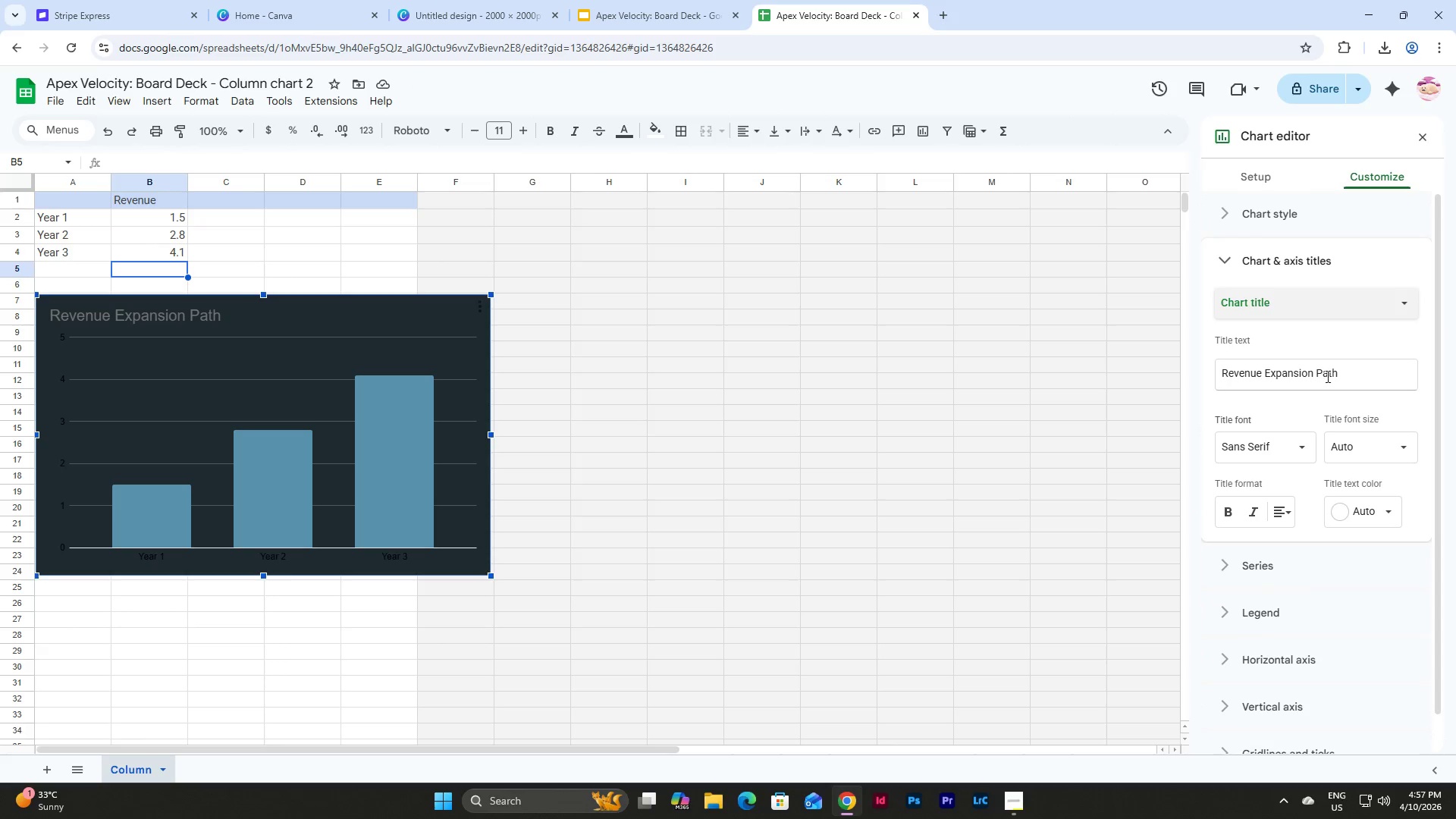 
left_click([1326, 376])
 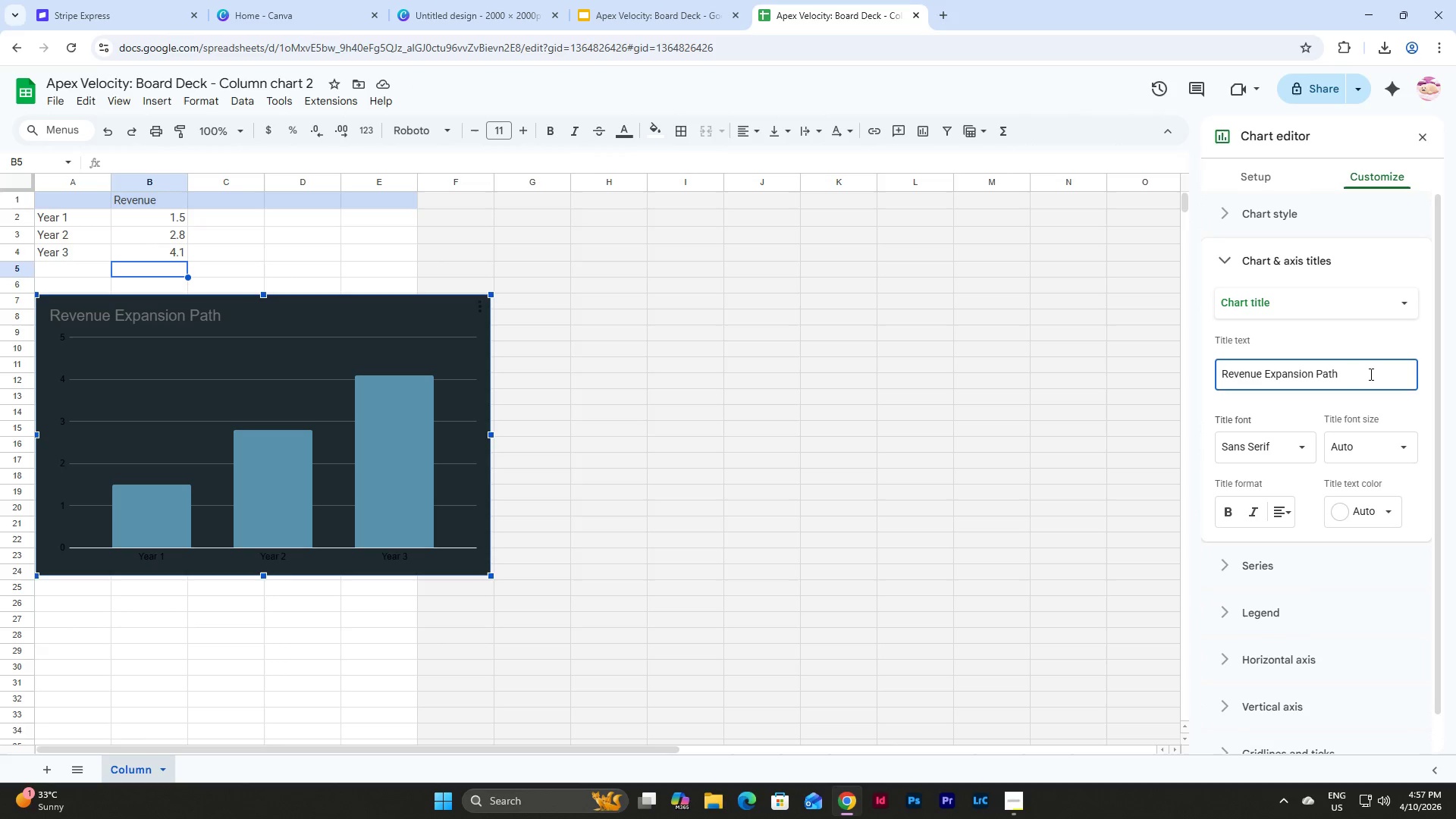 
left_click([1370, 374])
 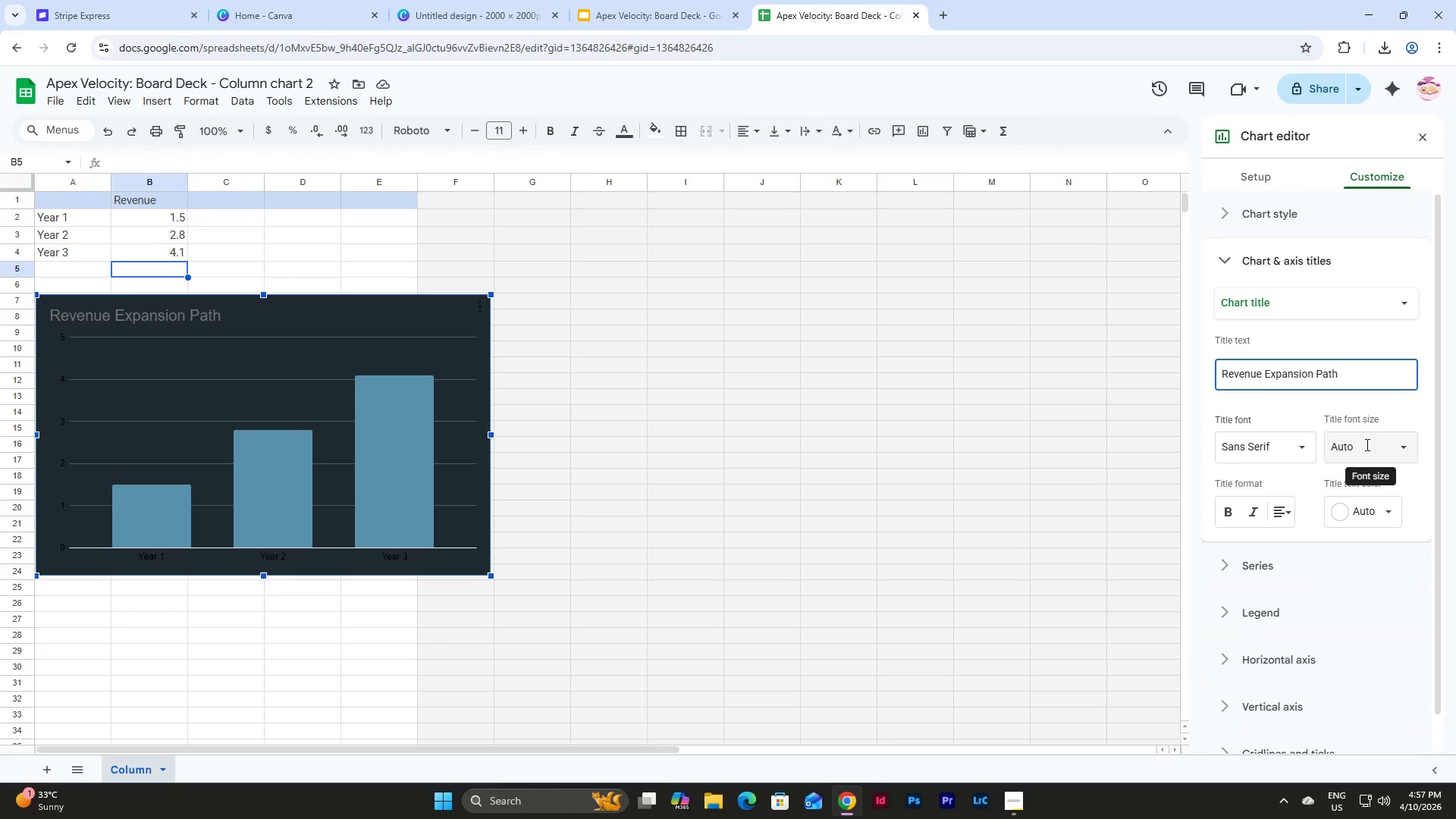 
left_click([1366, 444])
 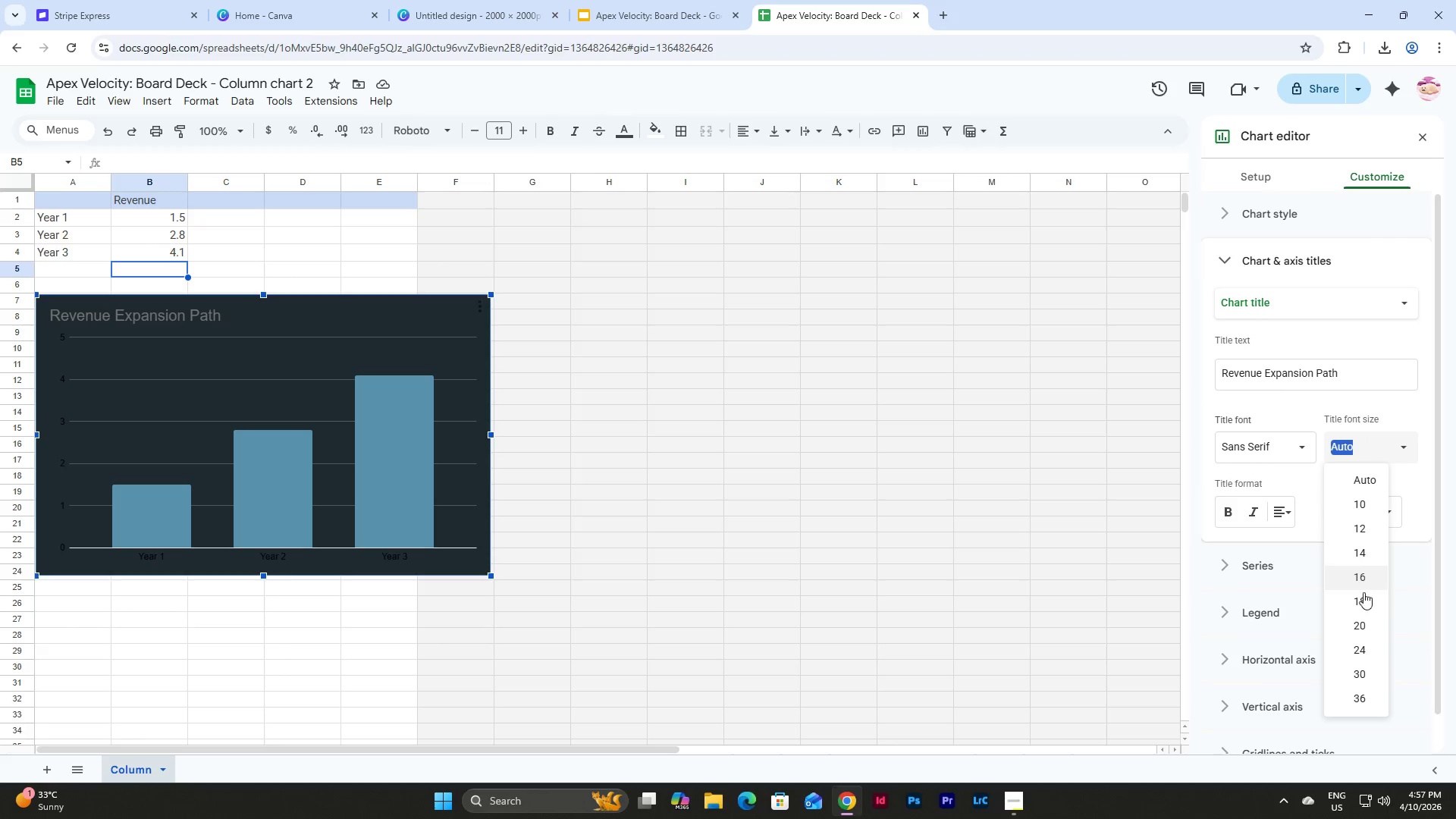 
left_click([1363, 628])
 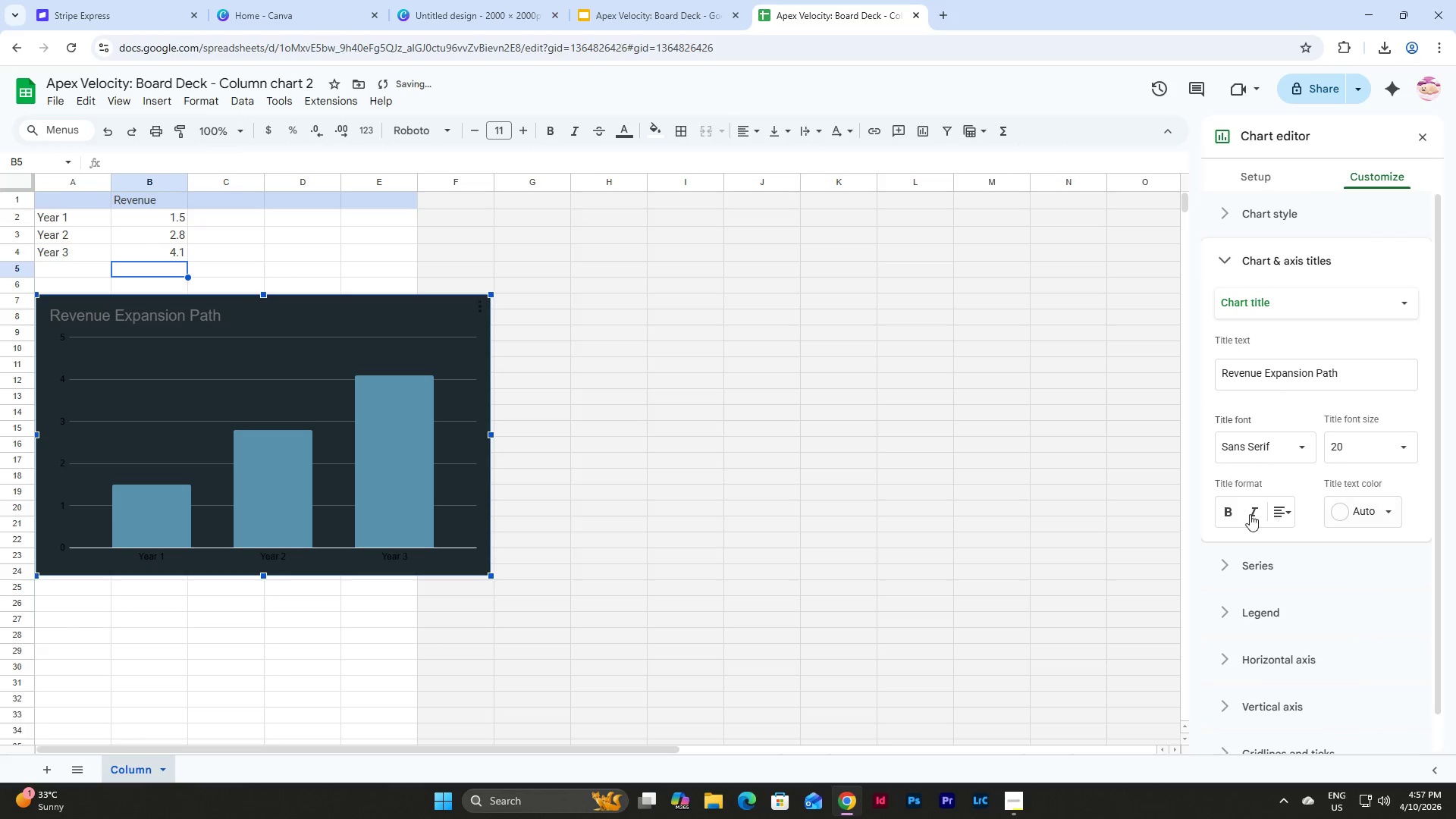 
left_click([1220, 512])
 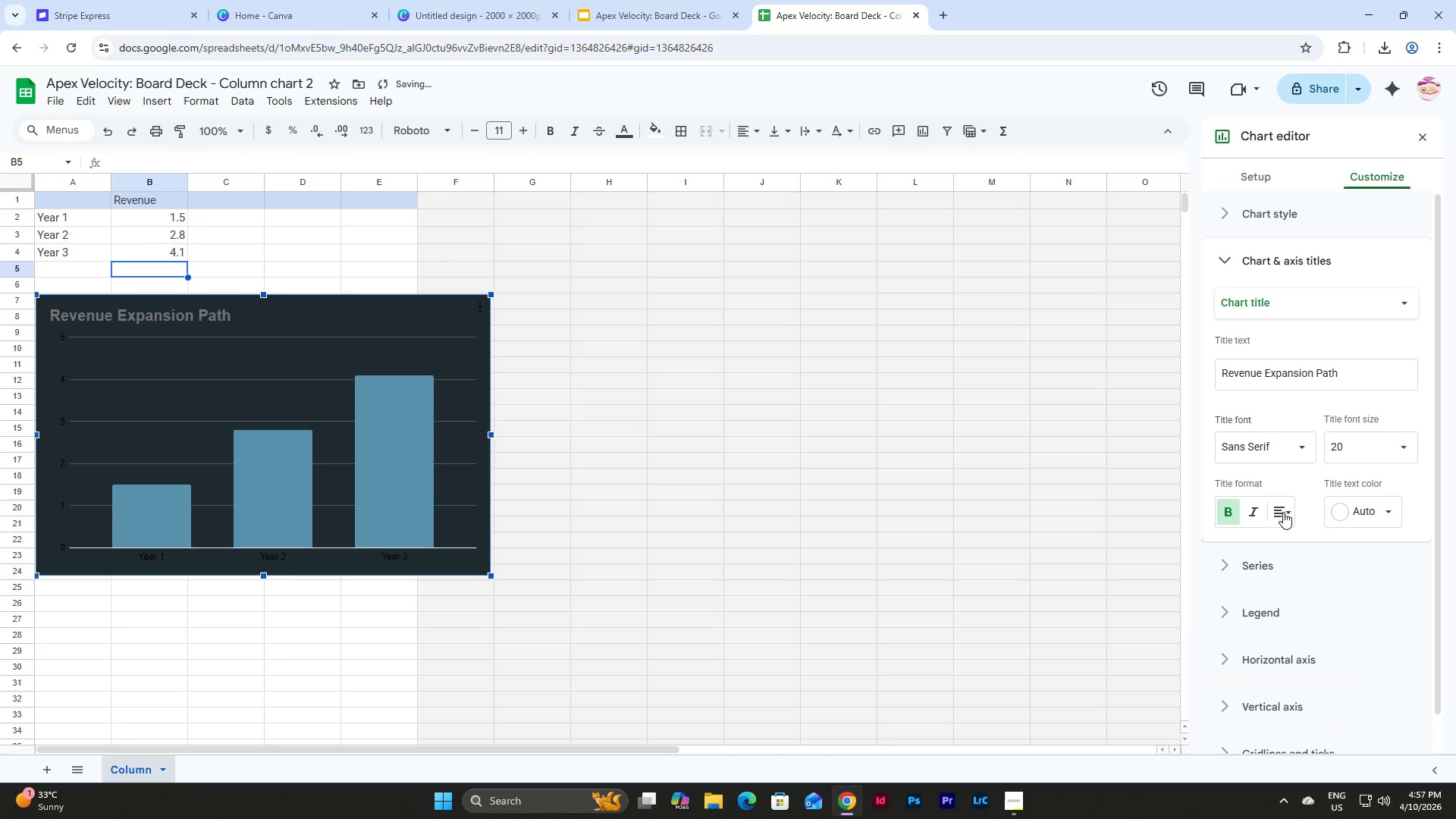 
left_click([1283, 512])
 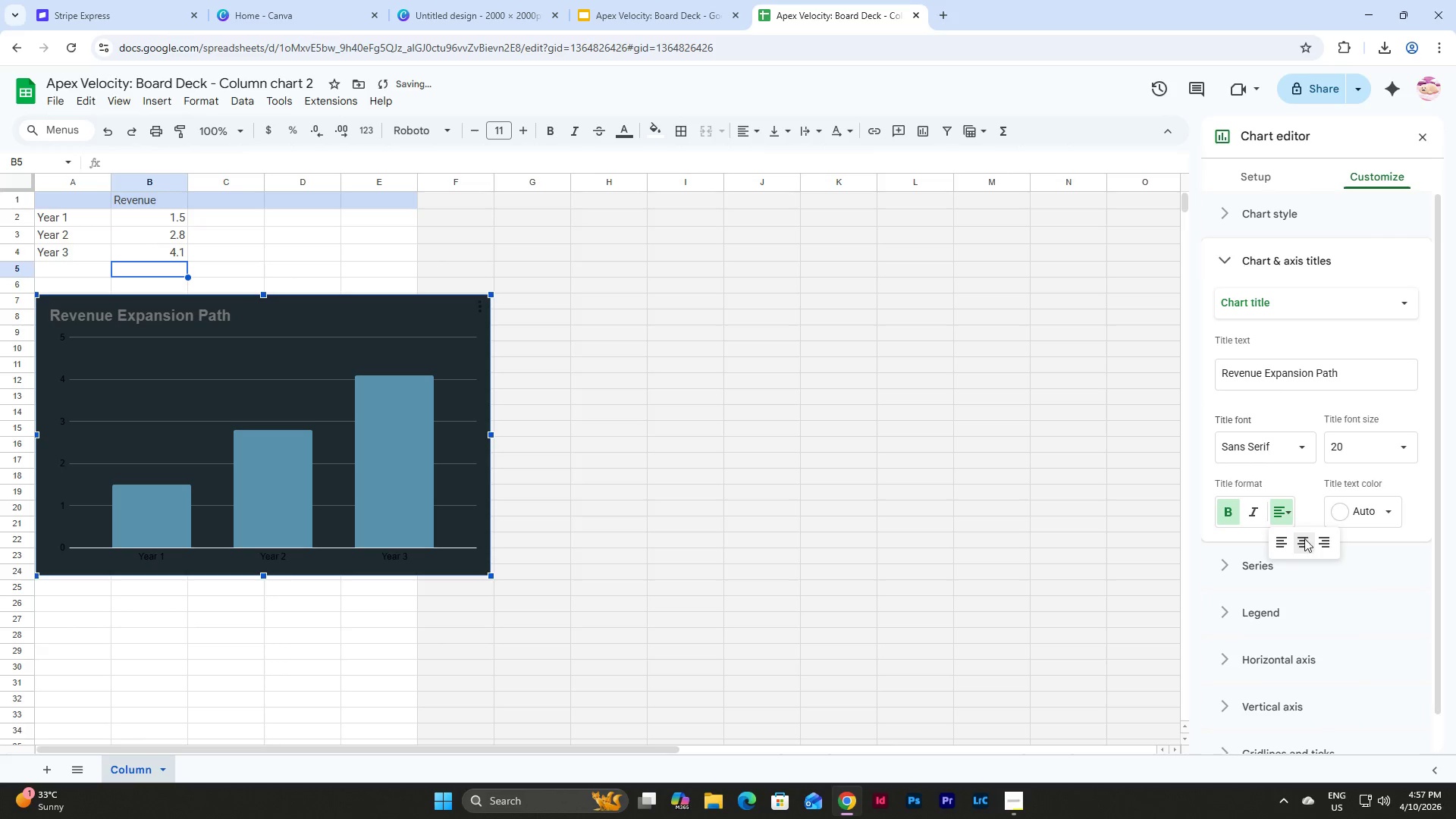 
double_click([1372, 504])
 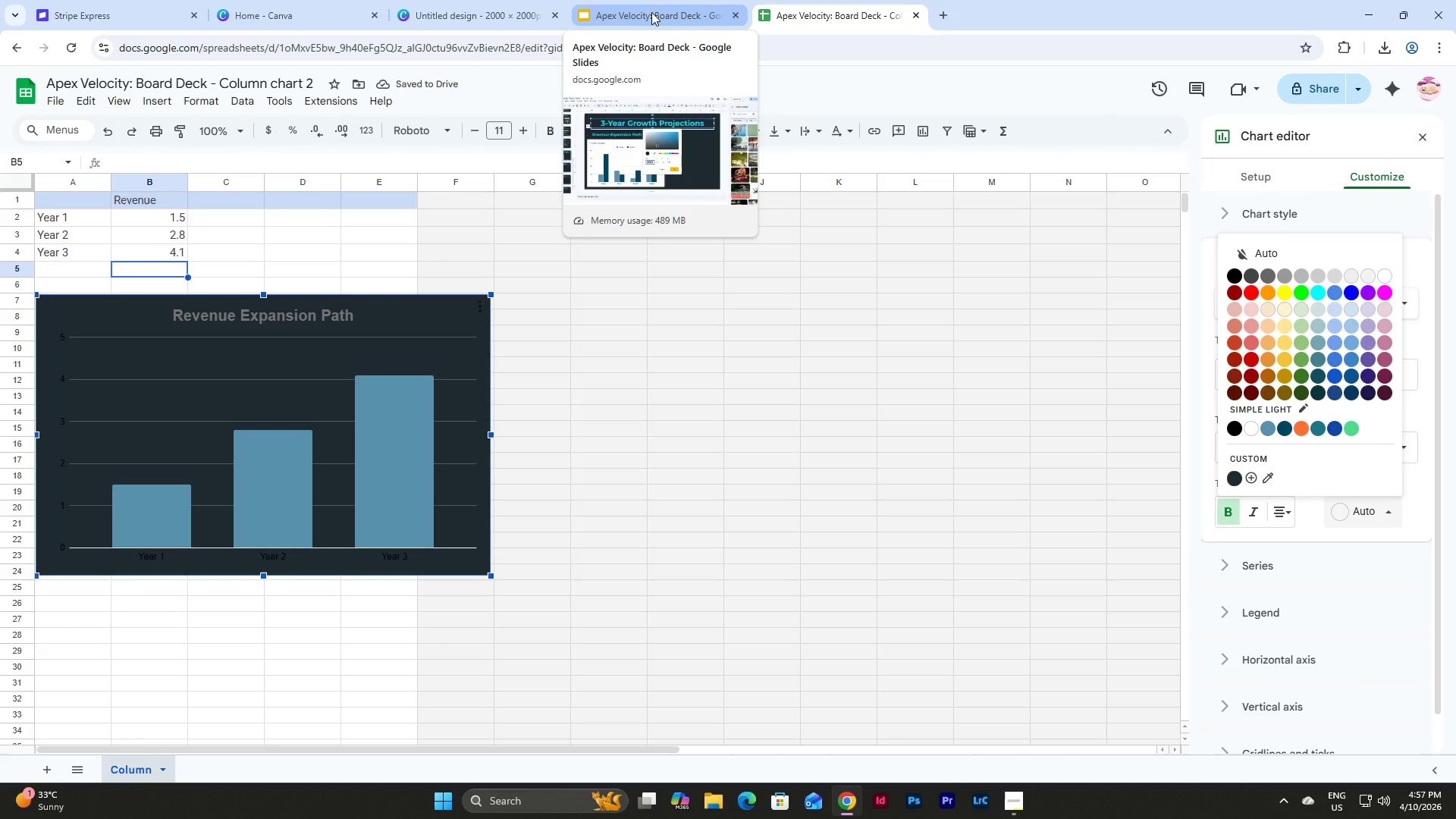 
left_click([651, 12])
 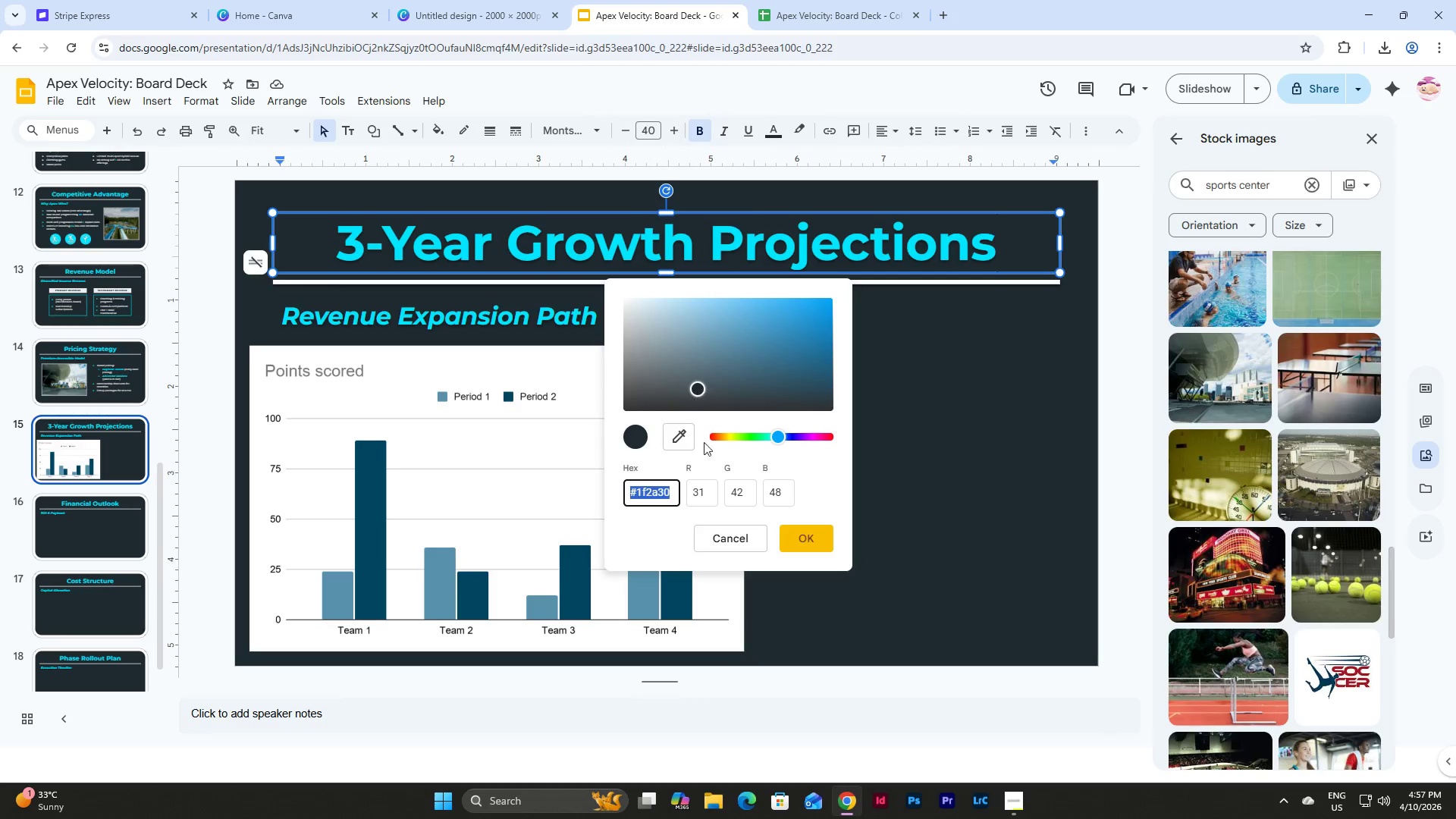 
left_click([822, 0])
 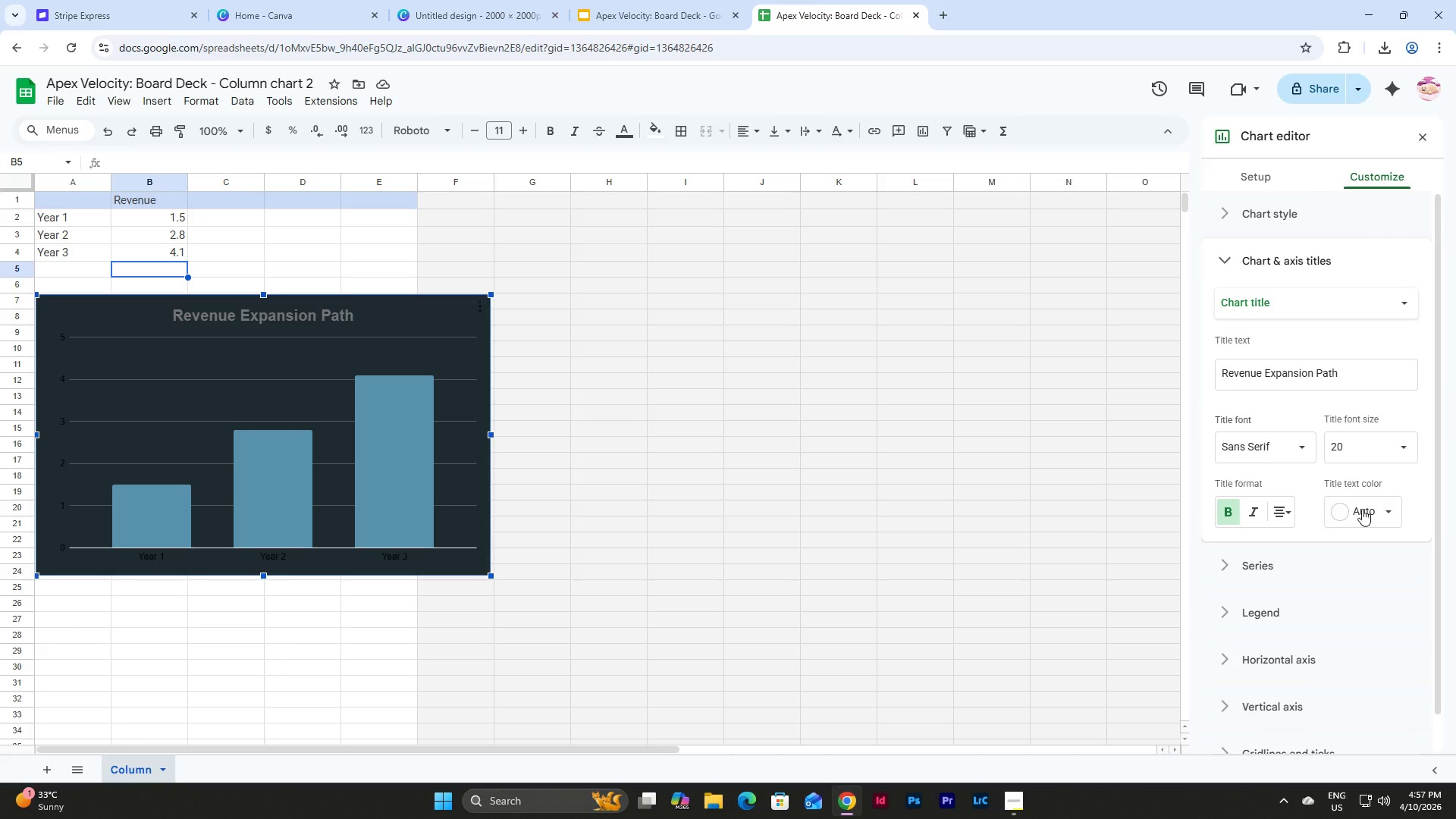 
left_click([1373, 513])
 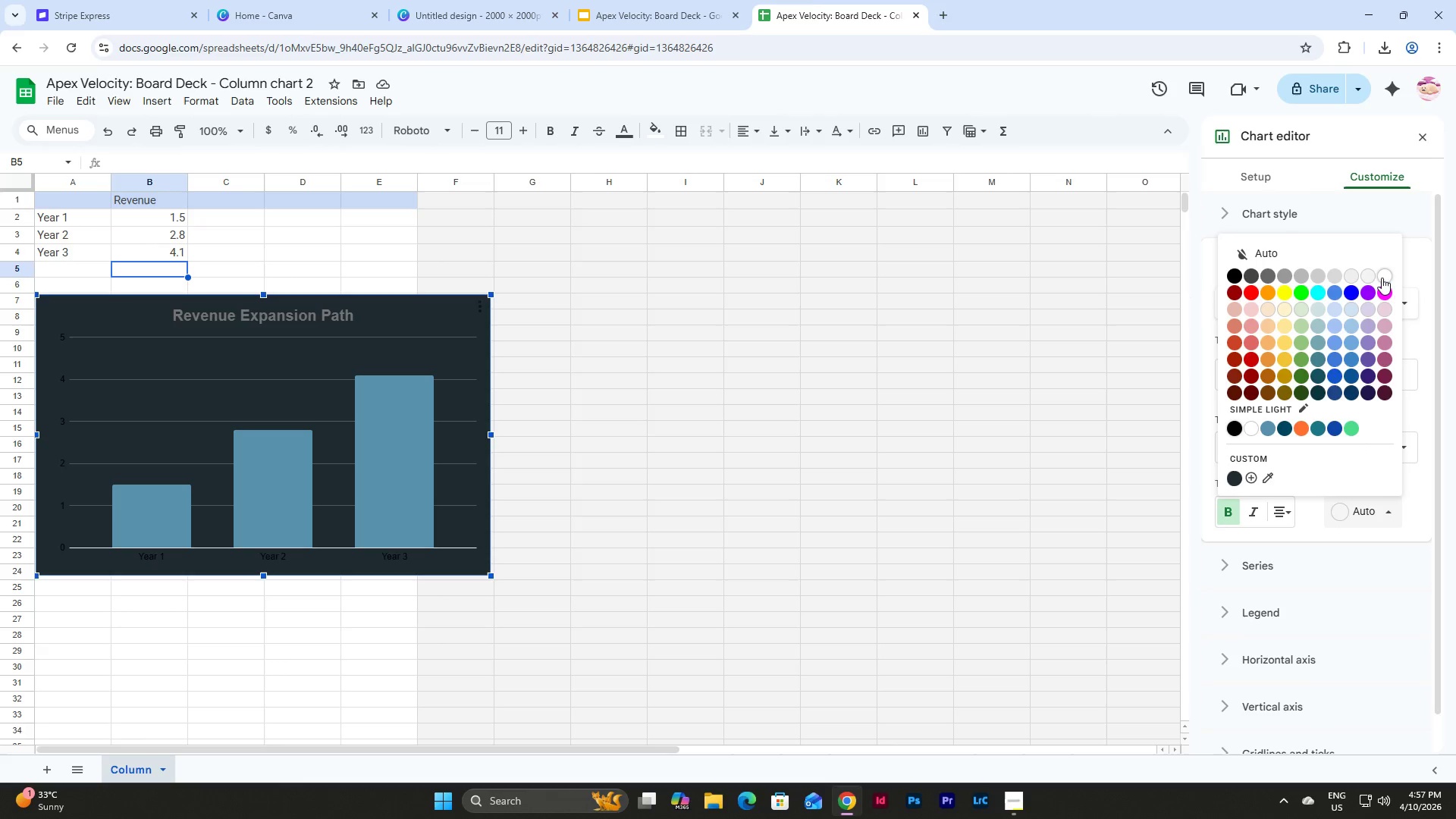 
left_click([1382, 278])
 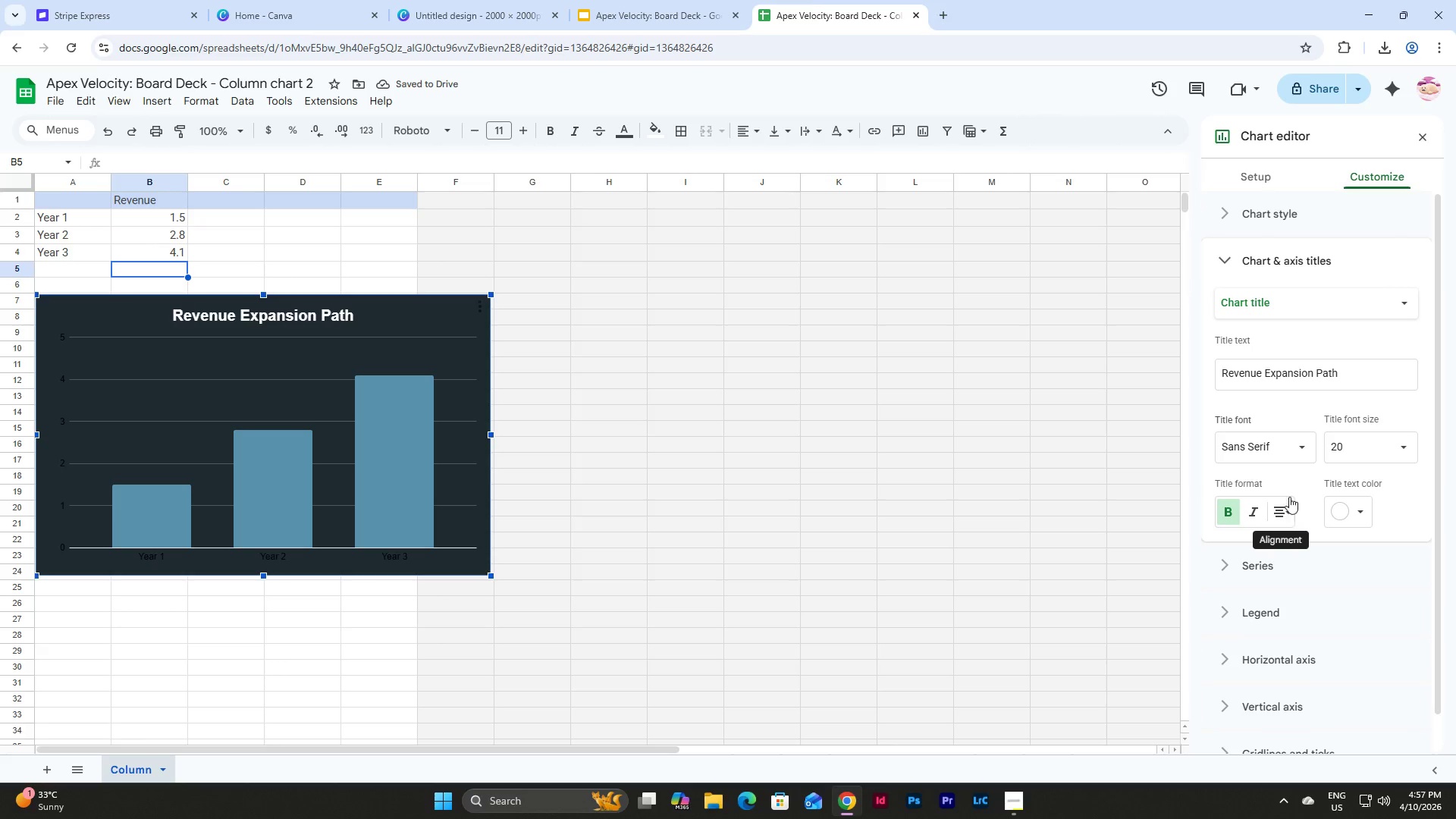 
left_click([1265, 566])
 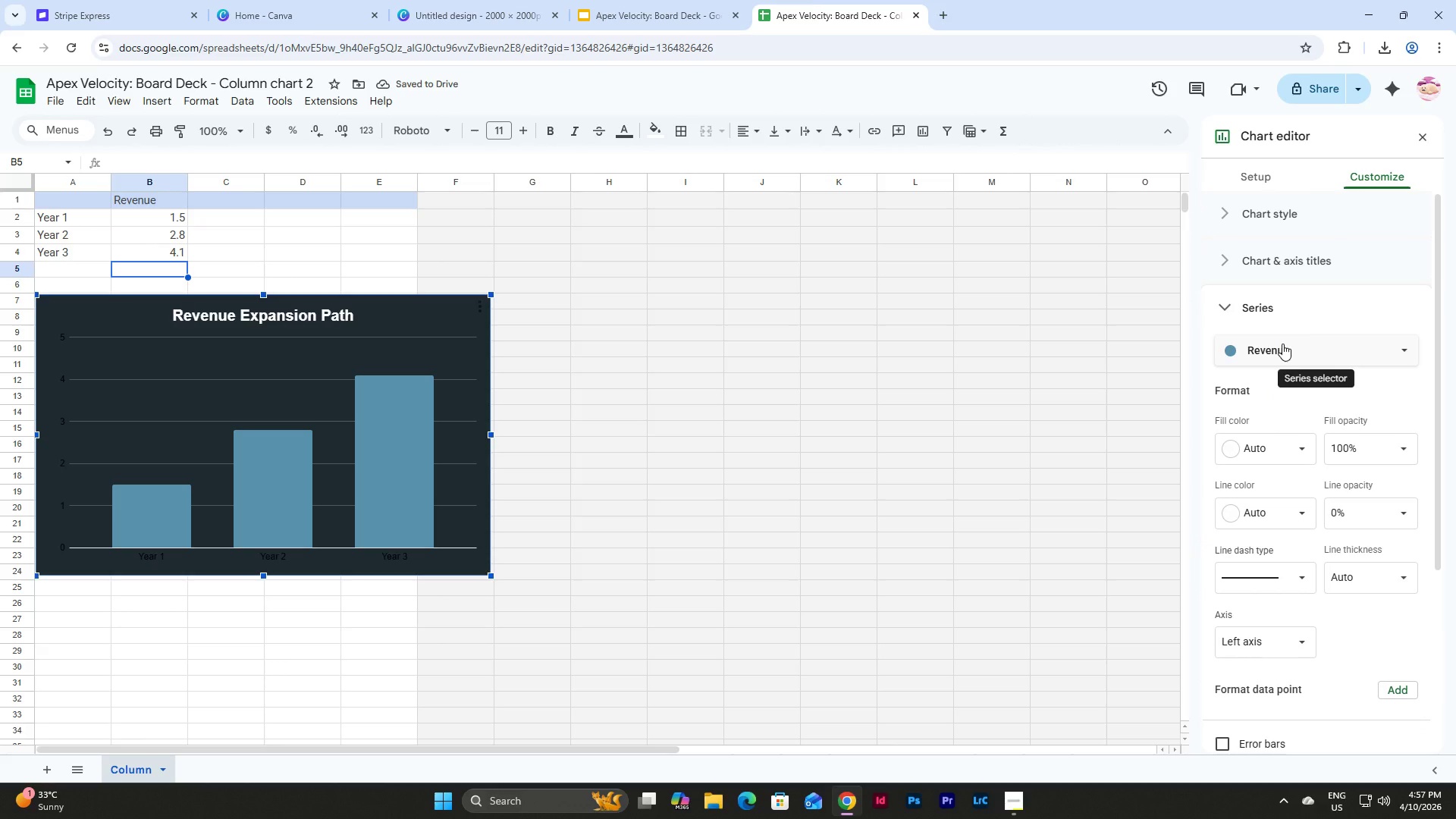 
left_click([1282, 344])
 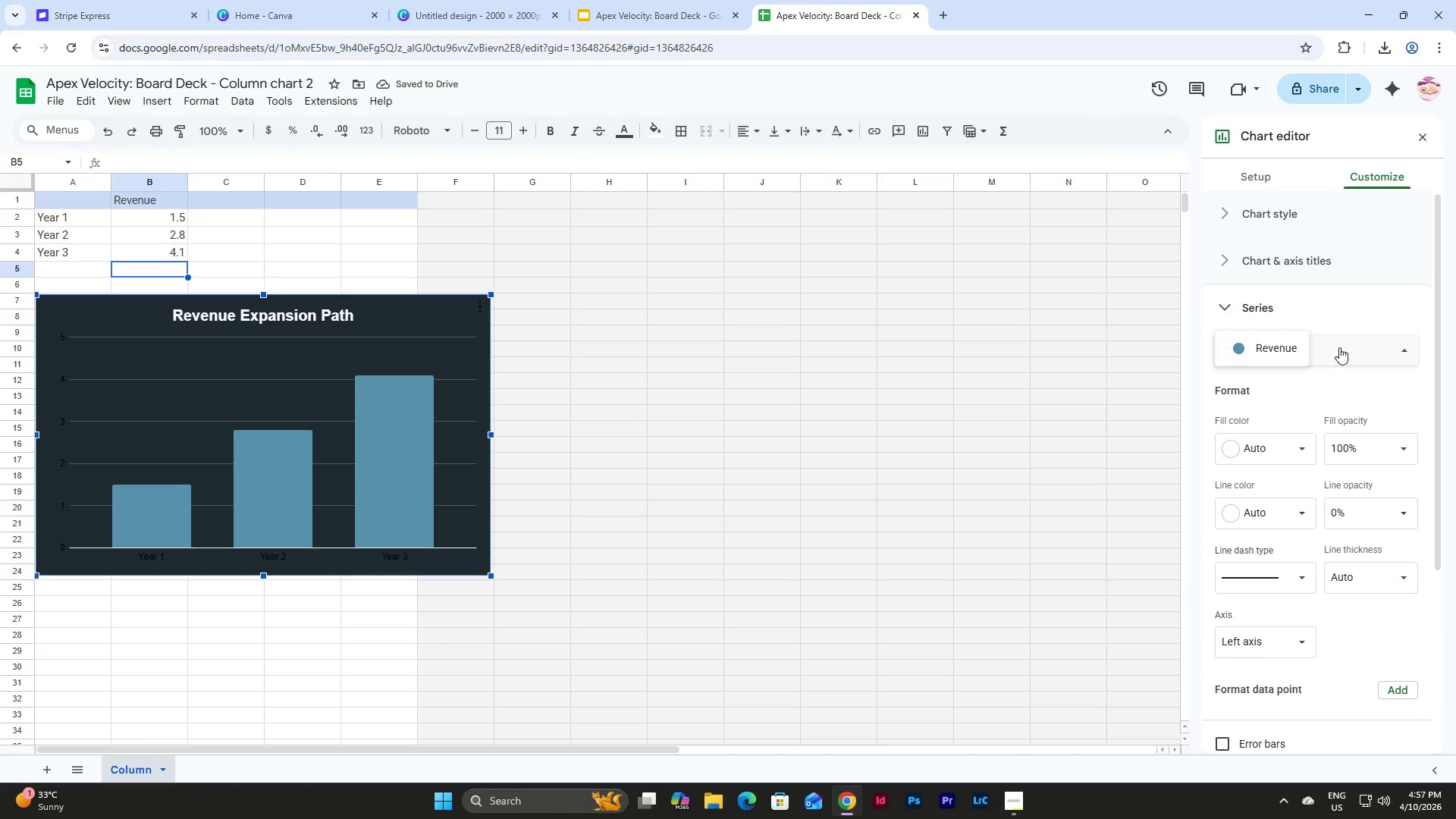 
left_click([1339, 347])
 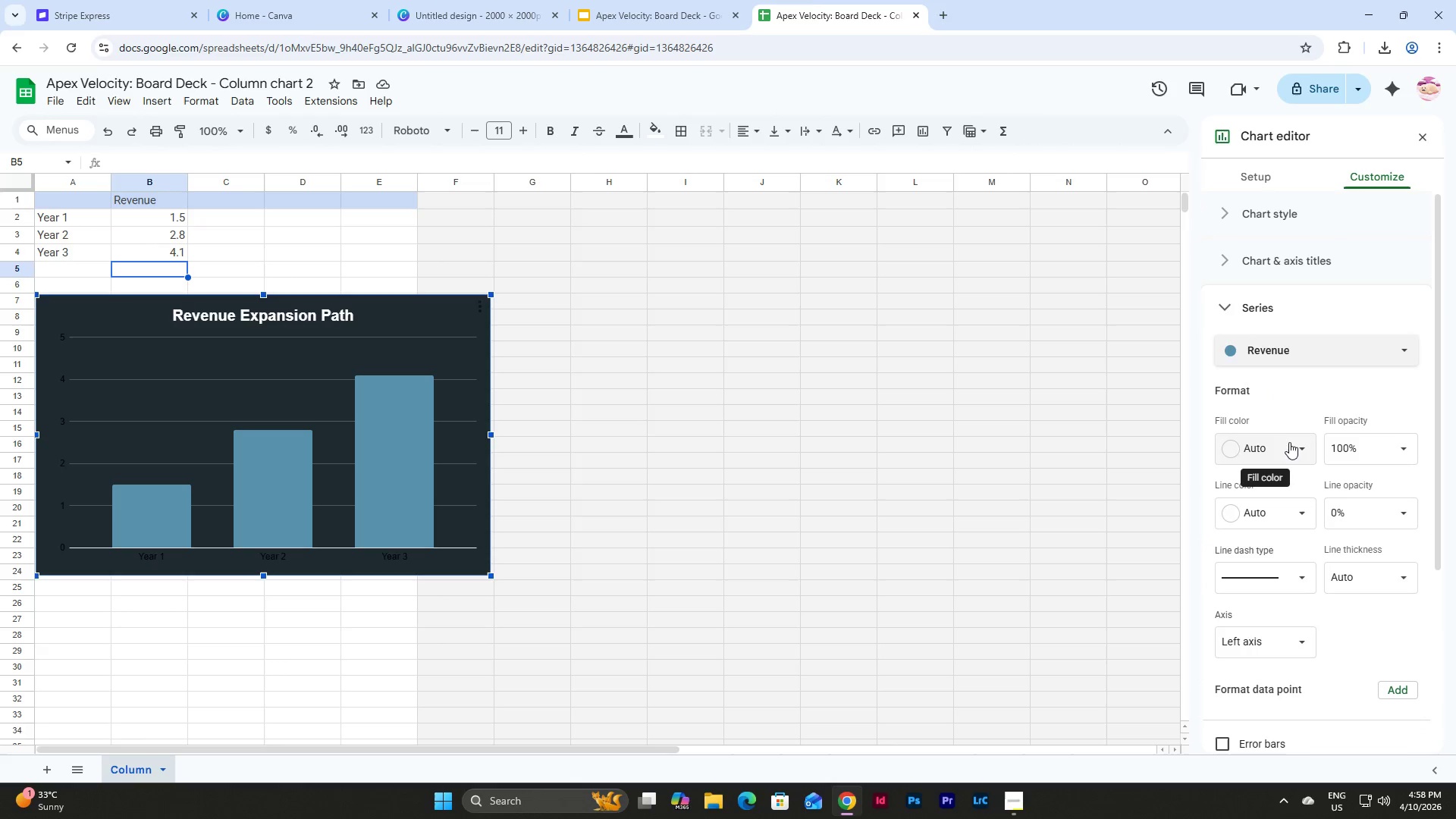 
left_click([1289, 442])
 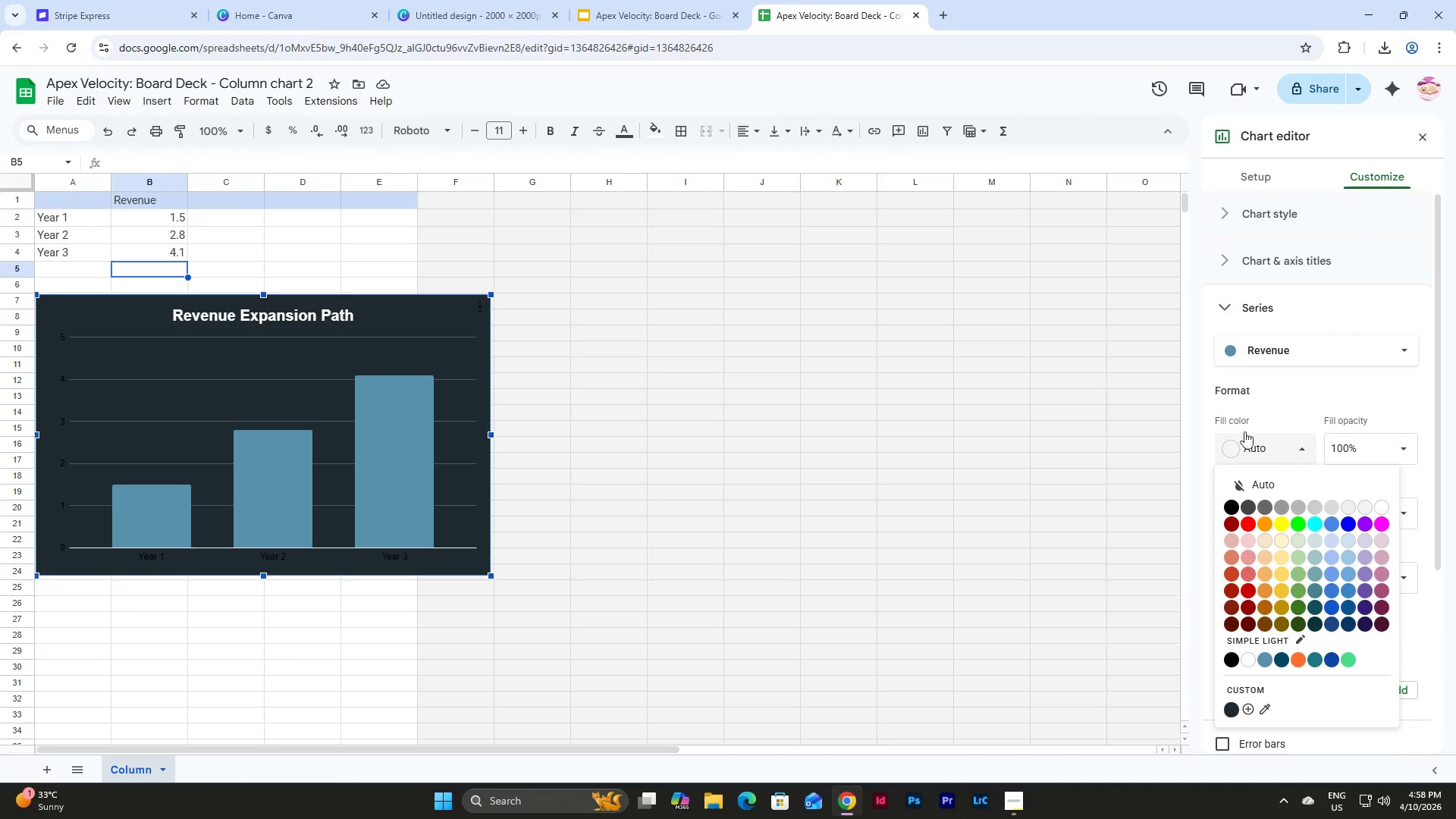 
mouse_move([811, 130])
 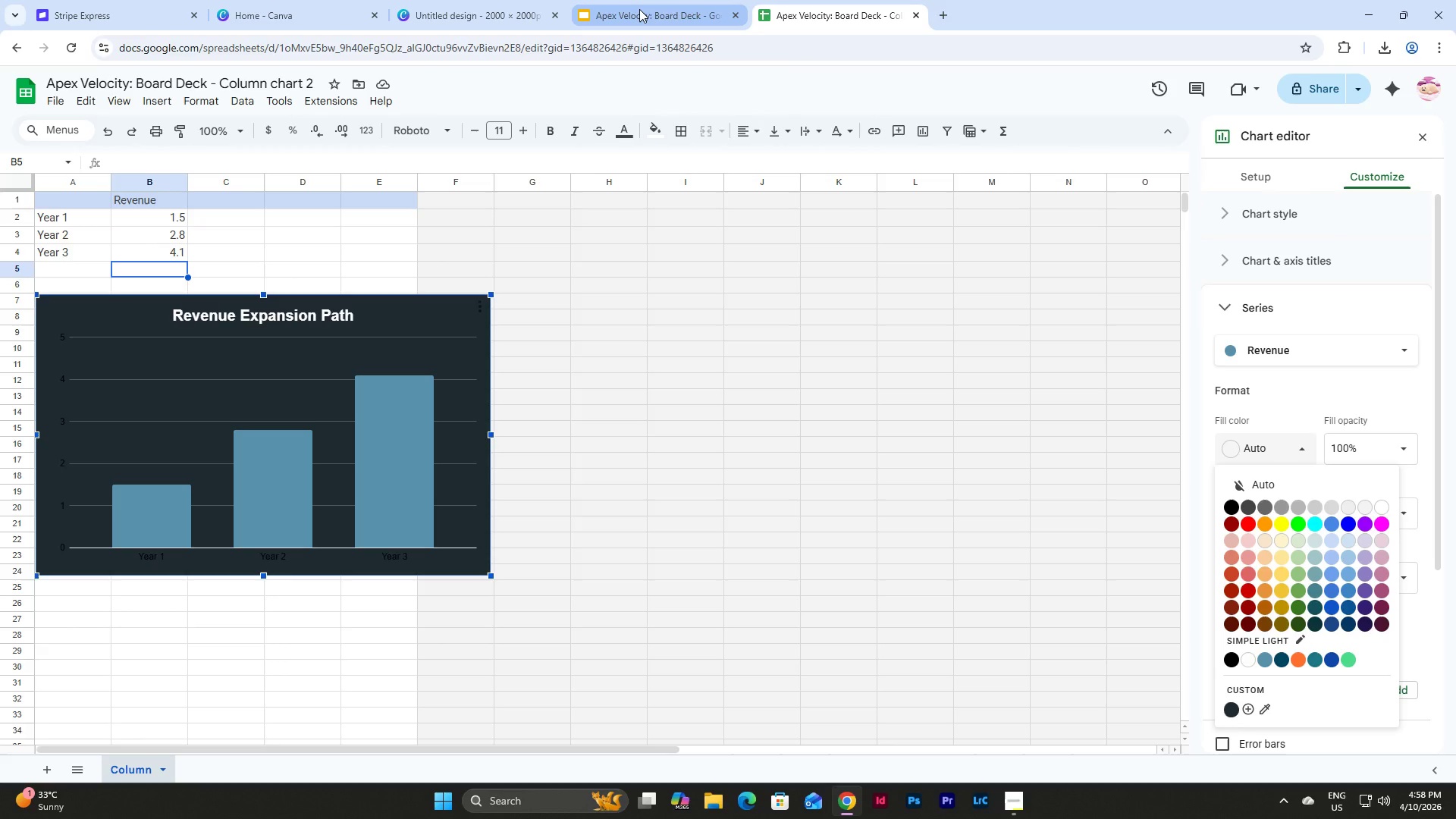 
left_click([639, 9])
 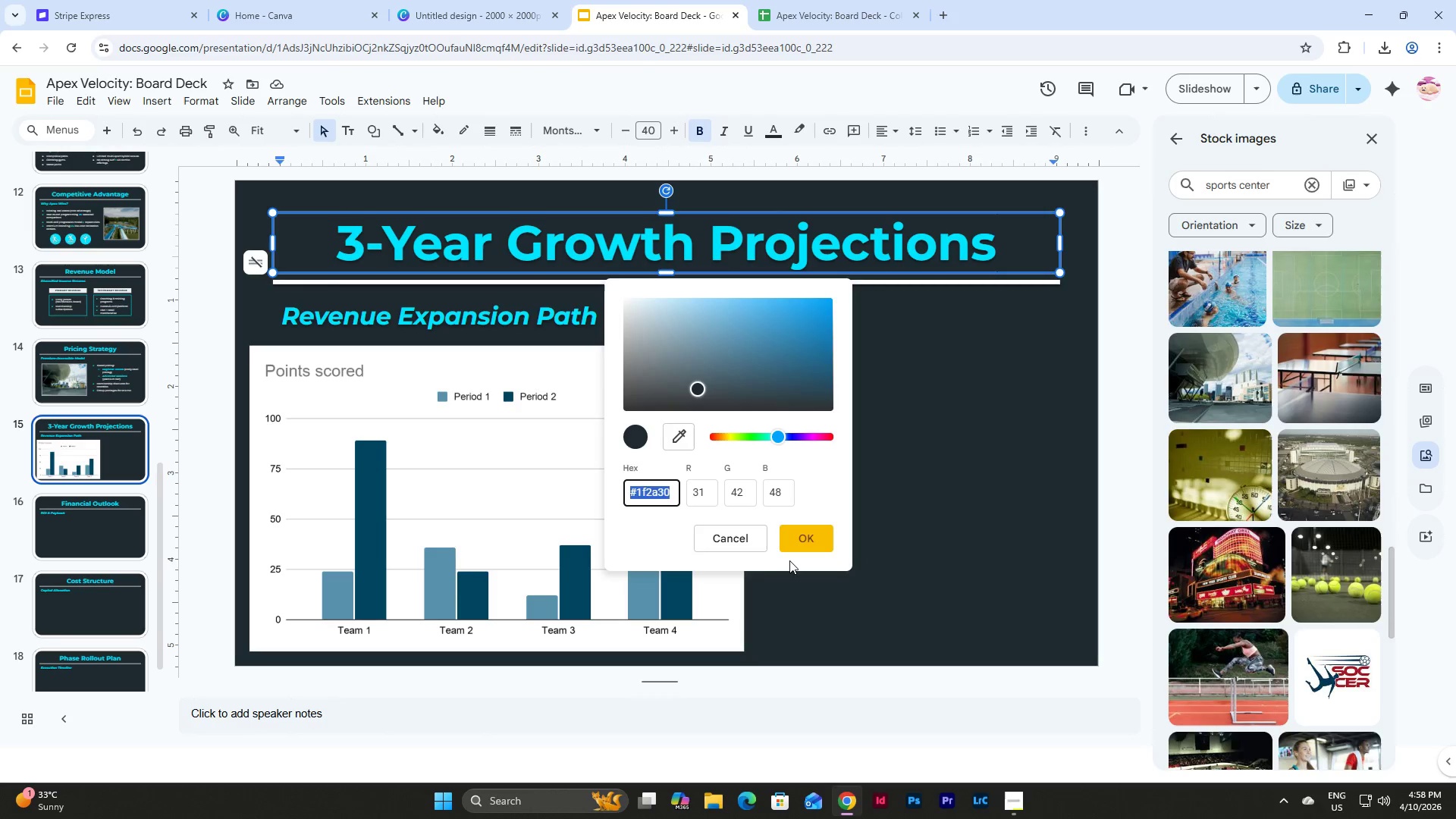 
left_click([752, 535])
 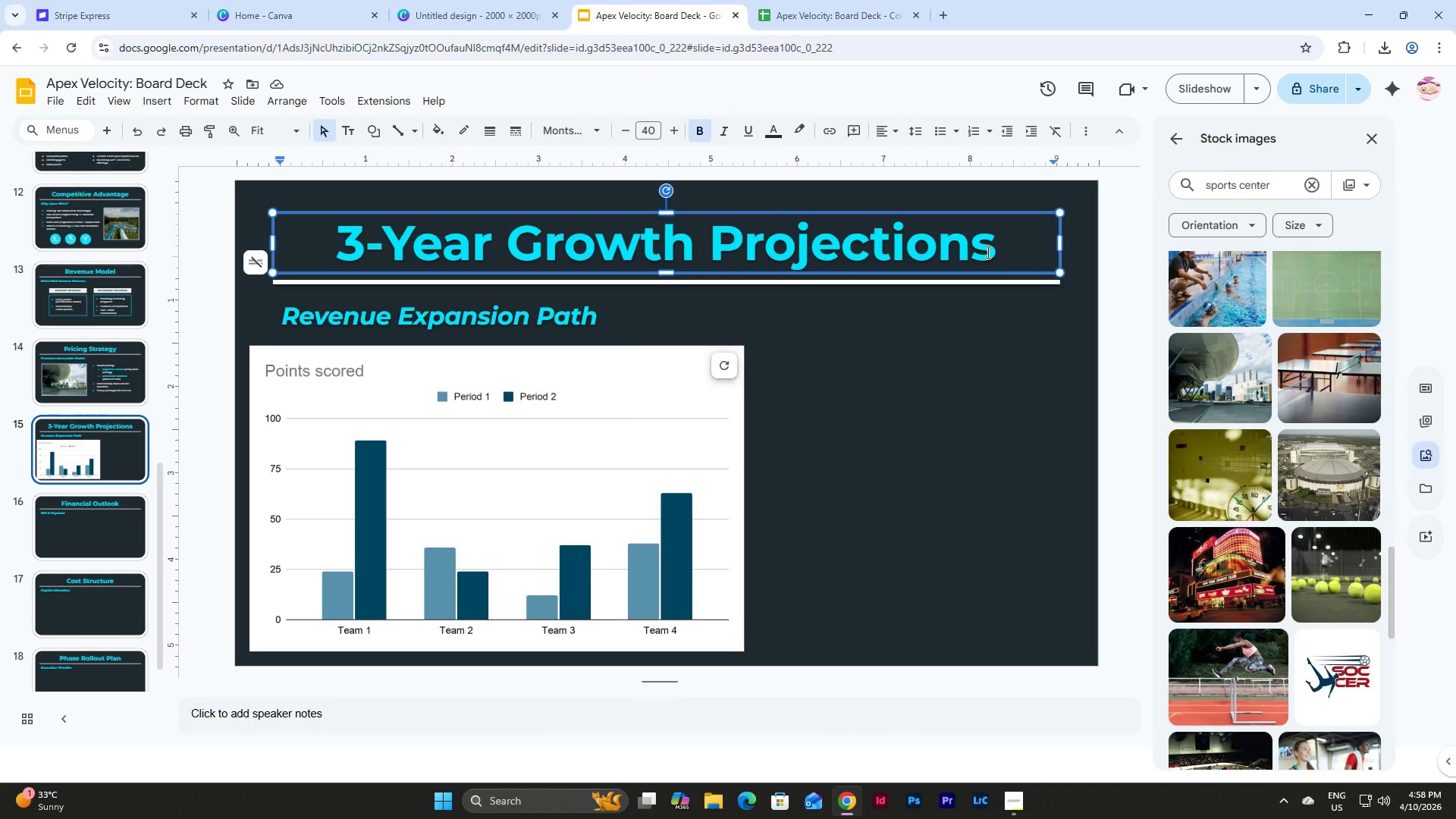 
left_click([989, 249])
 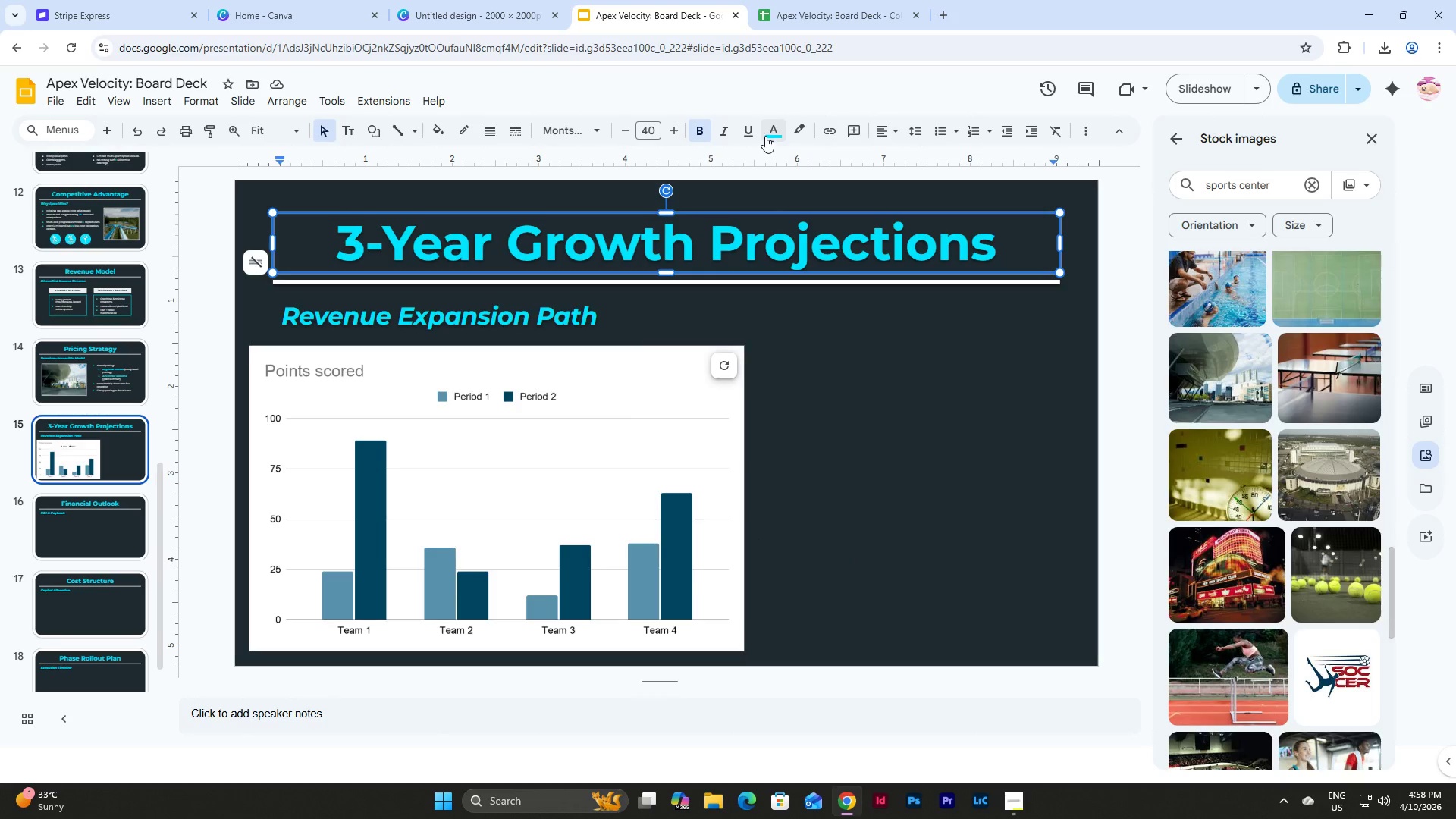 
left_click([765, 136])
 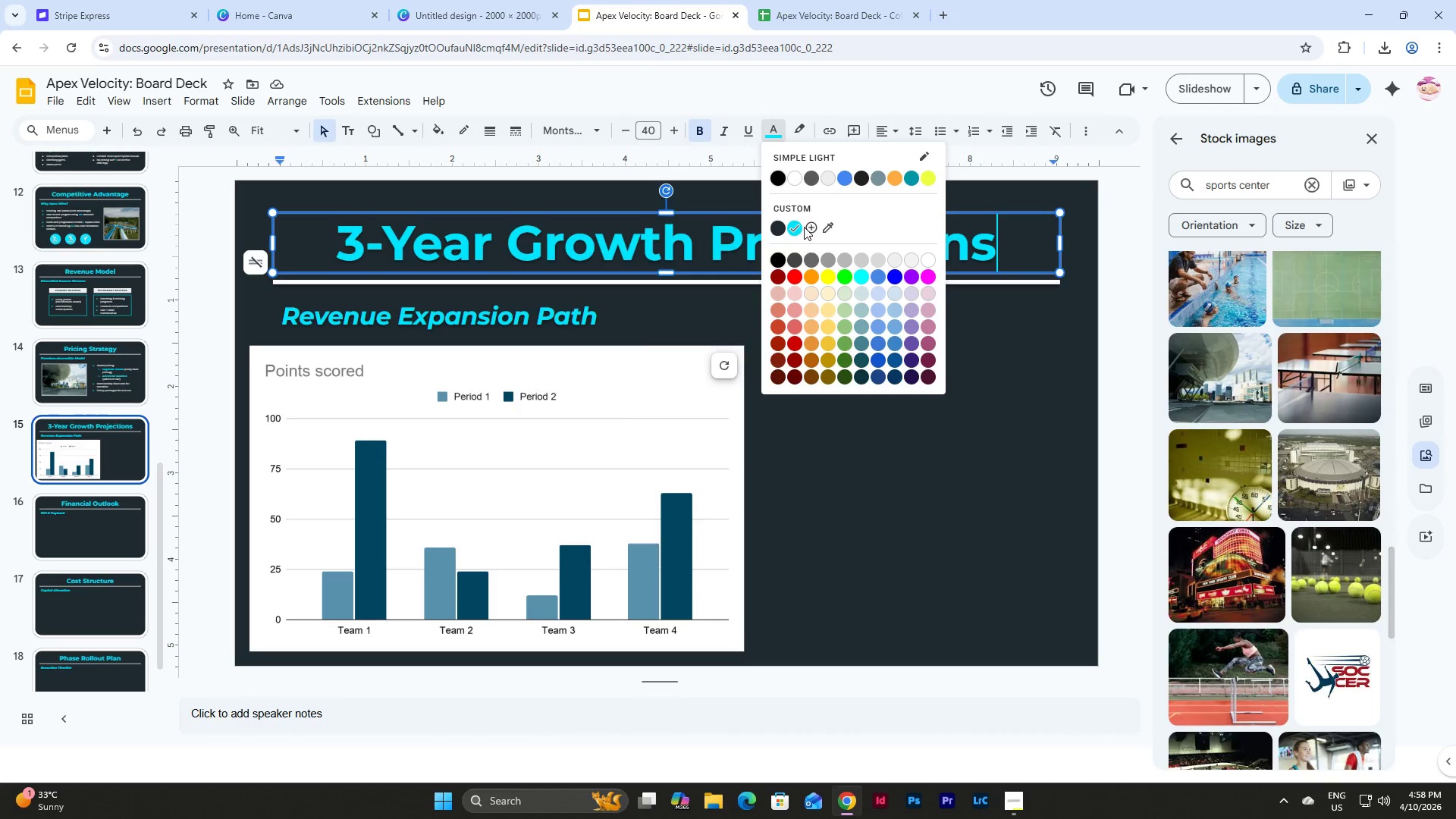 
left_click([808, 227])
 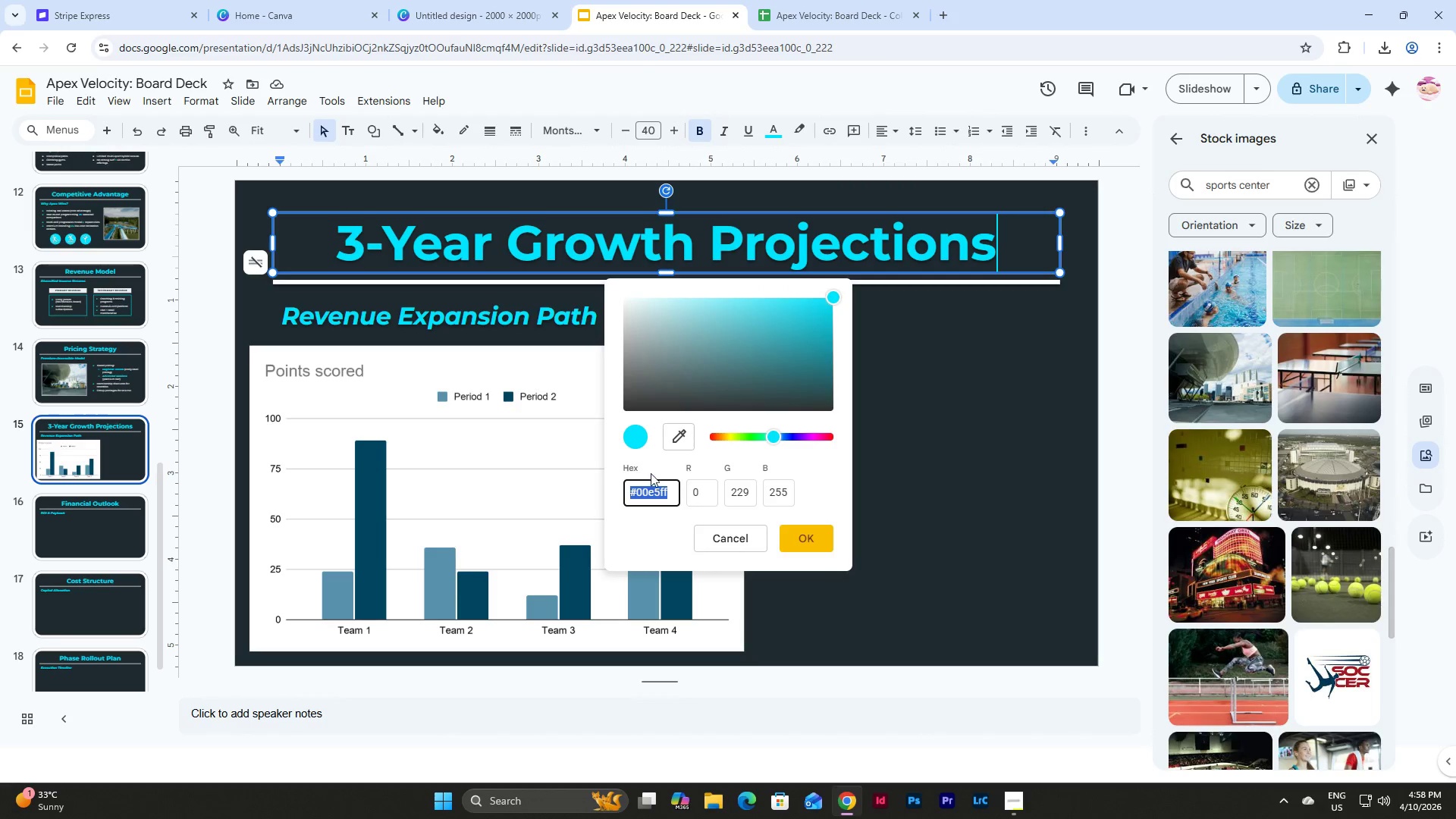 
key(Control+C)
 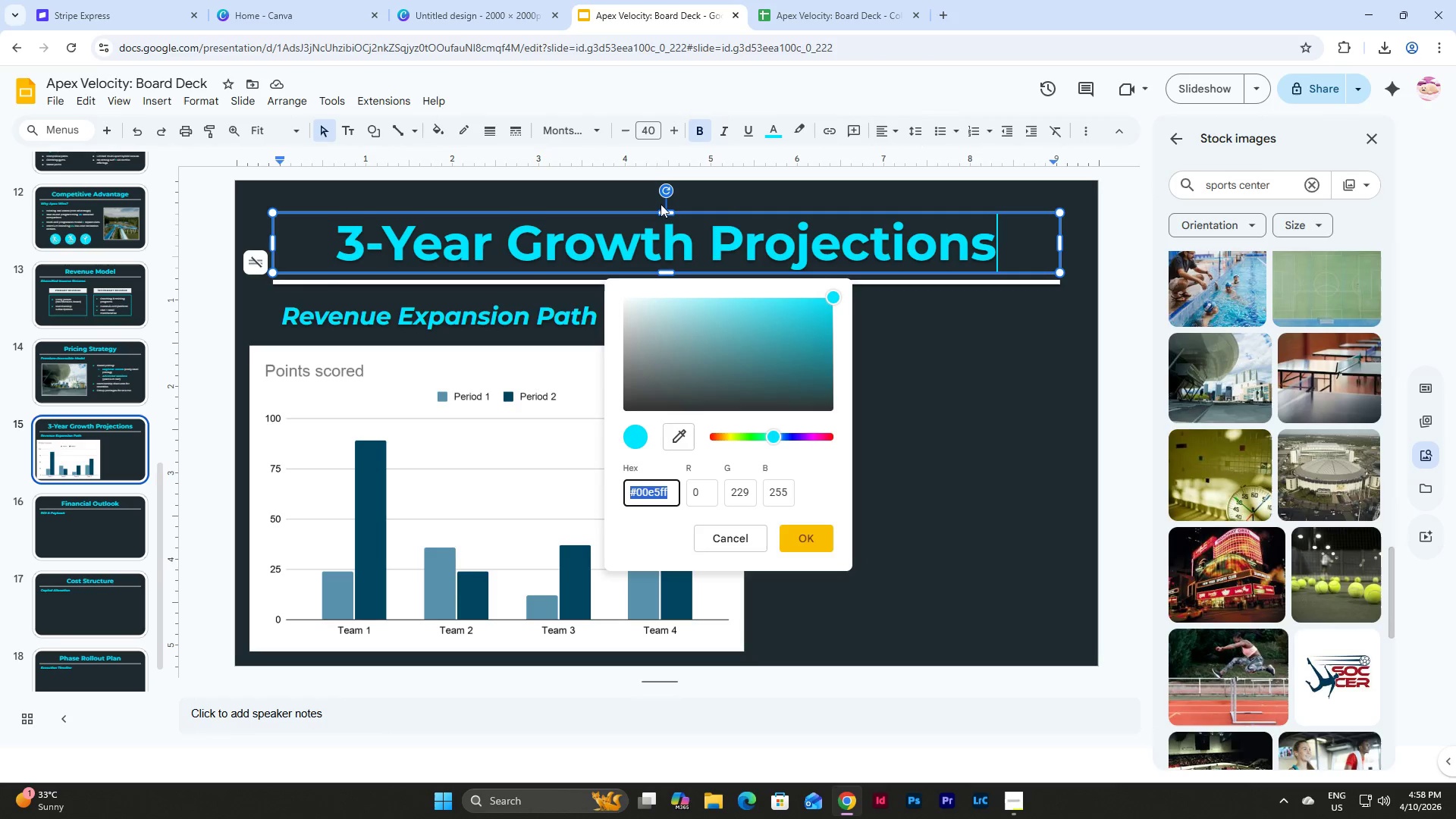 
left_click([798, 11])
 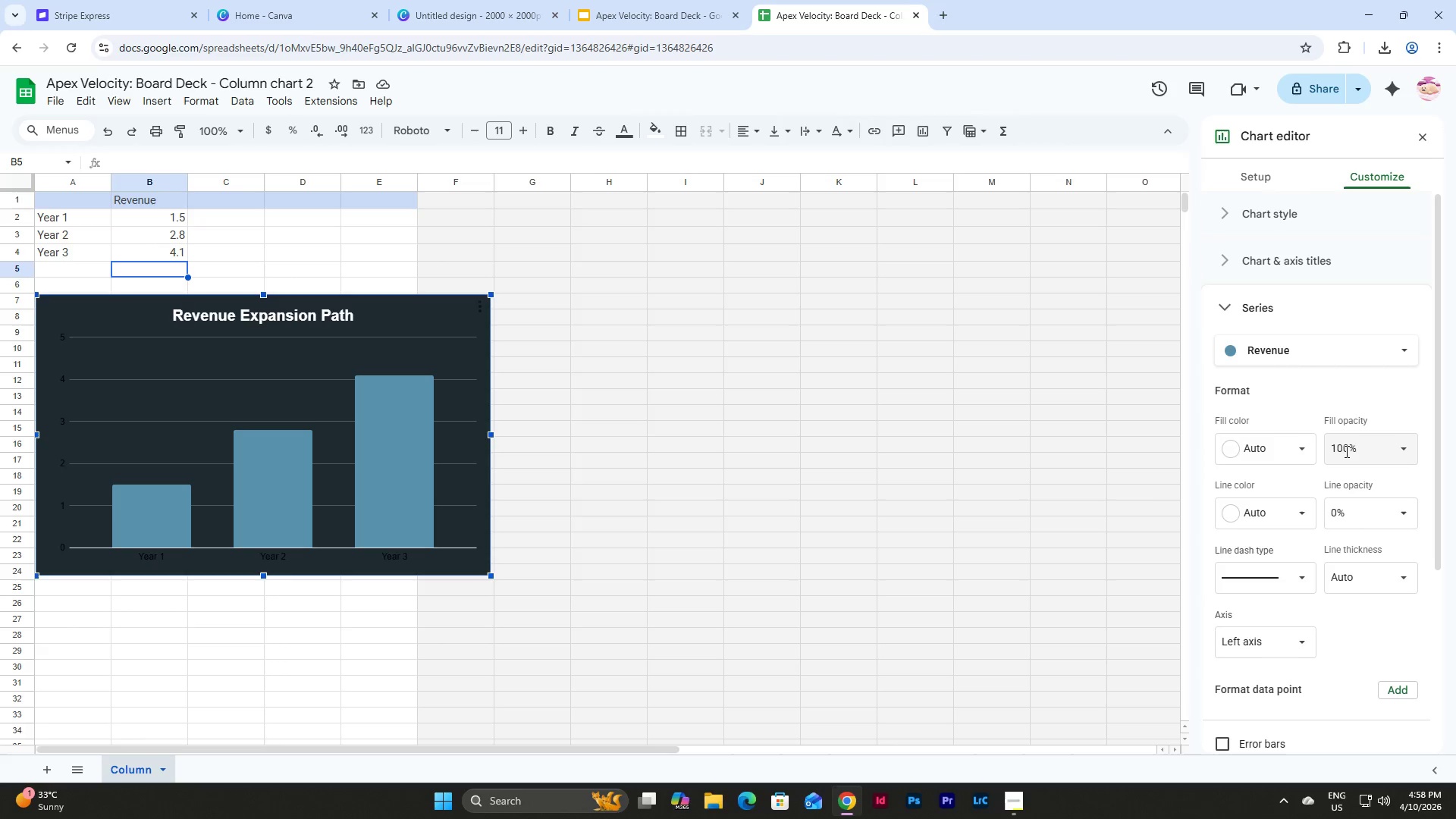 
left_click([1296, 453])
 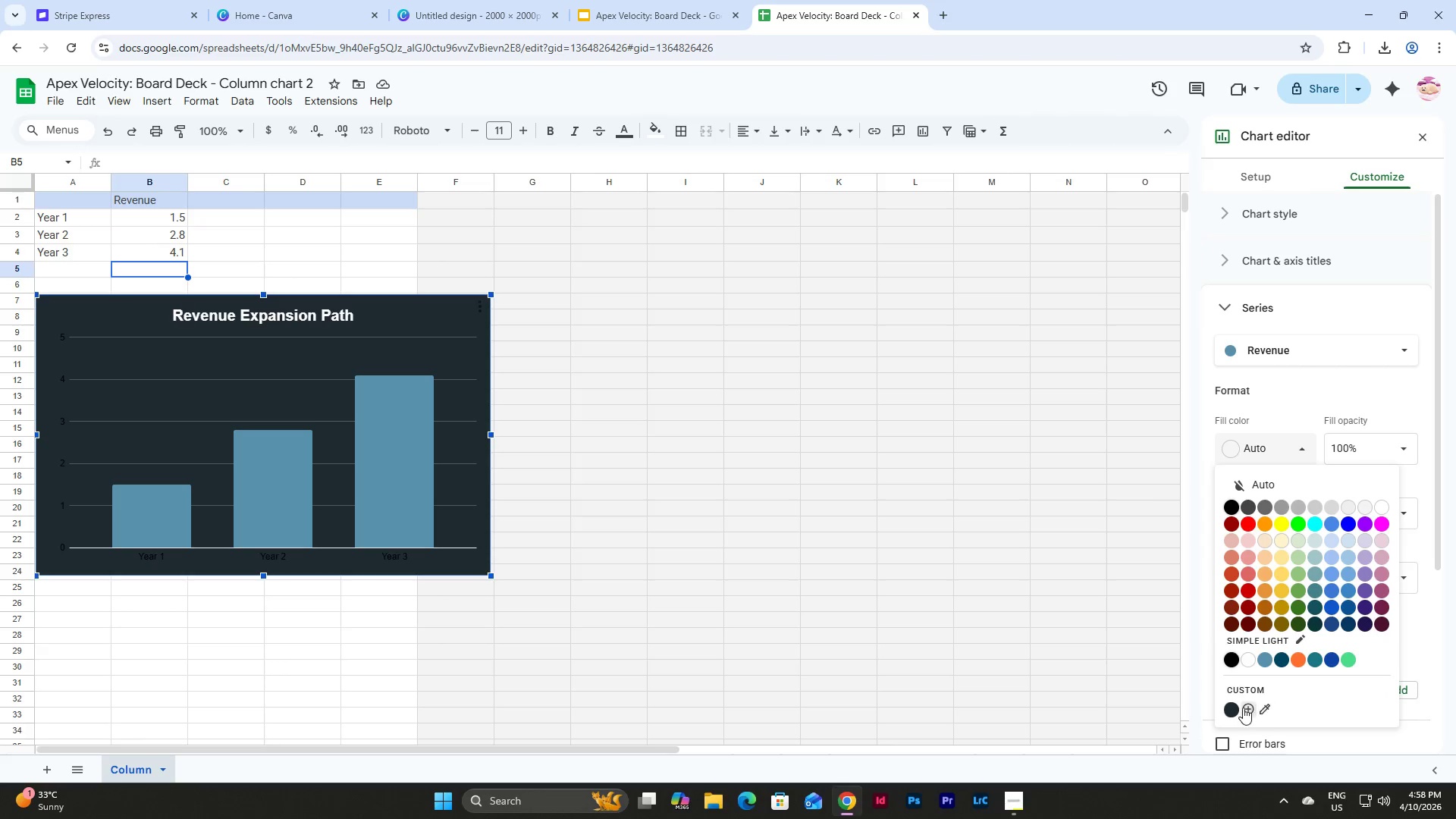 
left_click([1243, 708])
 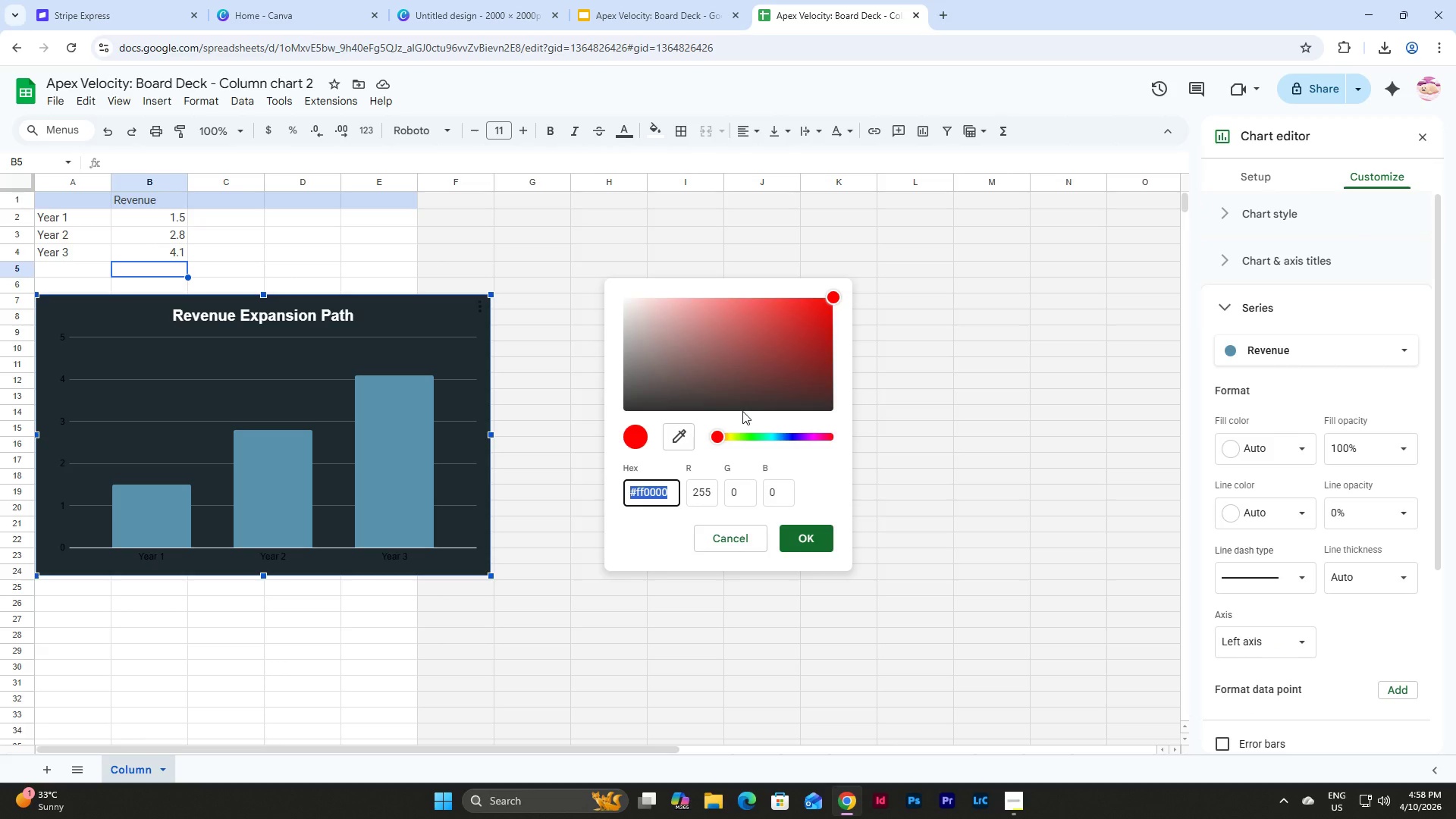 
key(Control+V)
 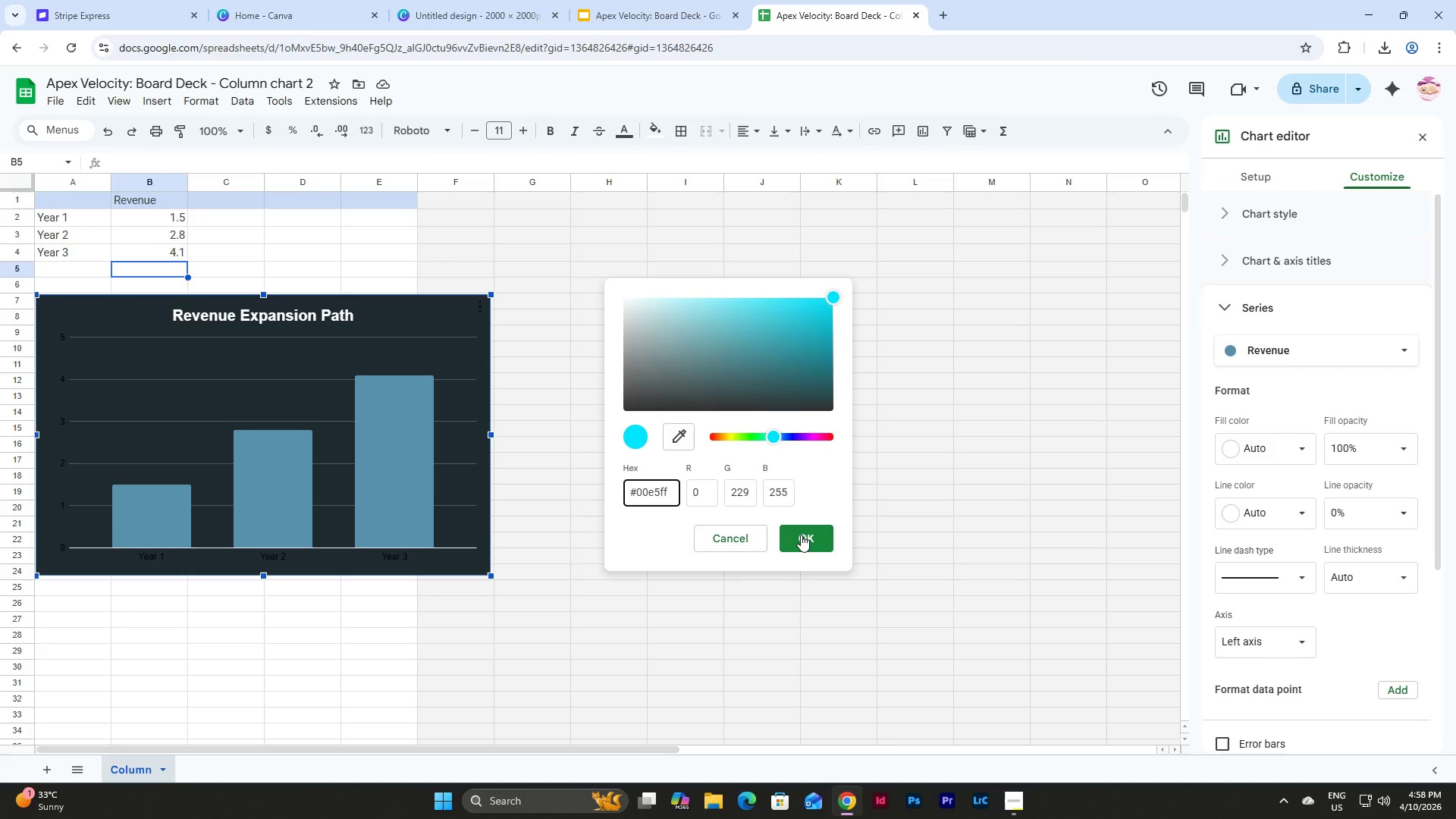 
left_click([801, 535])
 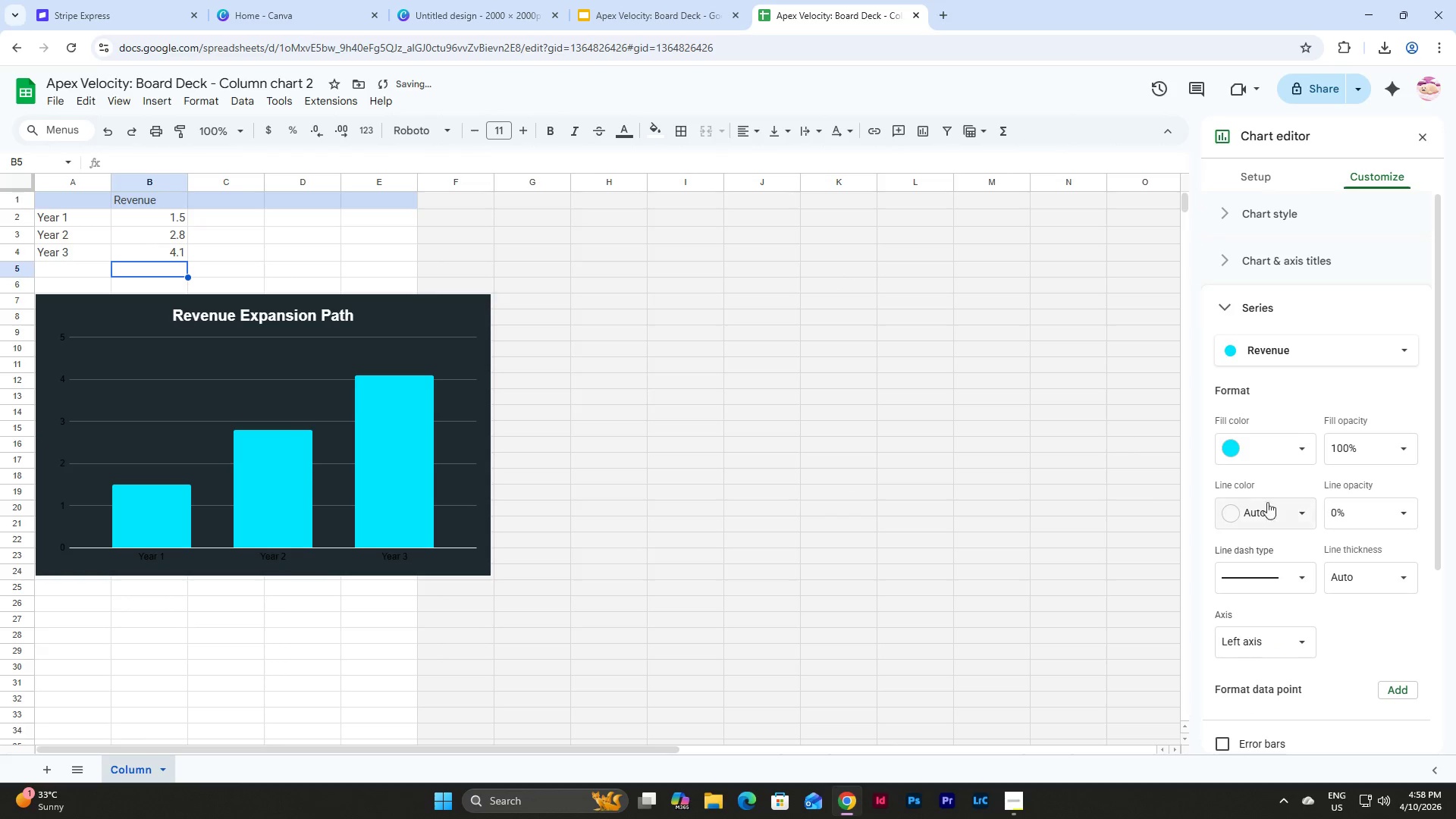 
scroll: coordinate [1275, 534], scroll_direction: down, amount: 3.0
 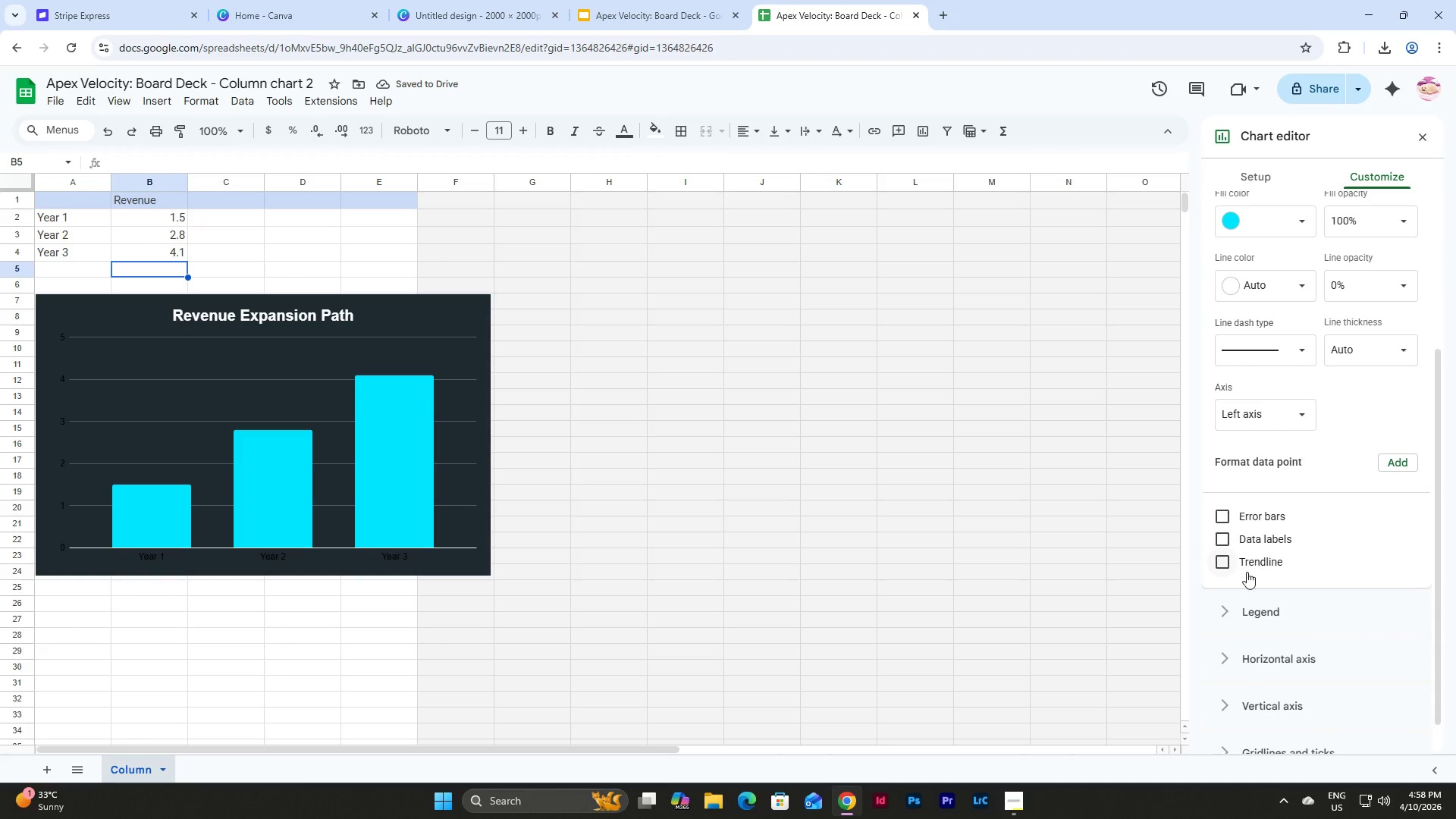 
left_click([1222, 540])
 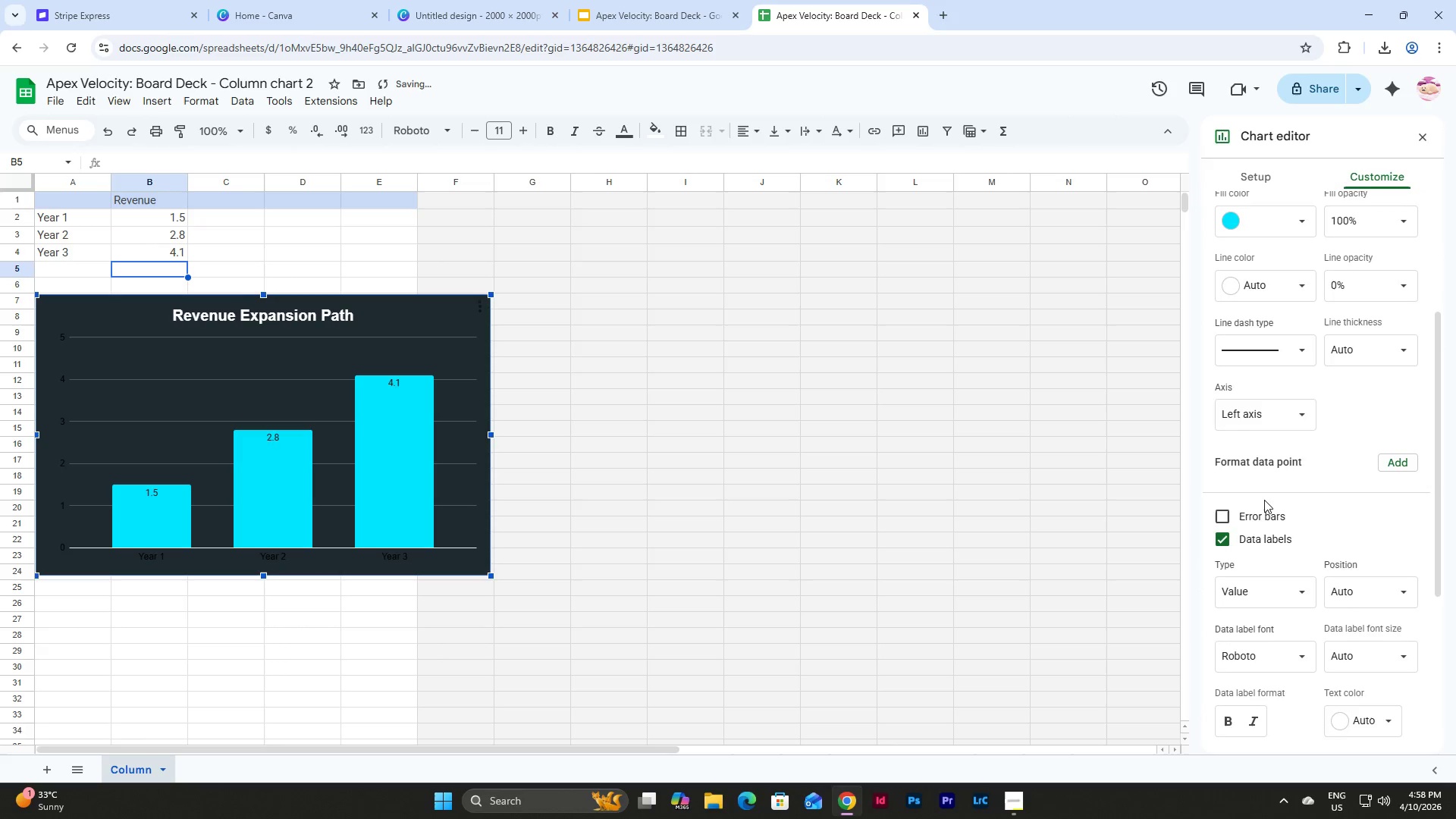 
scroll: coordinate [1264, 500], scroll_direction: down, amount: 2.0
 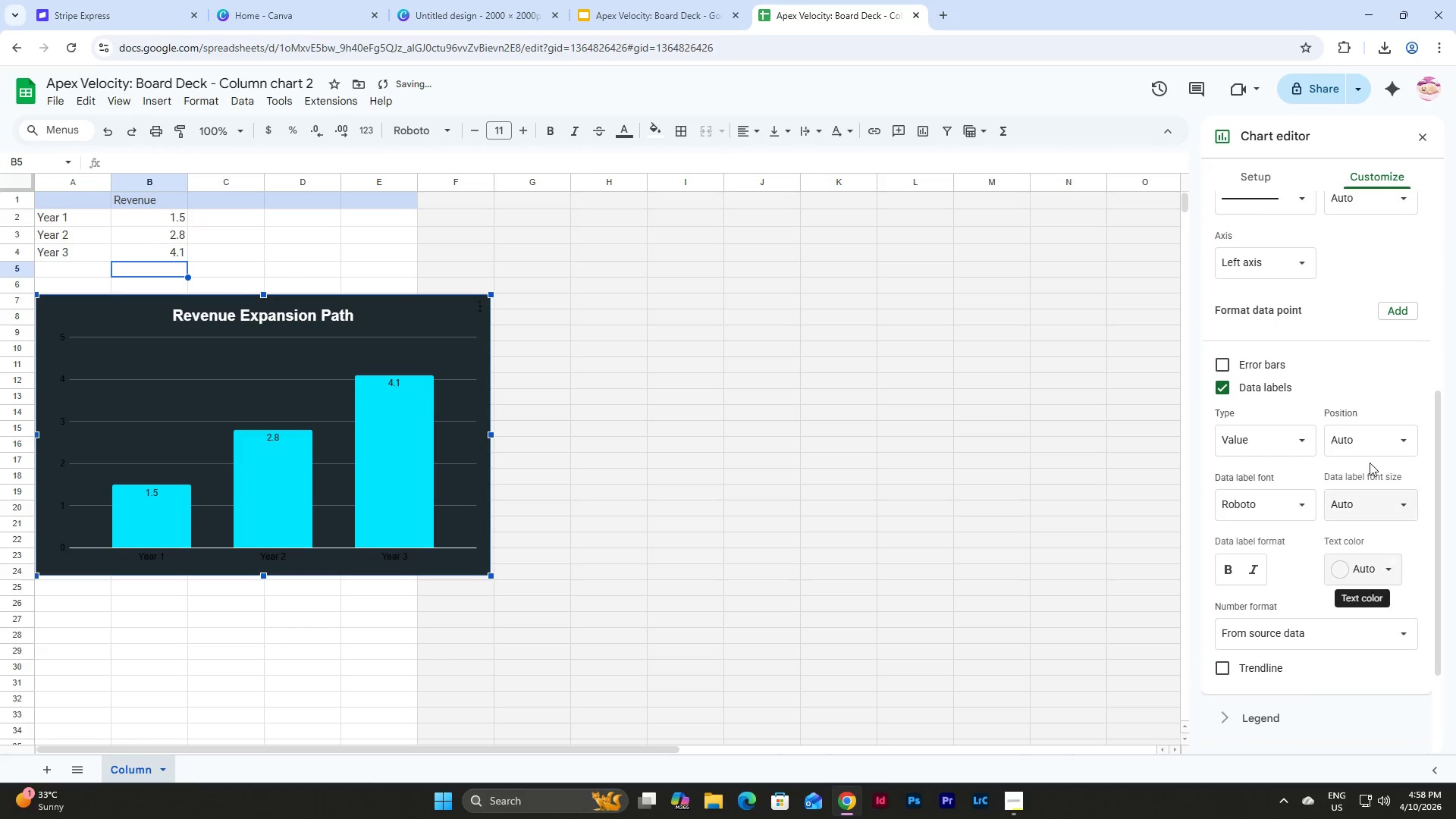 
left_click([1367, 431])
 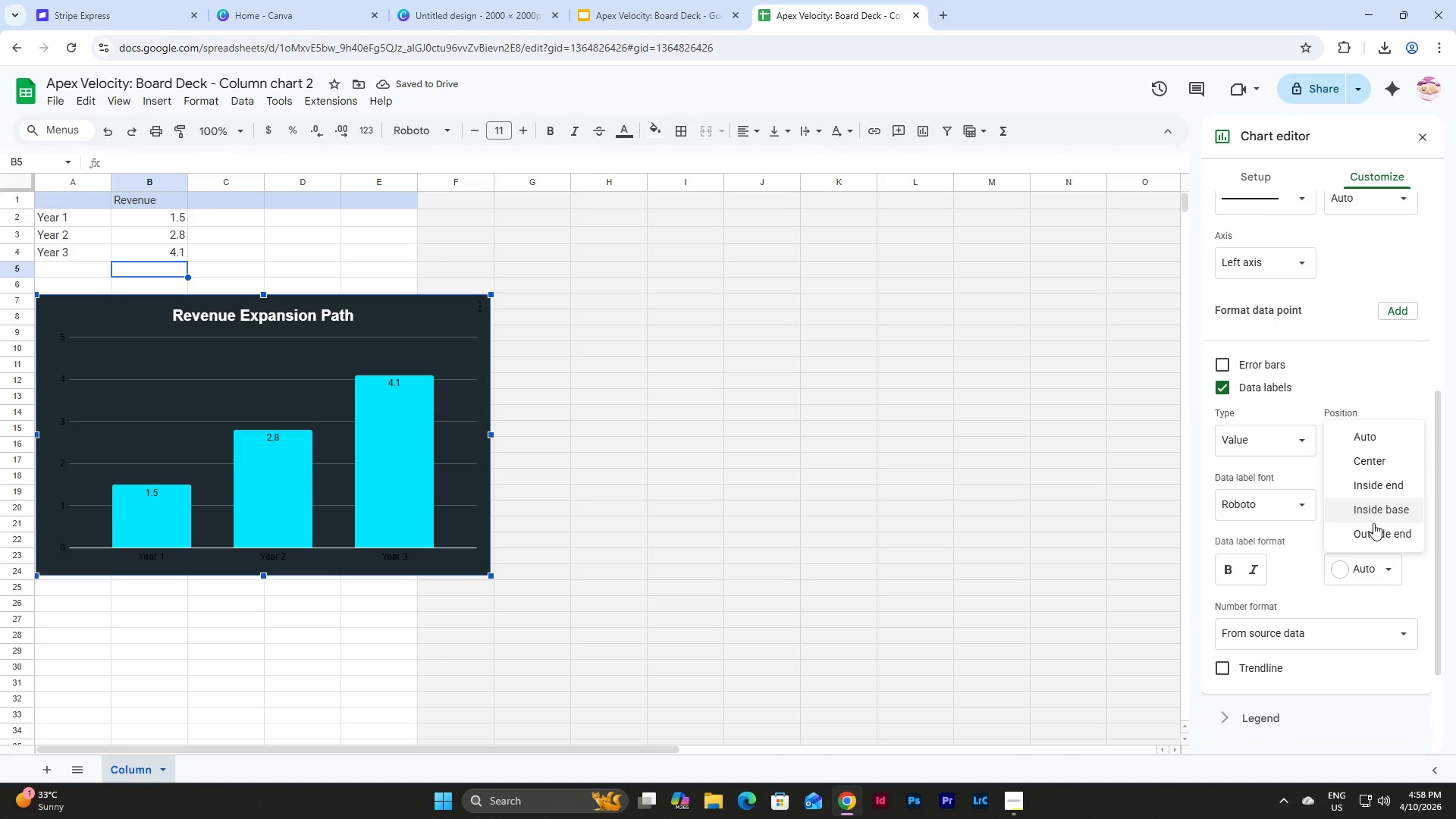 
left_click([1374, 532])
 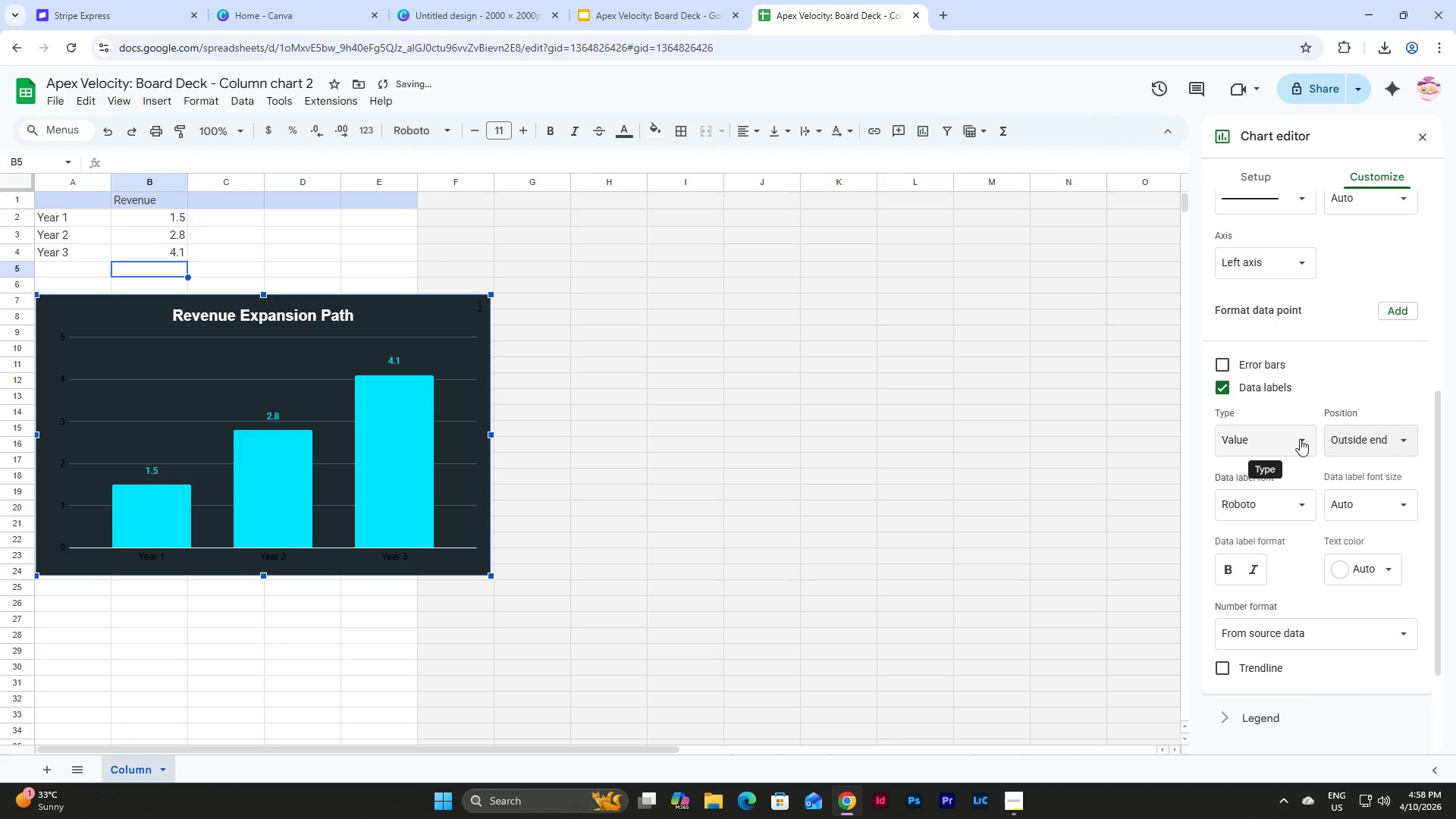 
left_click([1300, 439])
 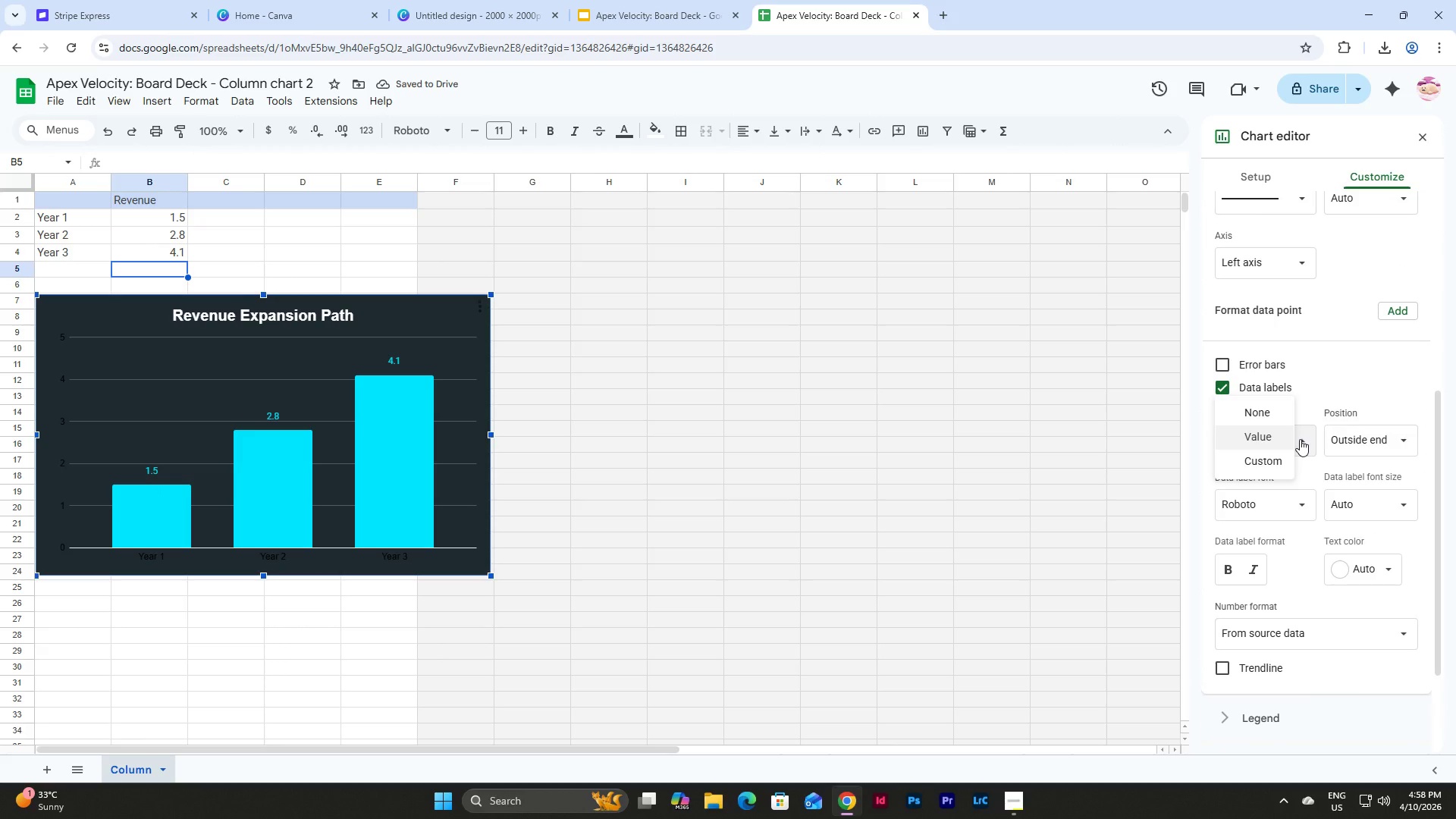 
left_click([1300, 439])
 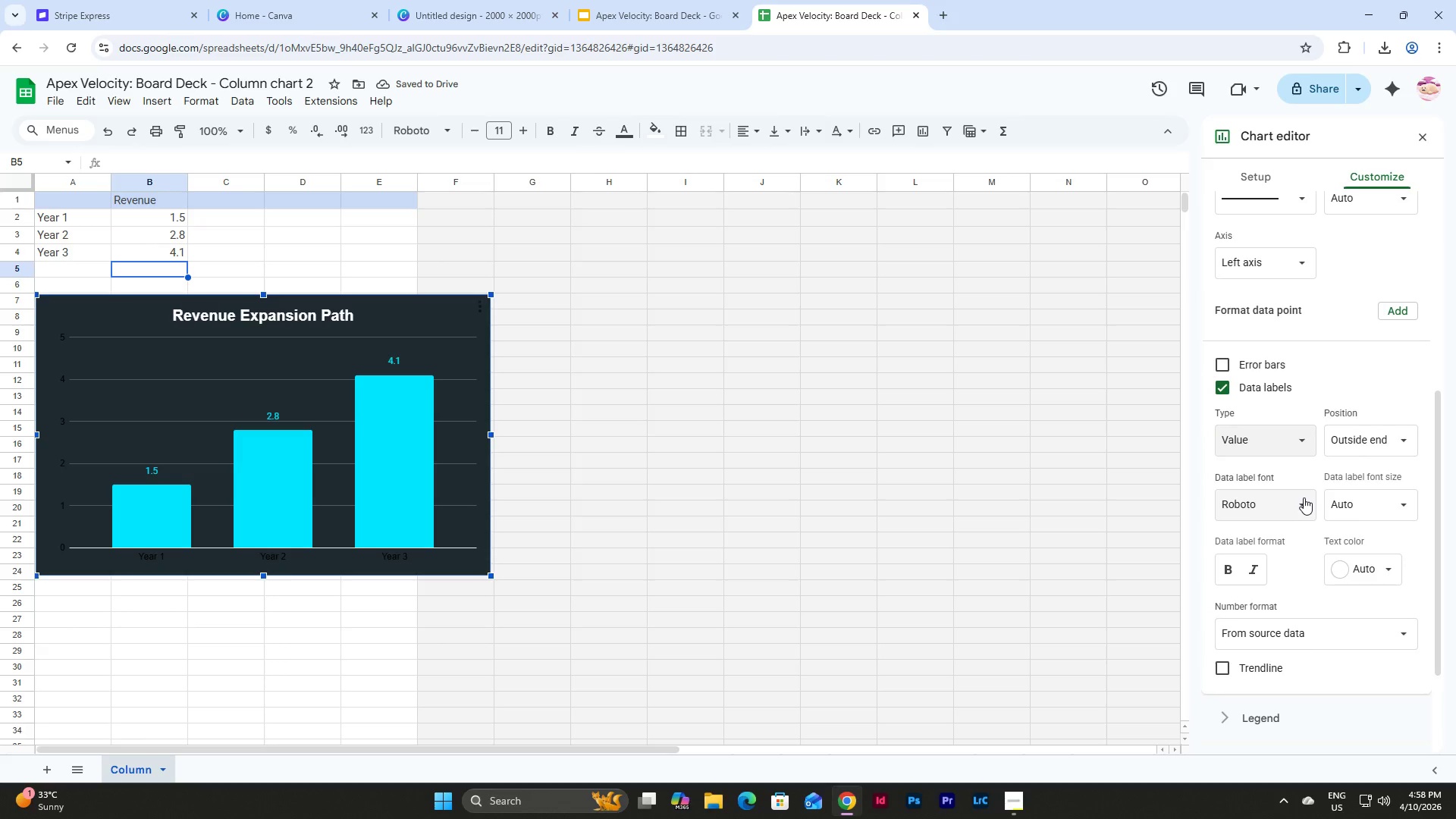 
left_click([1302, 499])
 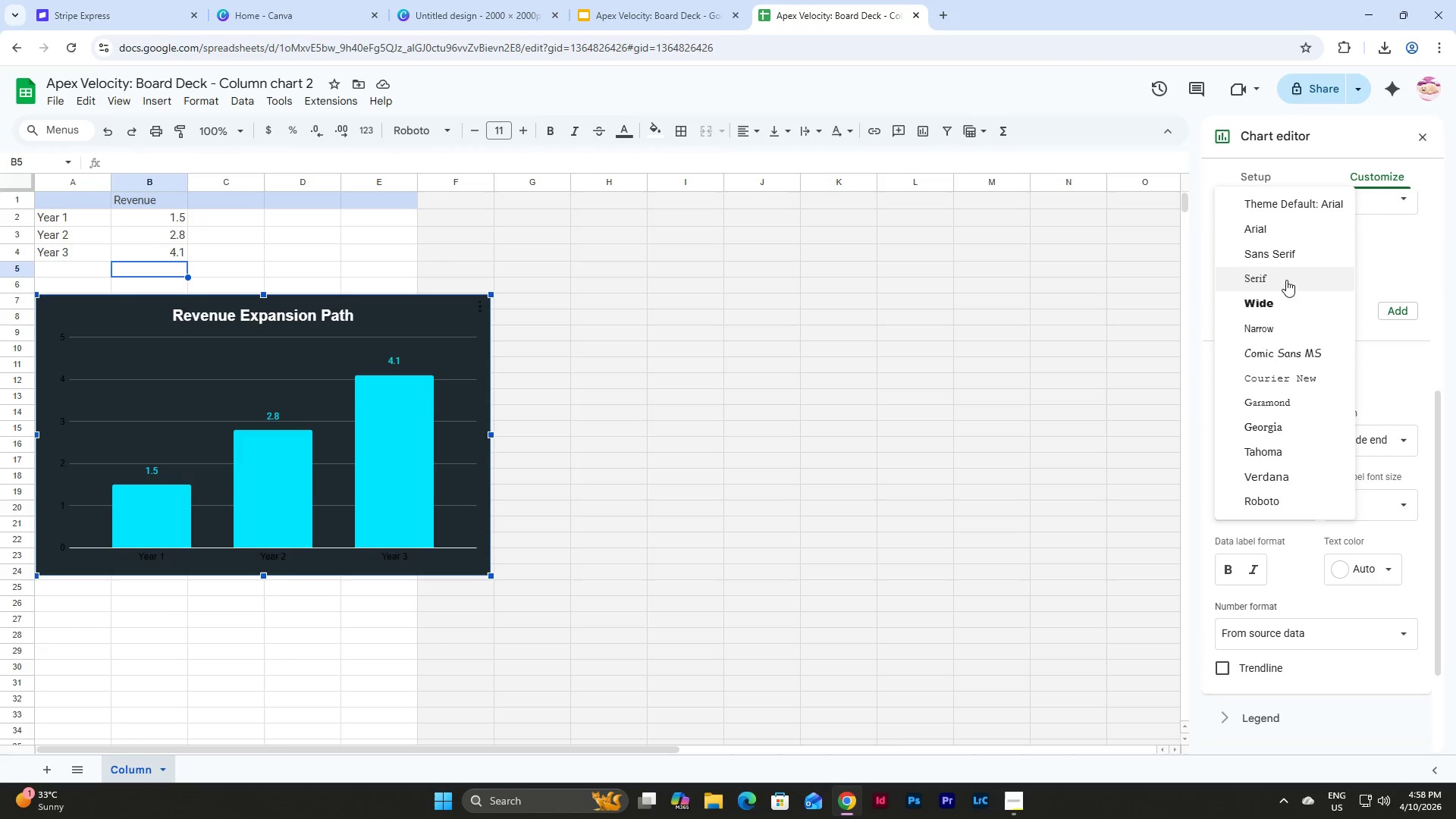 
left_click([1282, 252])
 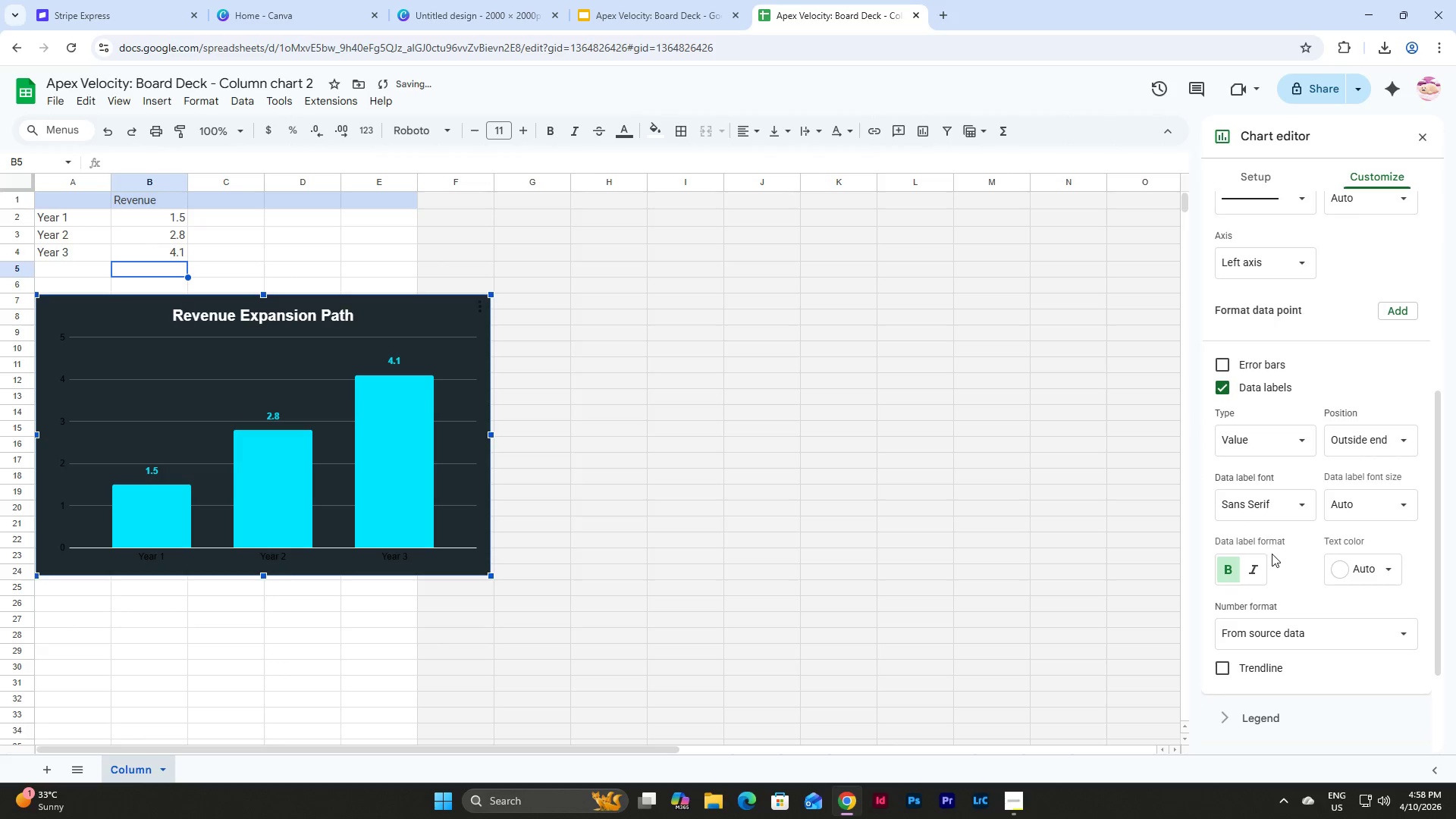 
left_click([1389, 505])
 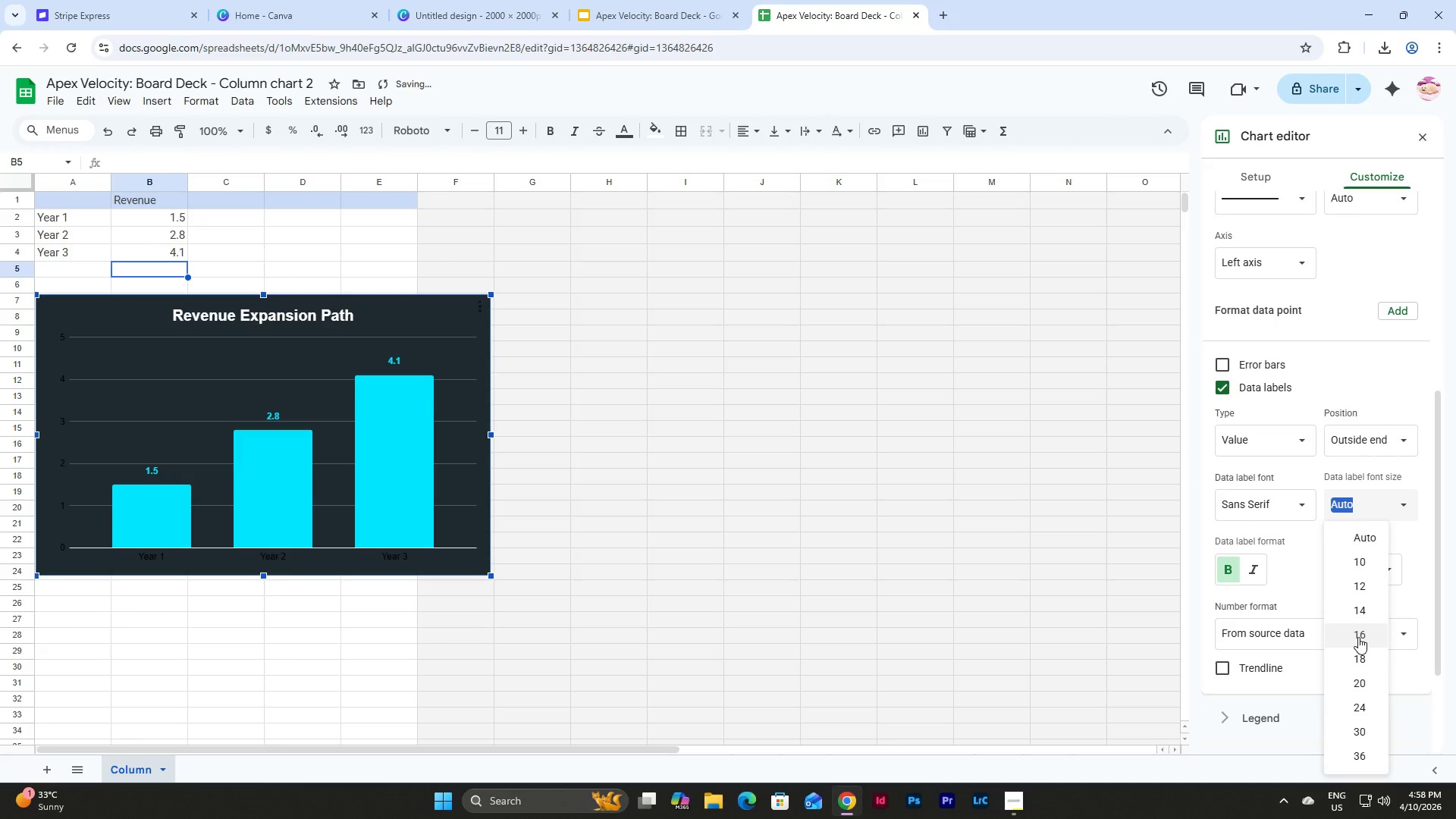 
left_click([1358, 637])
 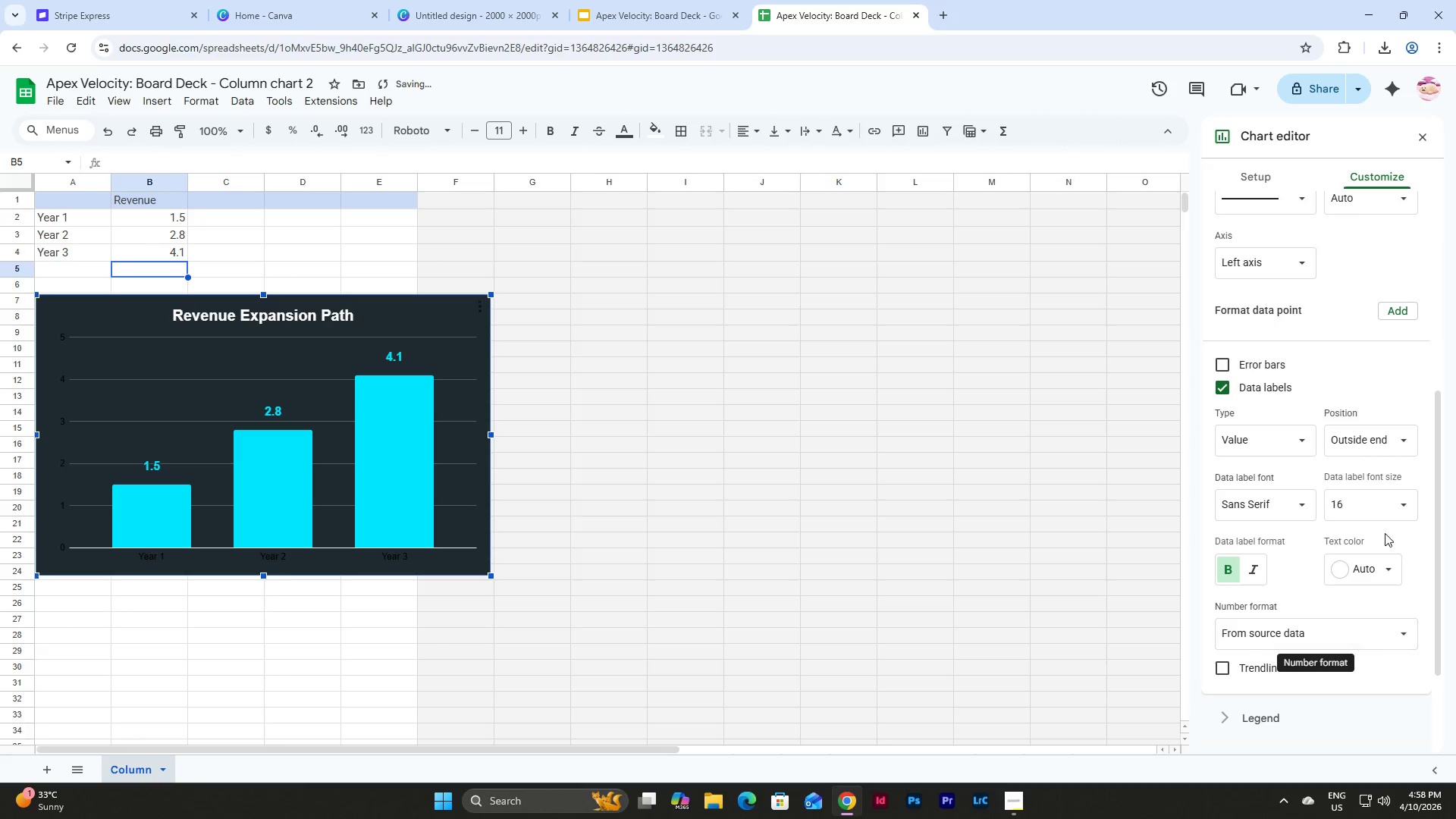 
left_click([1385, 508])
 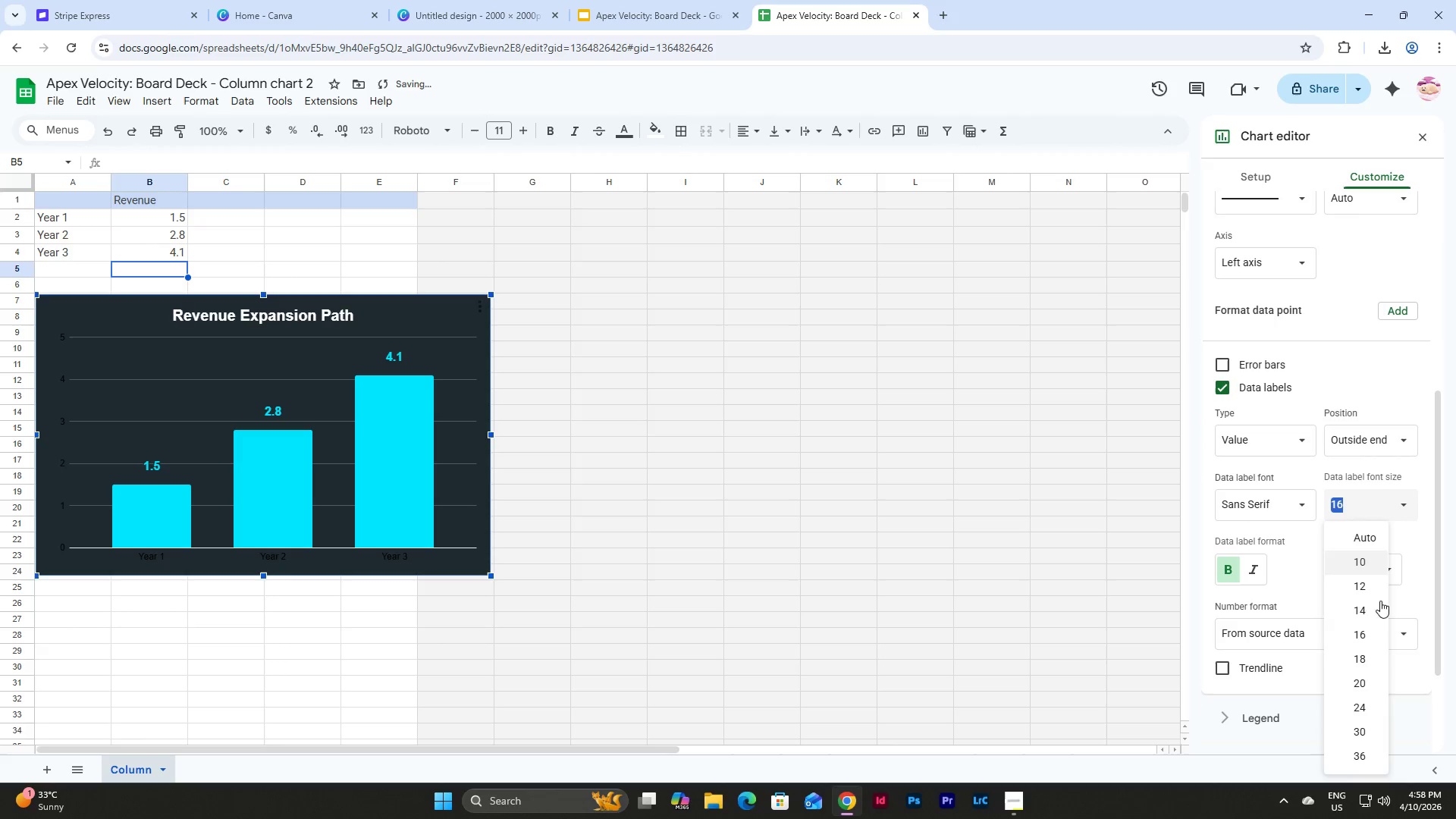 
left_click([1365, 677])
 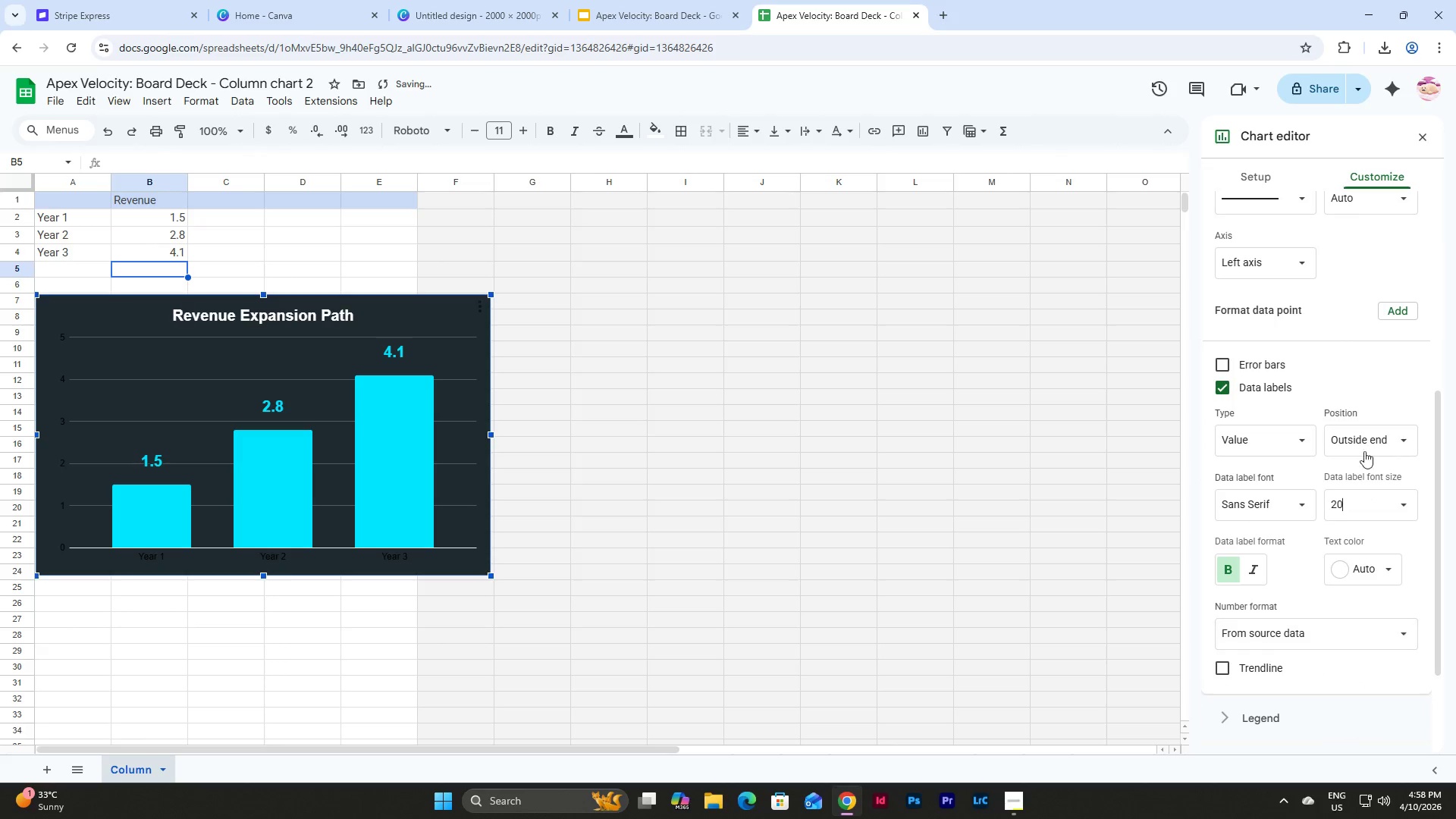 
left_click([1374, 429])
 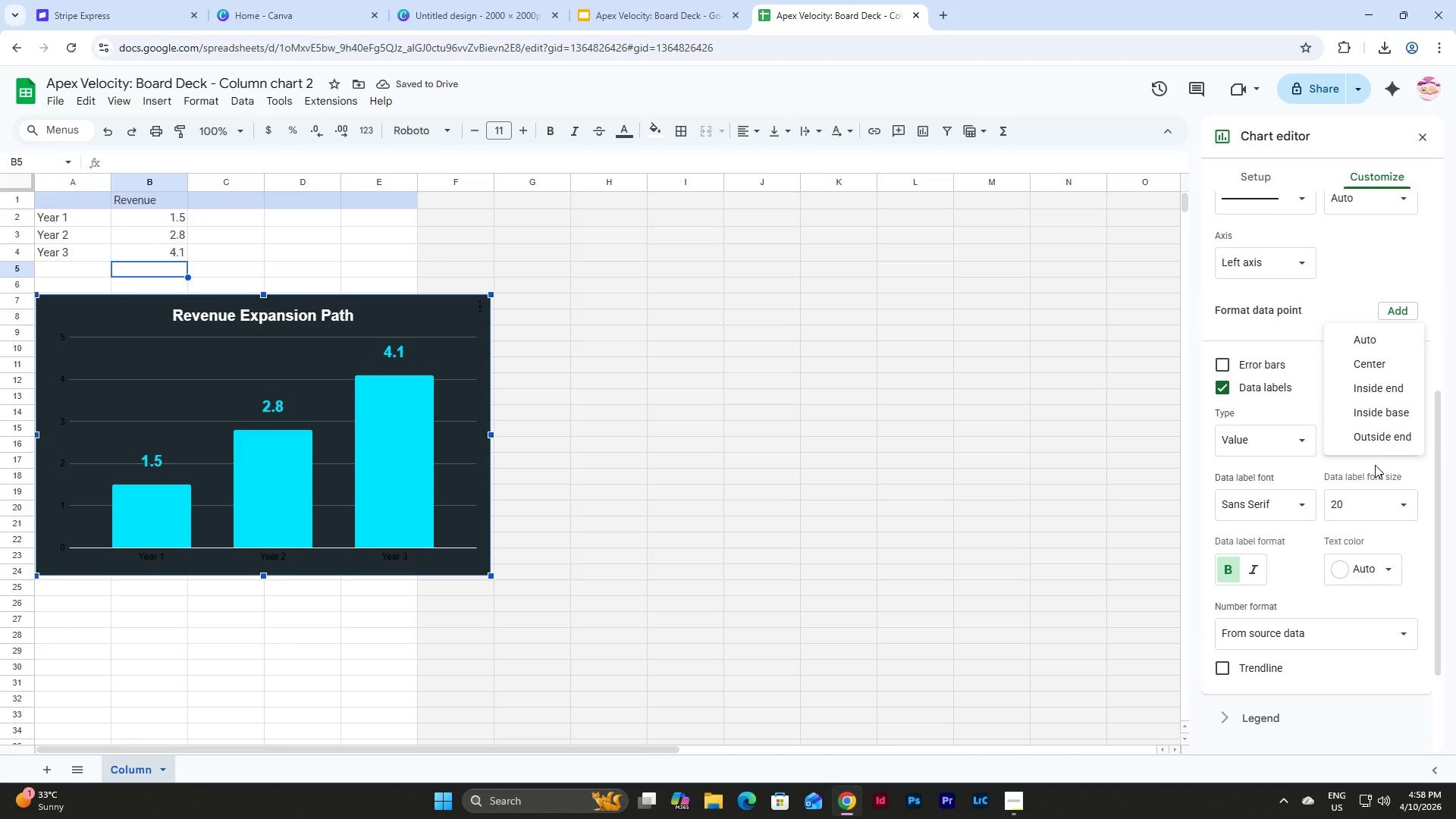 
left_click([1391, 502])
 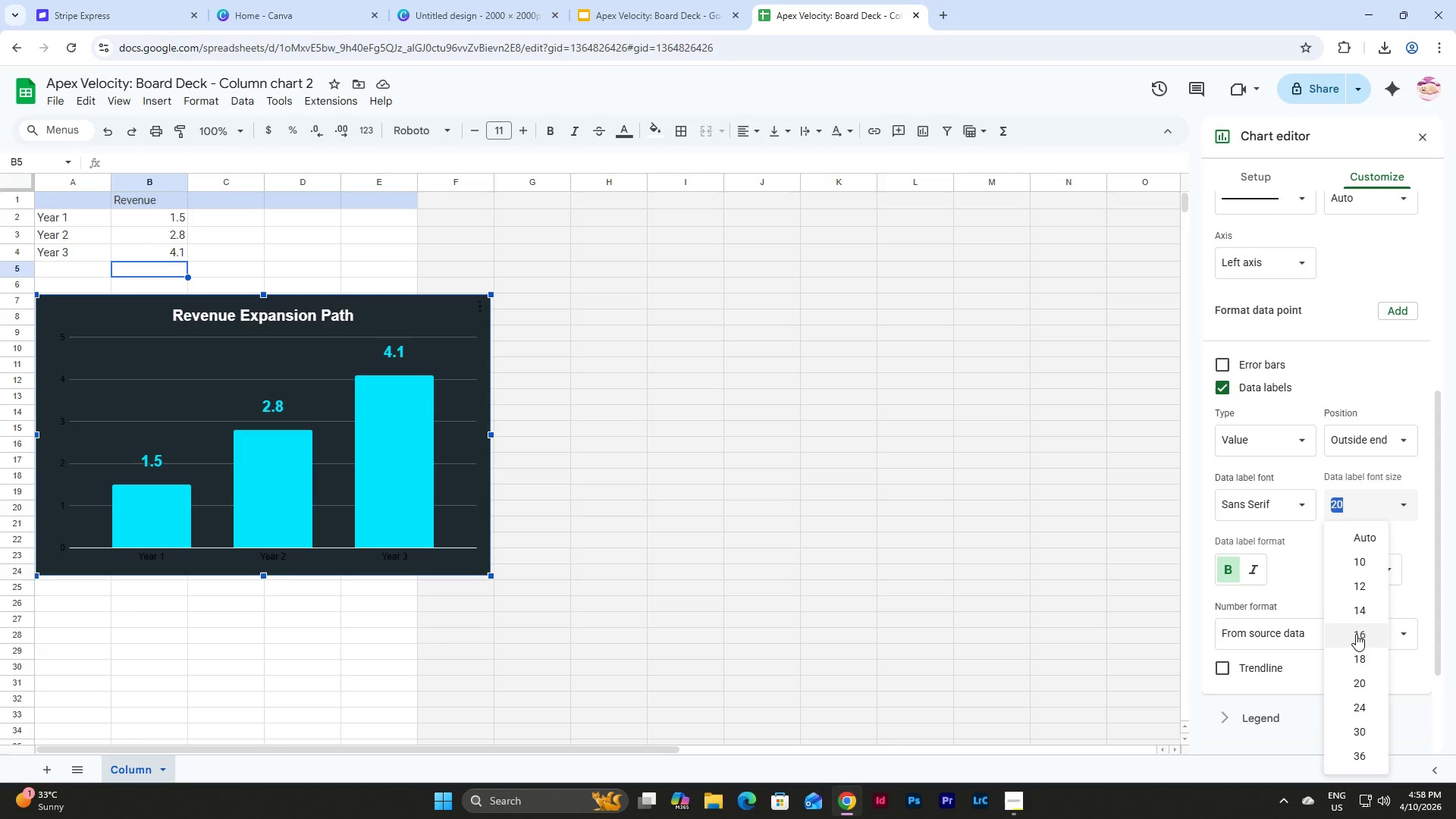 
left_click([1356, 634])
 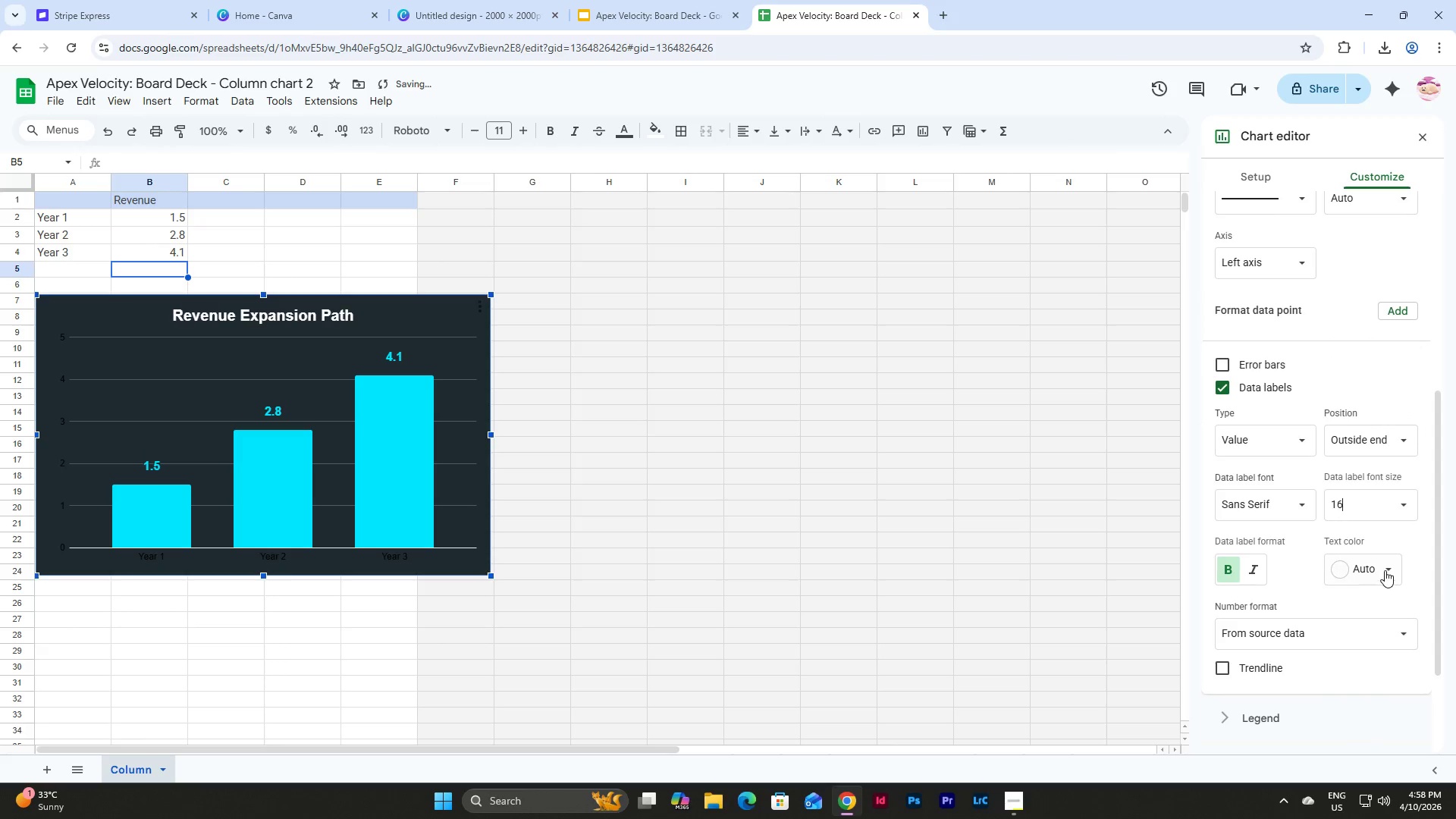 
left_click([1385, 570])
 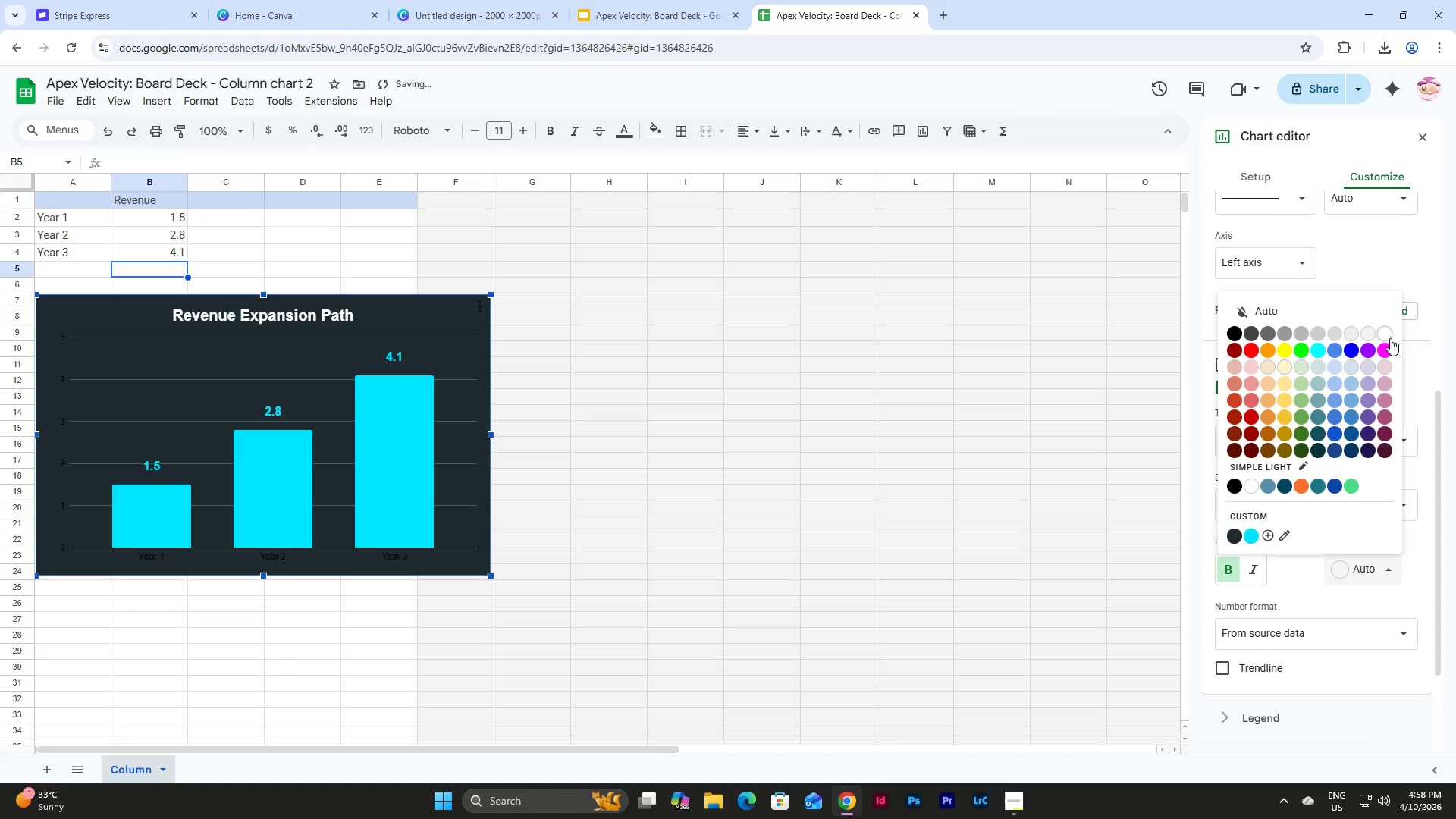 
left_click([1390, 340])
 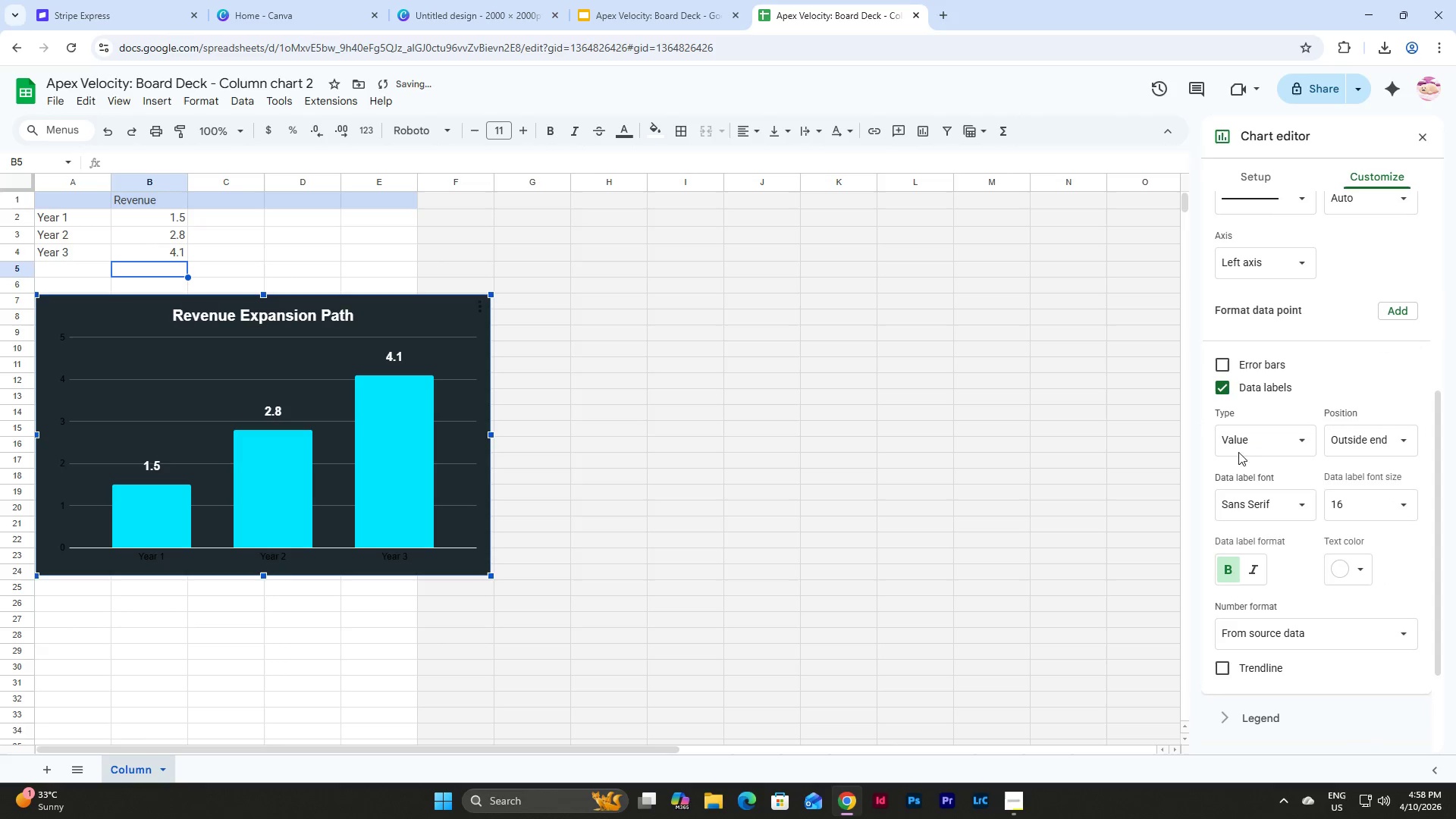 
left_click([1367, 566])
 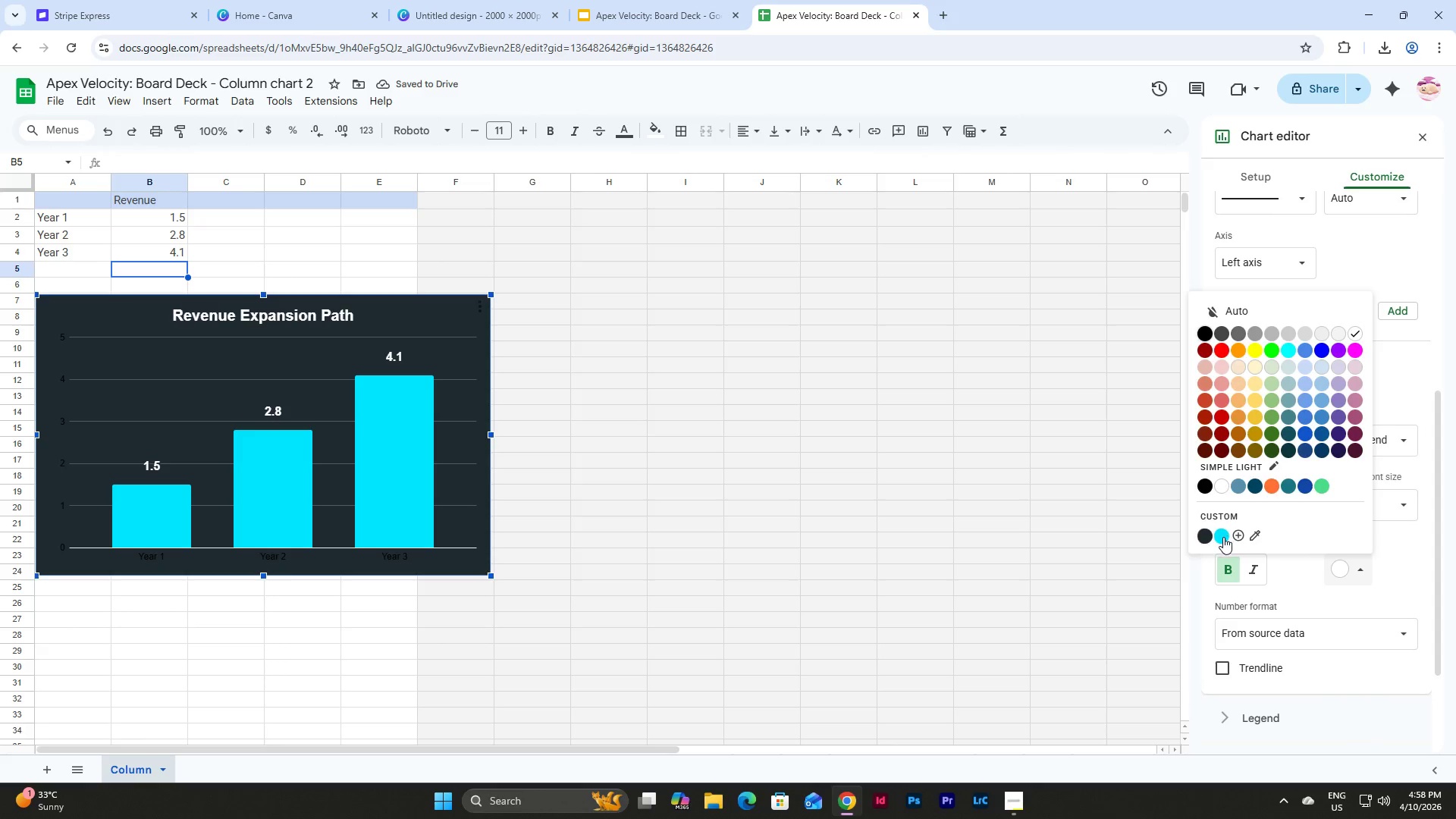 
left_click([1223, 537])
 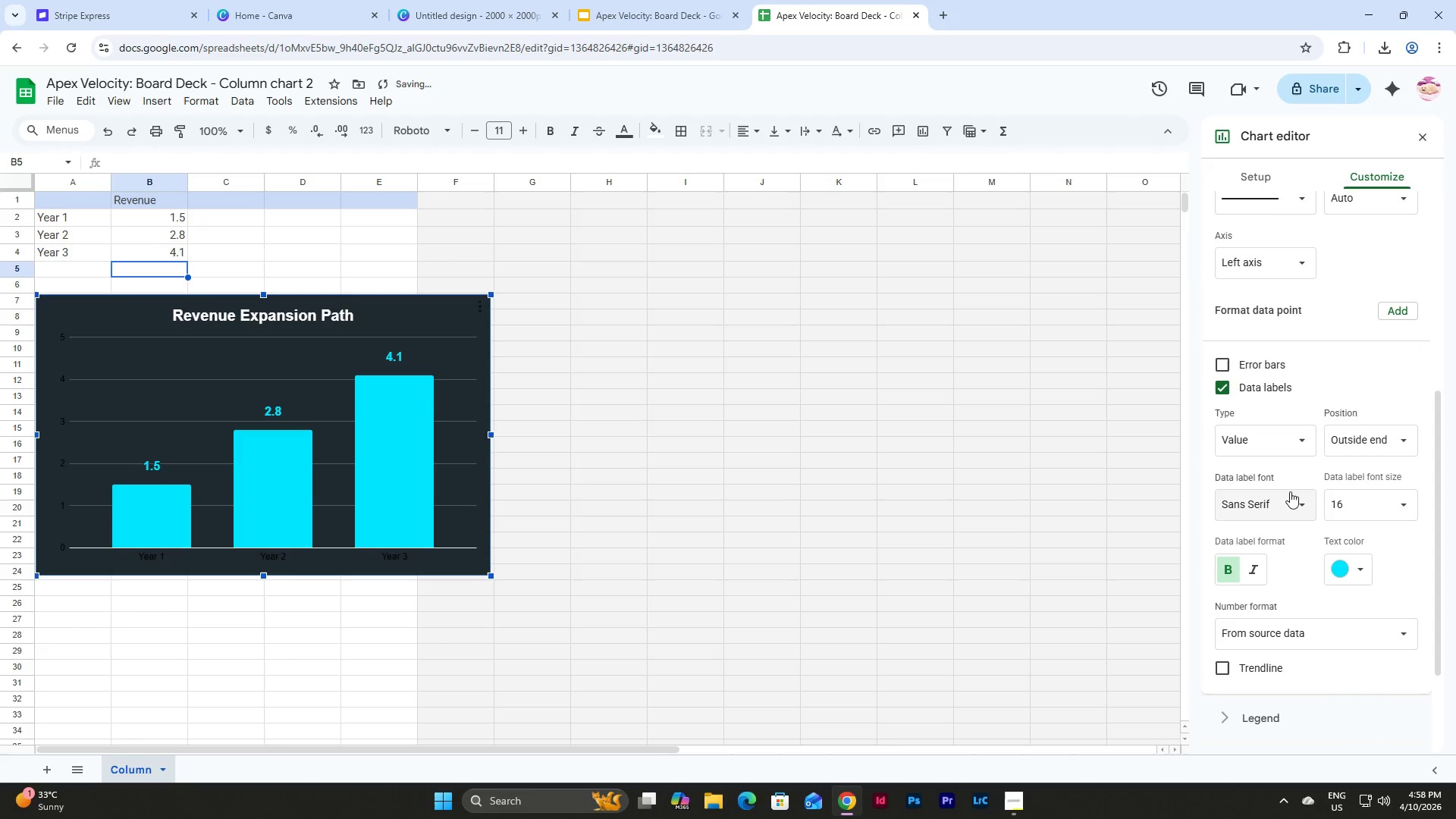 
mouse_move([1308, 494])
 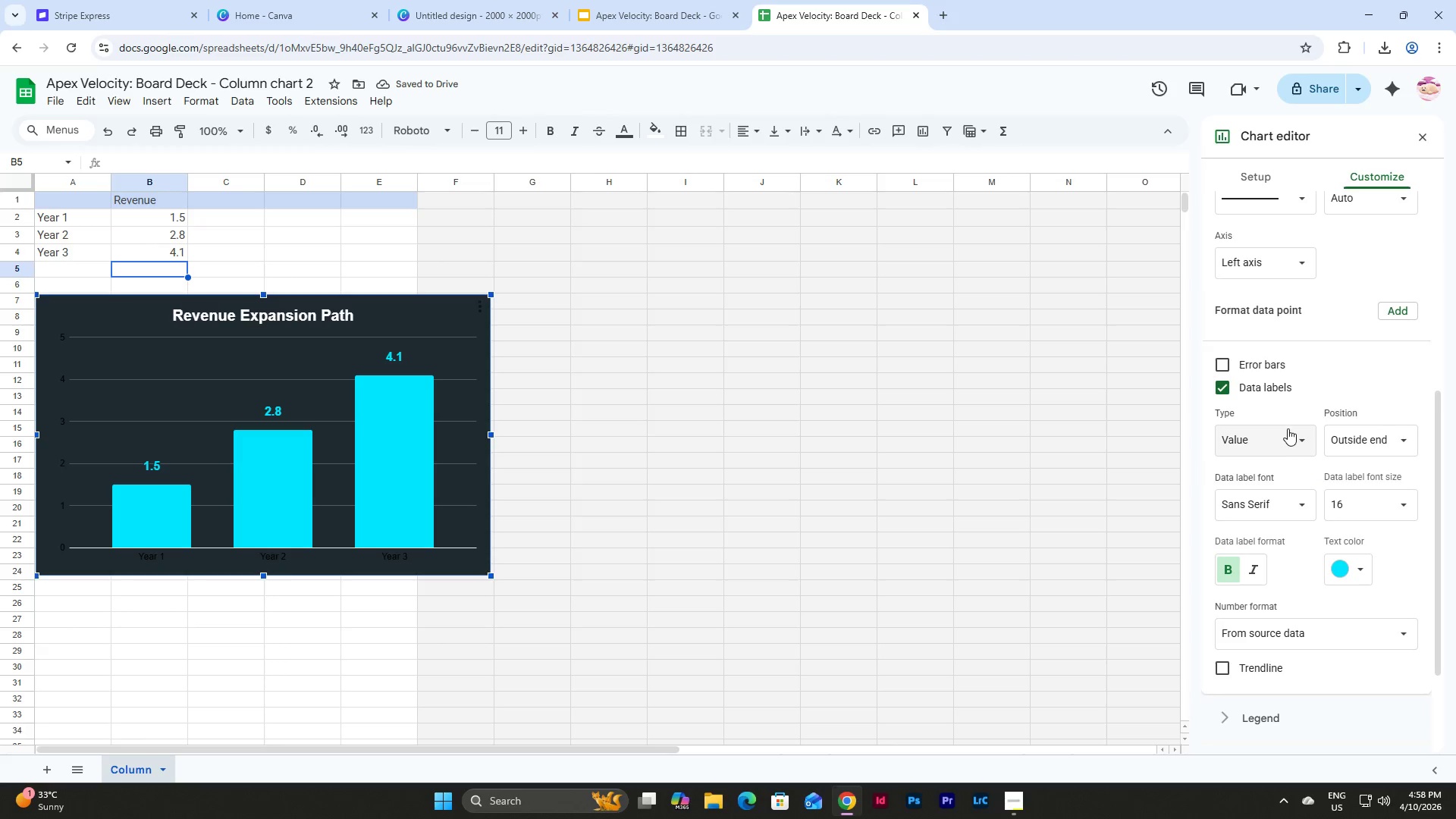 
scroll: coordinate [1288, 428], scroll_direction: down, amount: 4.0
 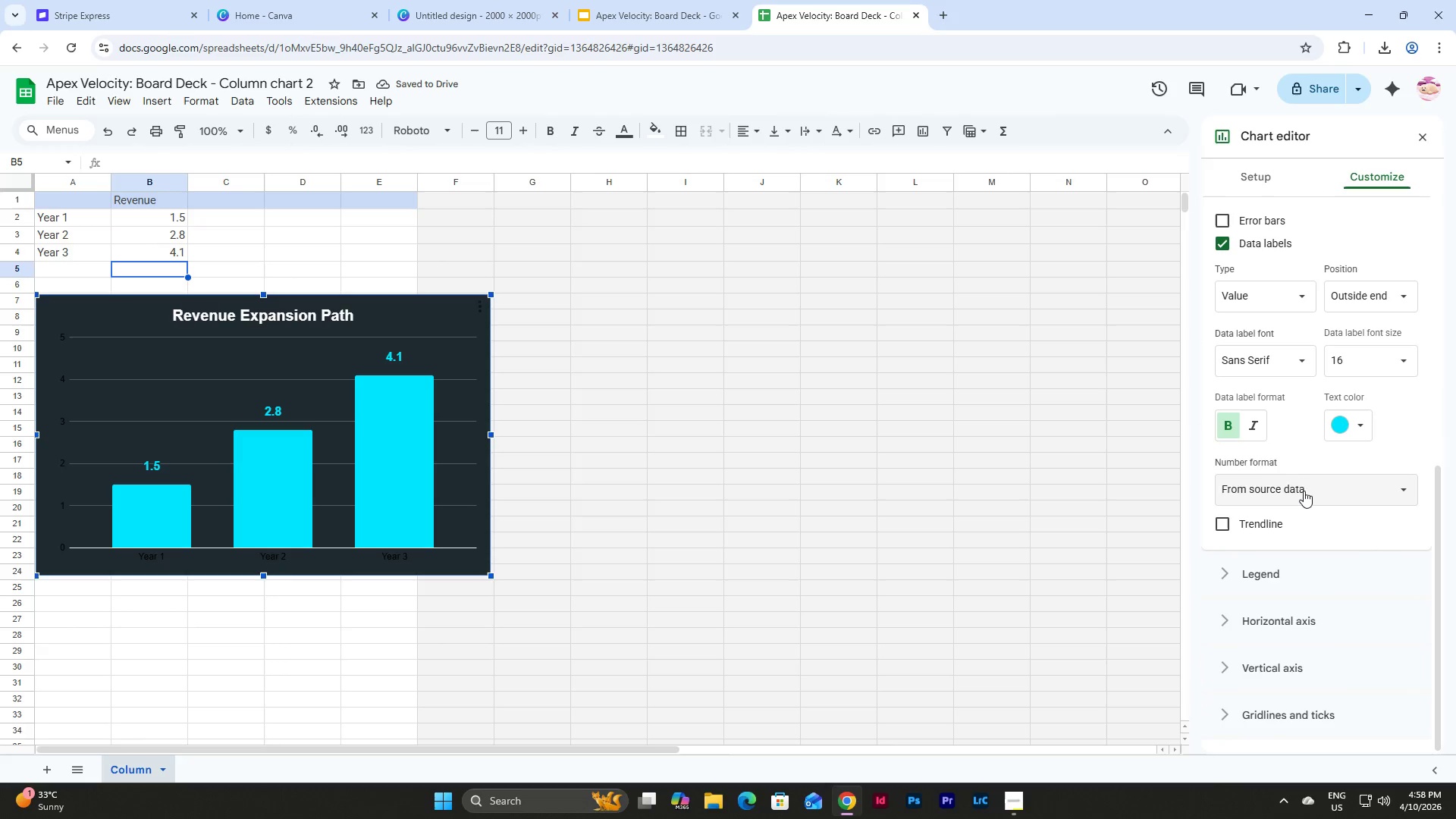 
left_click([1304, 491])
 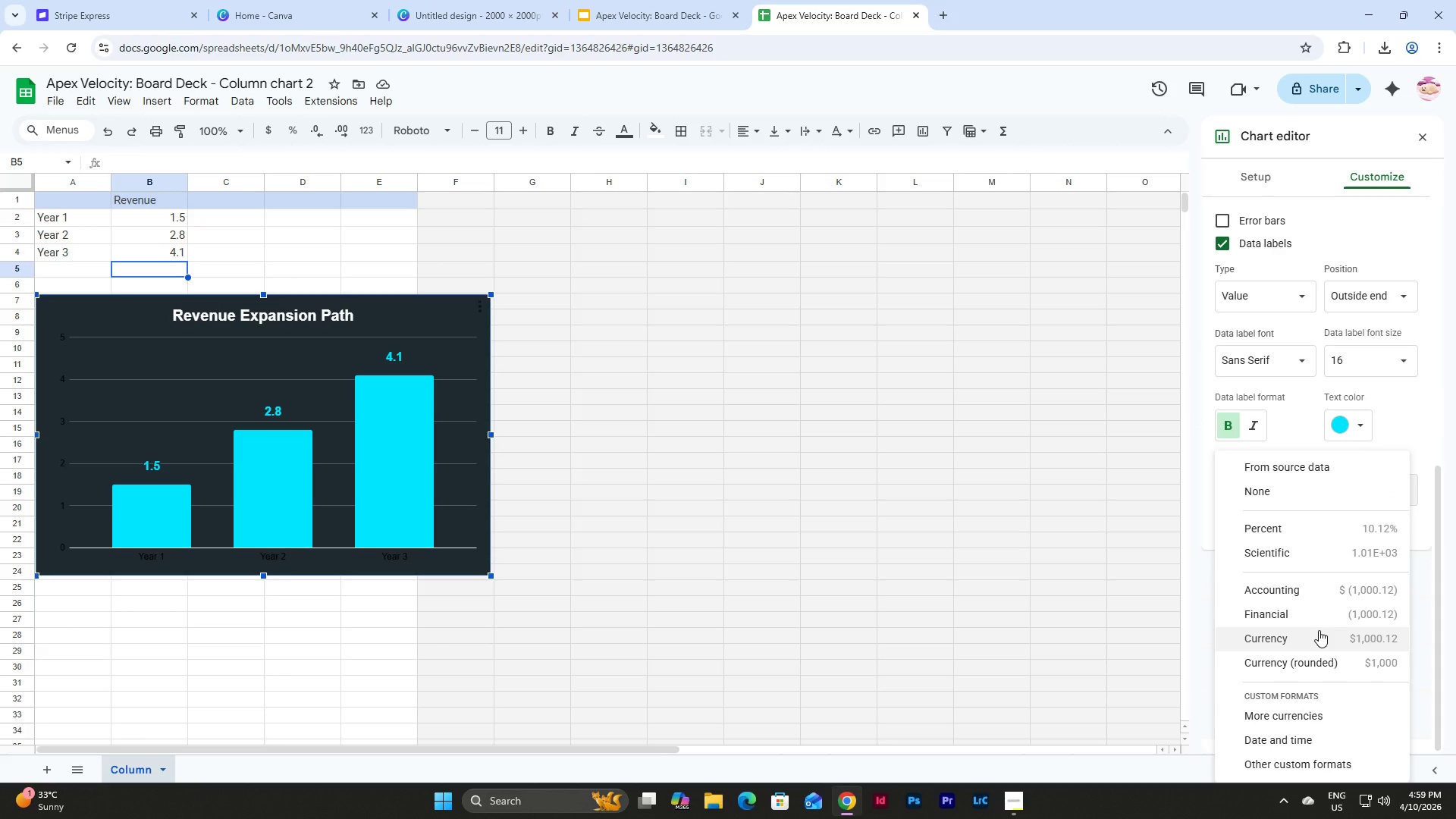 
left_click([1319, 630])
 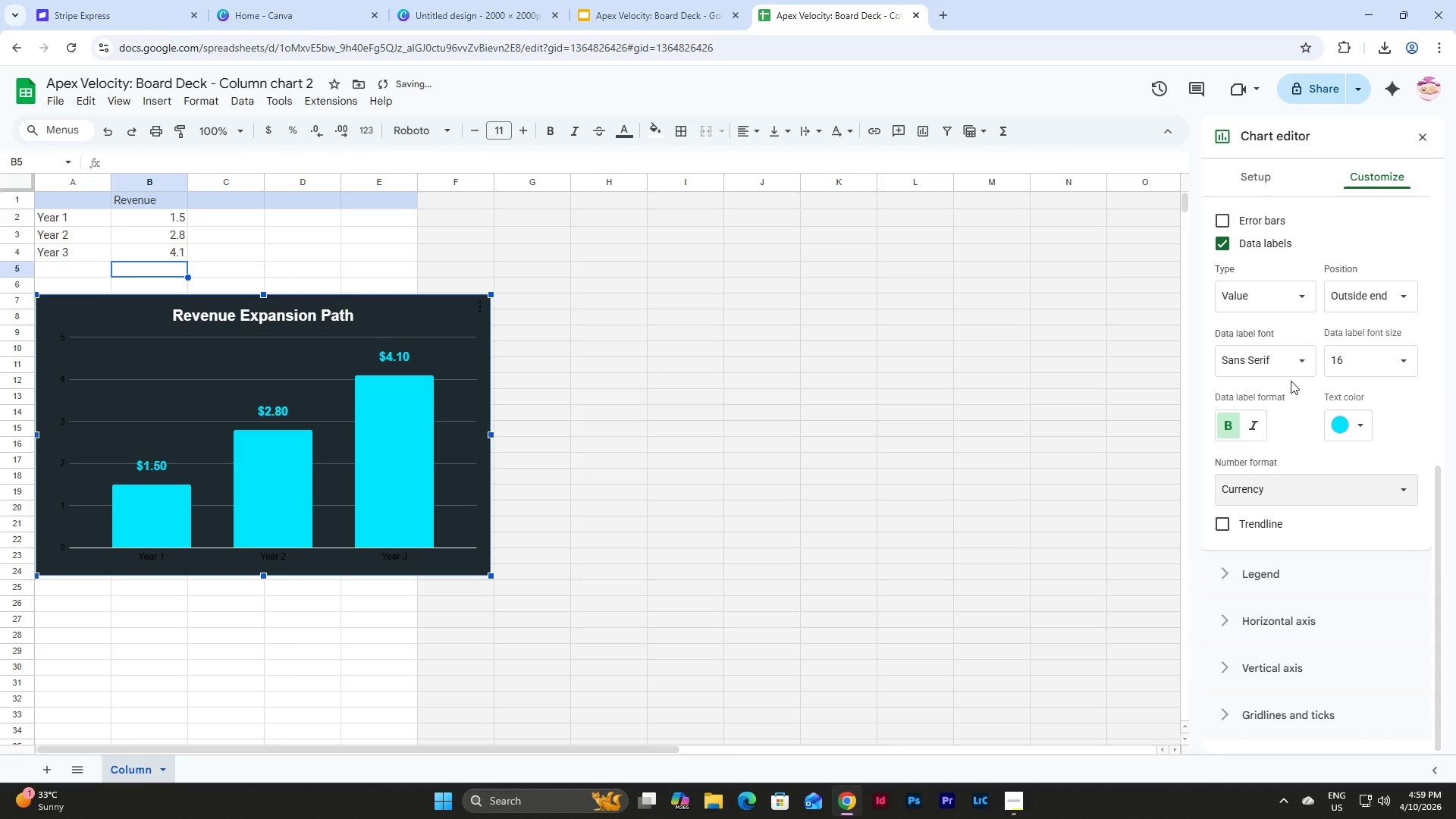 
scroll: coordinate [1291, 381], scroll_direction: down, amount: 2.0
 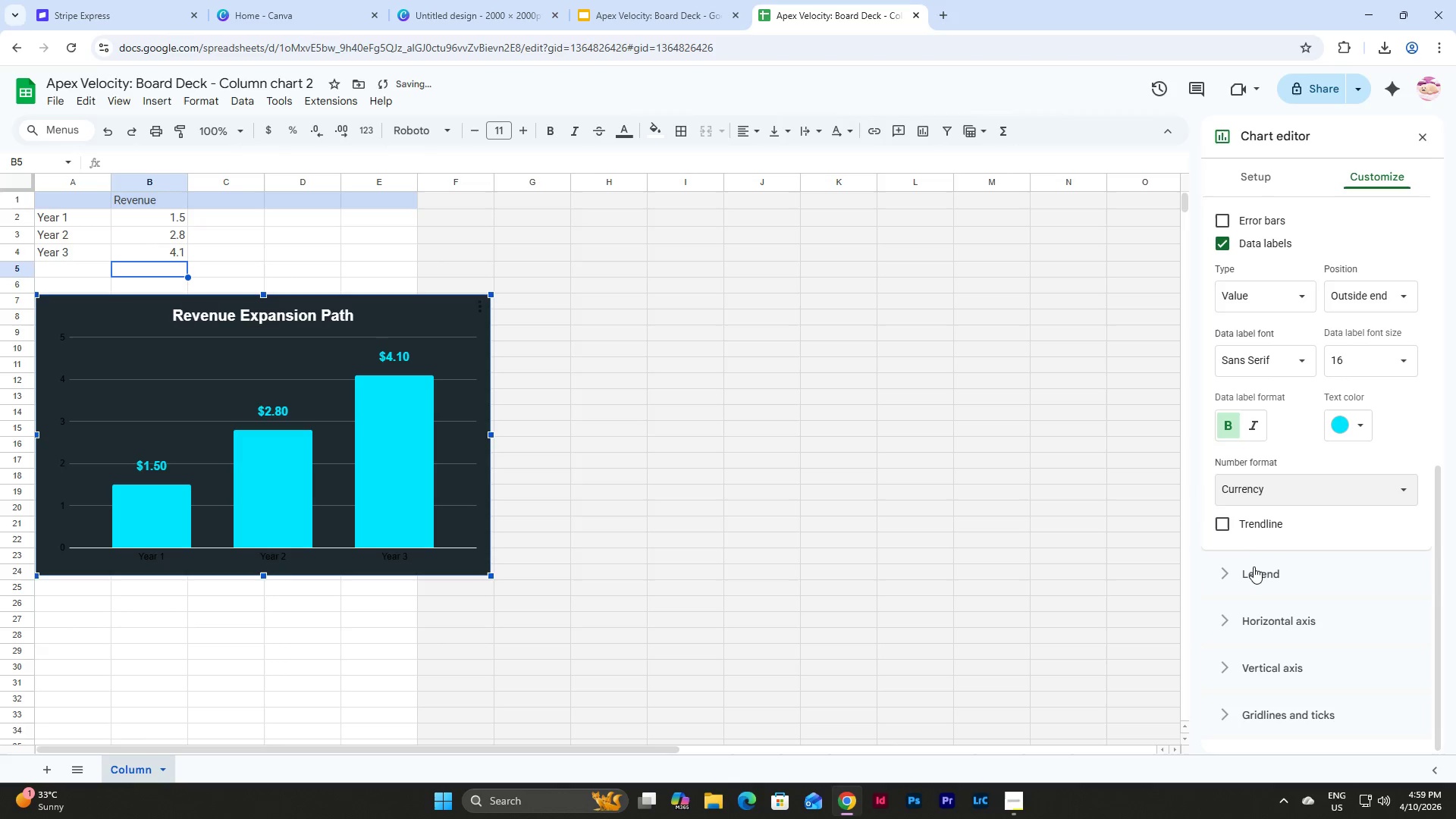 
left_click([1254, 570])
 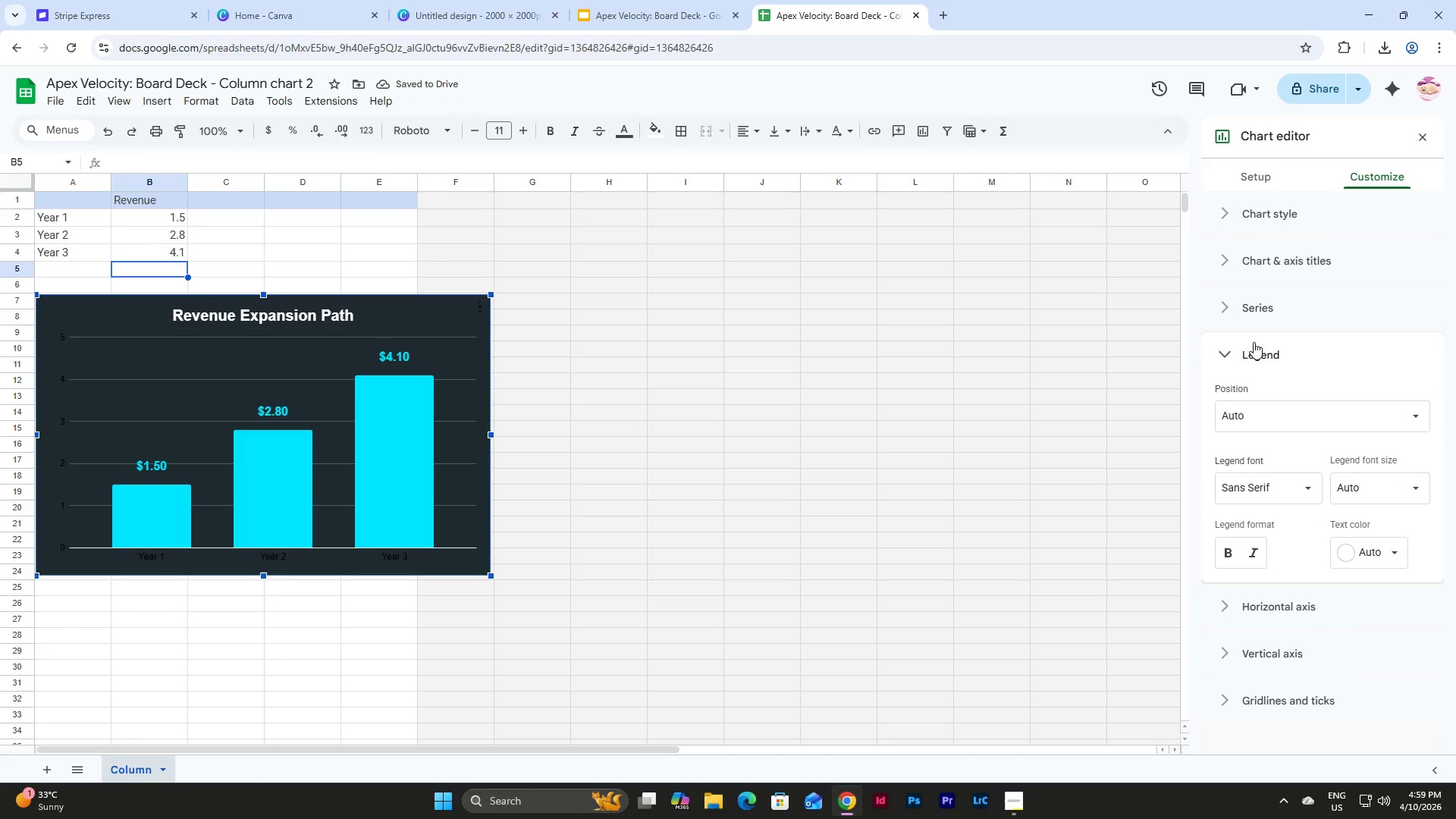 
left_click([1246, 366])
 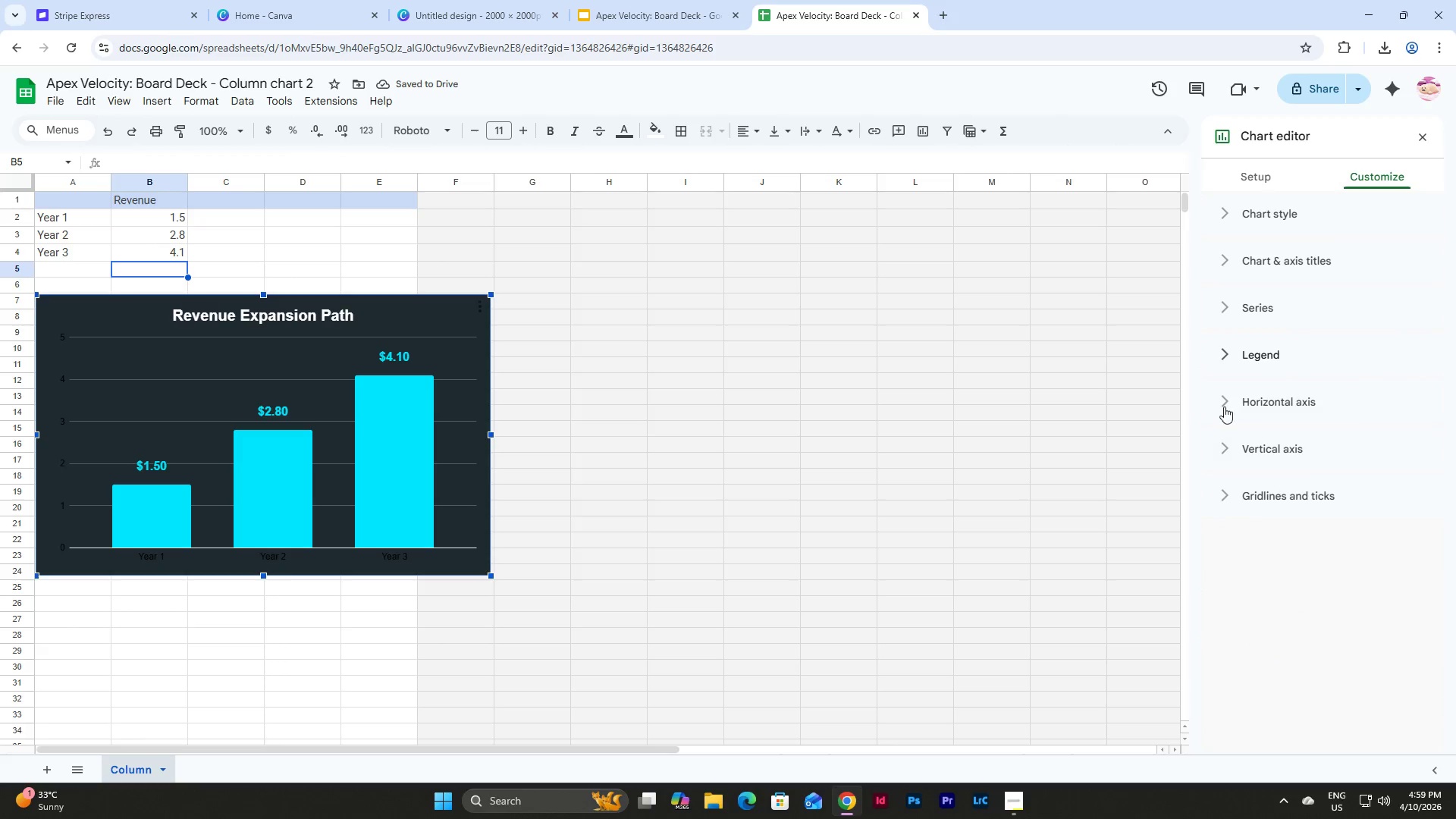 
left_click([1225, 399])
 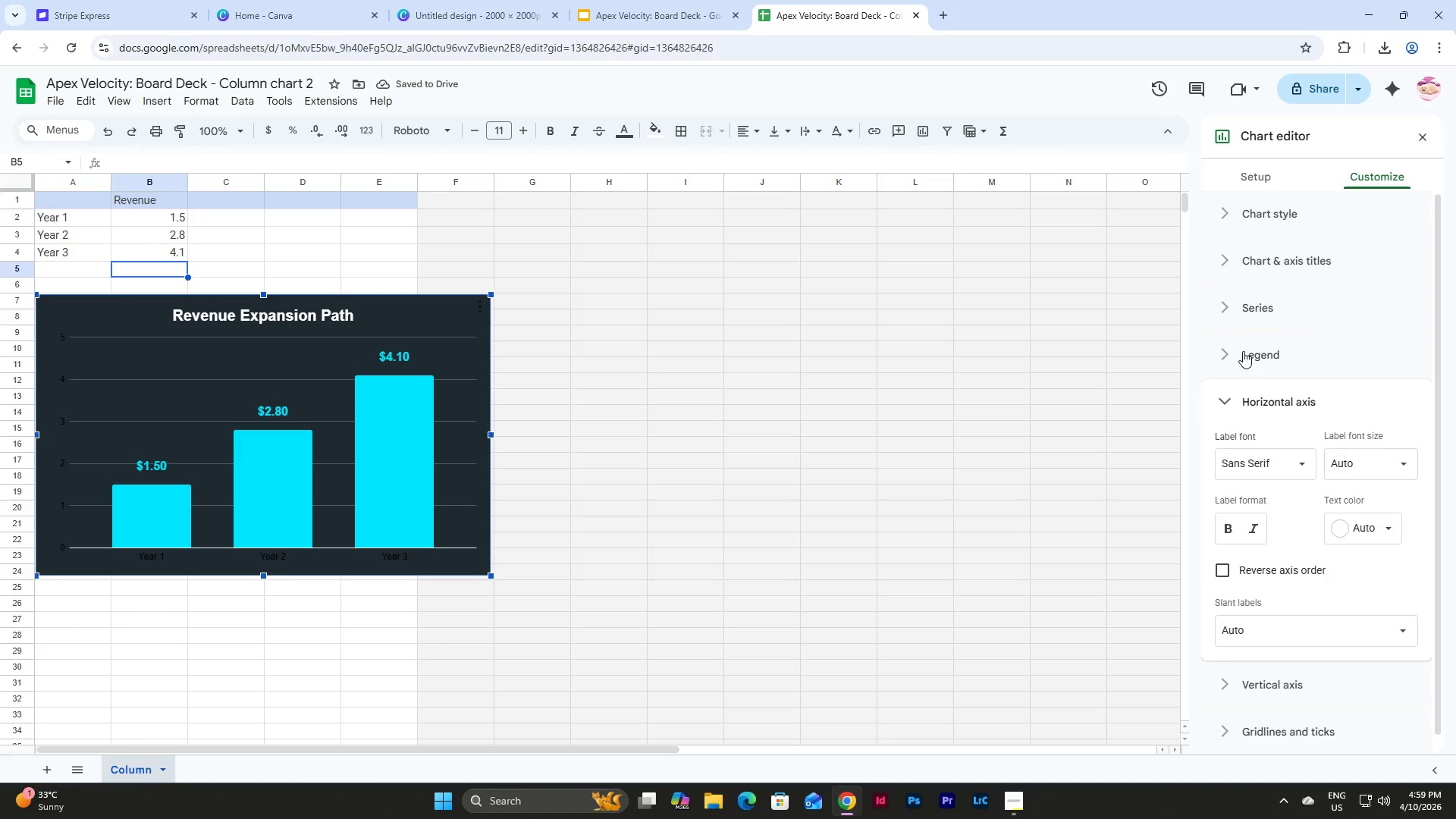 
scroll: coordinate [1243, 351], scroll_direction: down, amount: 2.0
 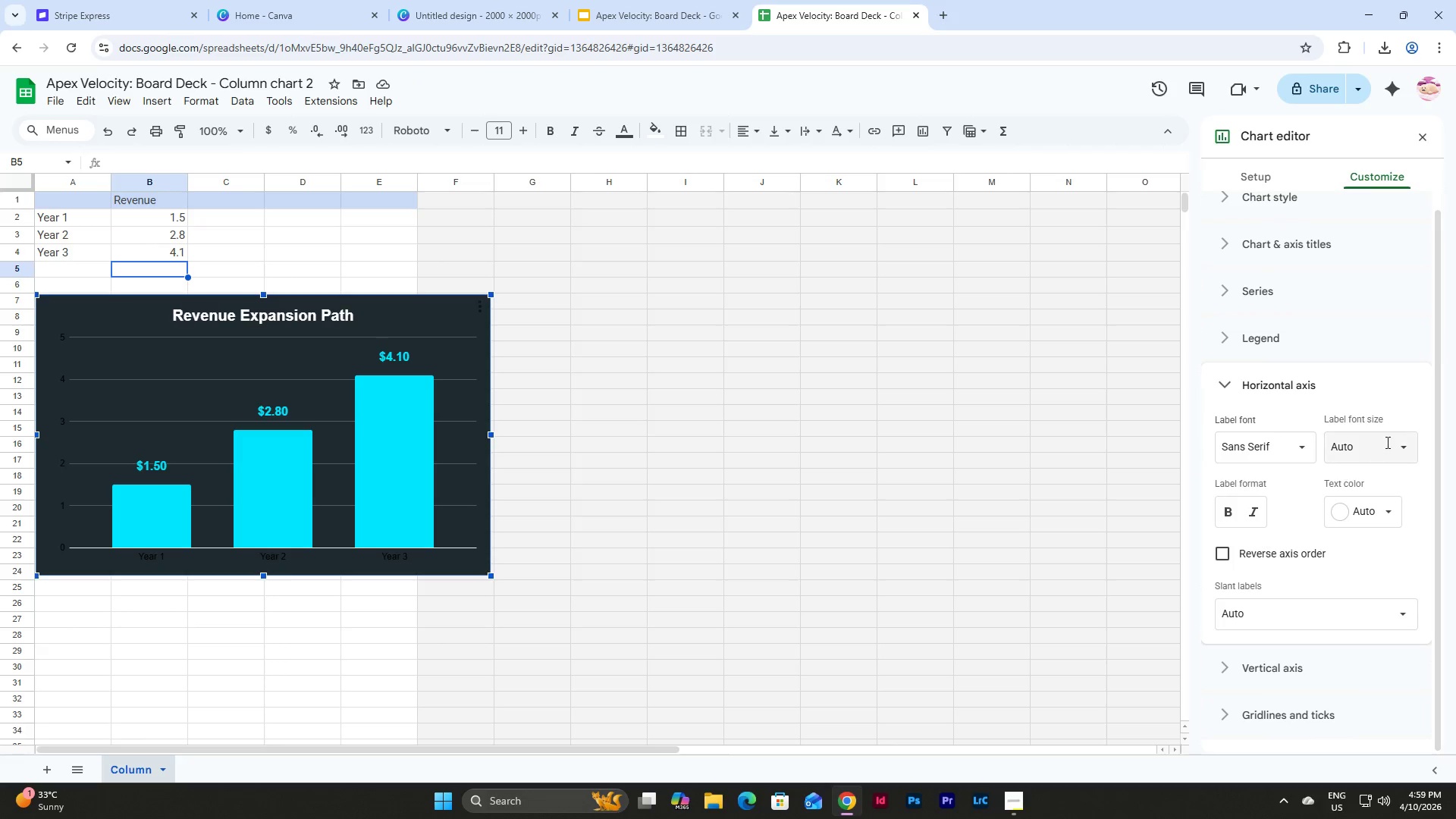 
left_click([1387, 441])
 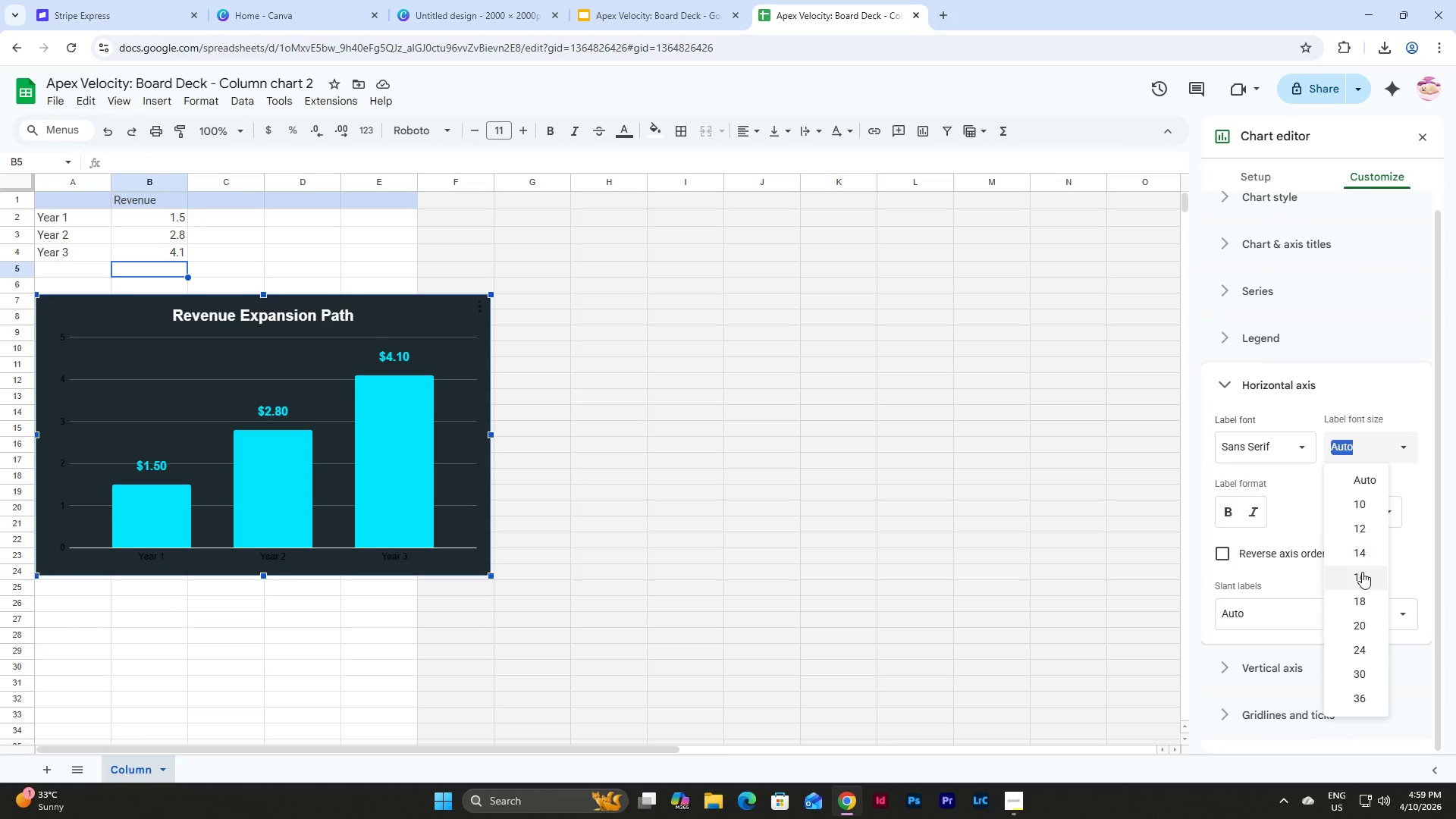 
left_click([1362, 574])
 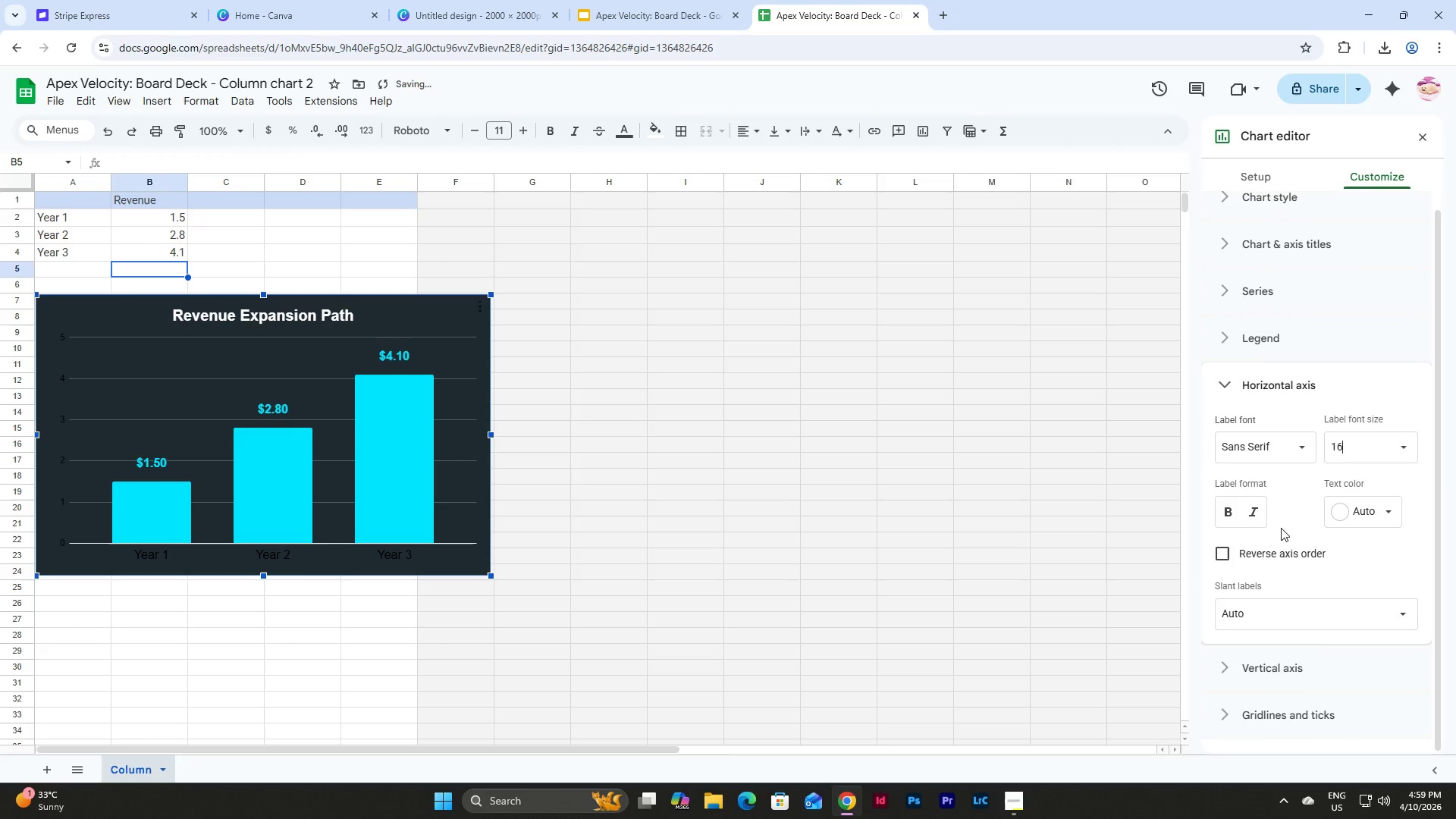 
left_click([1223, 516])
 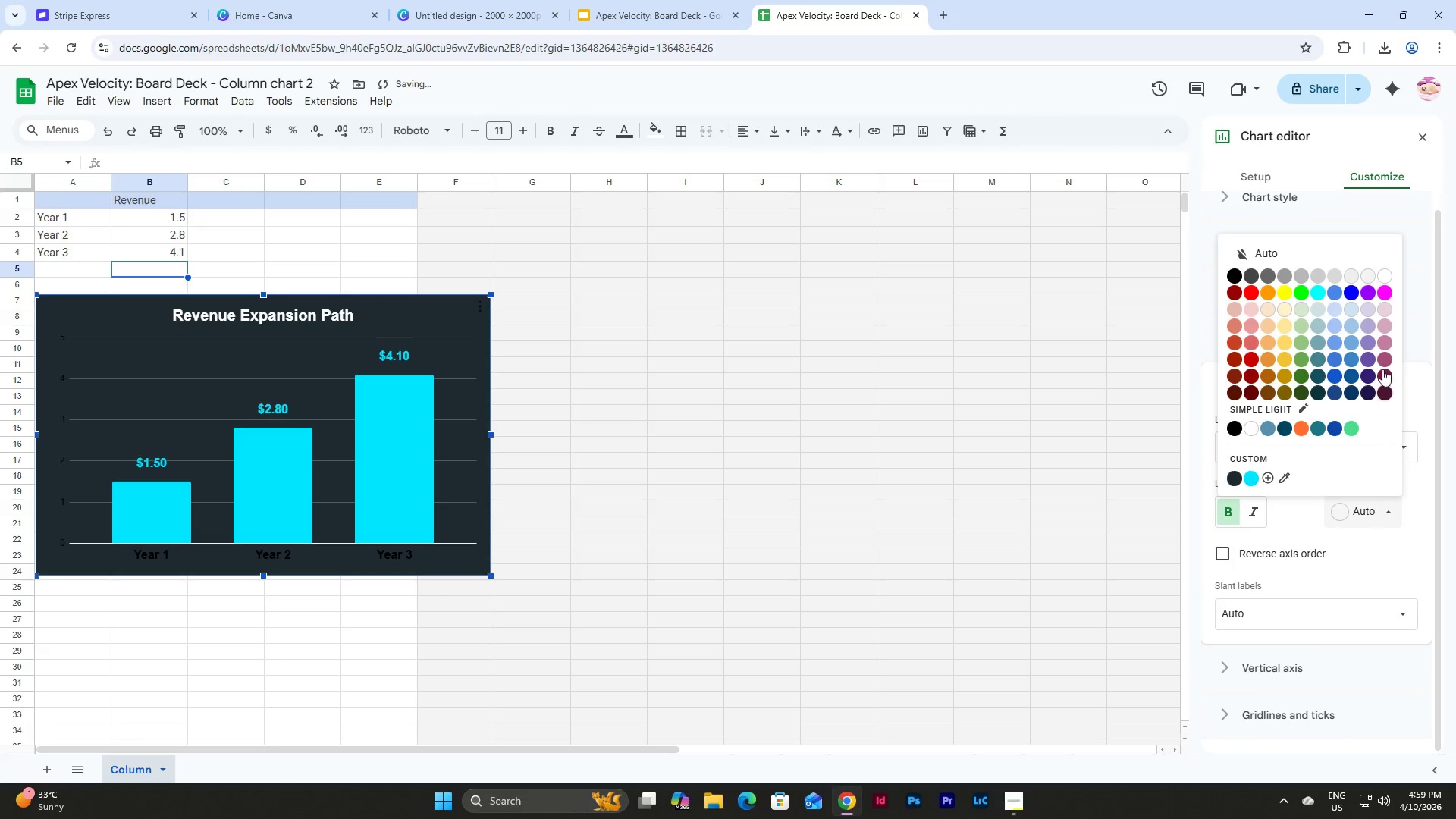 
left_click([1385, 275])
 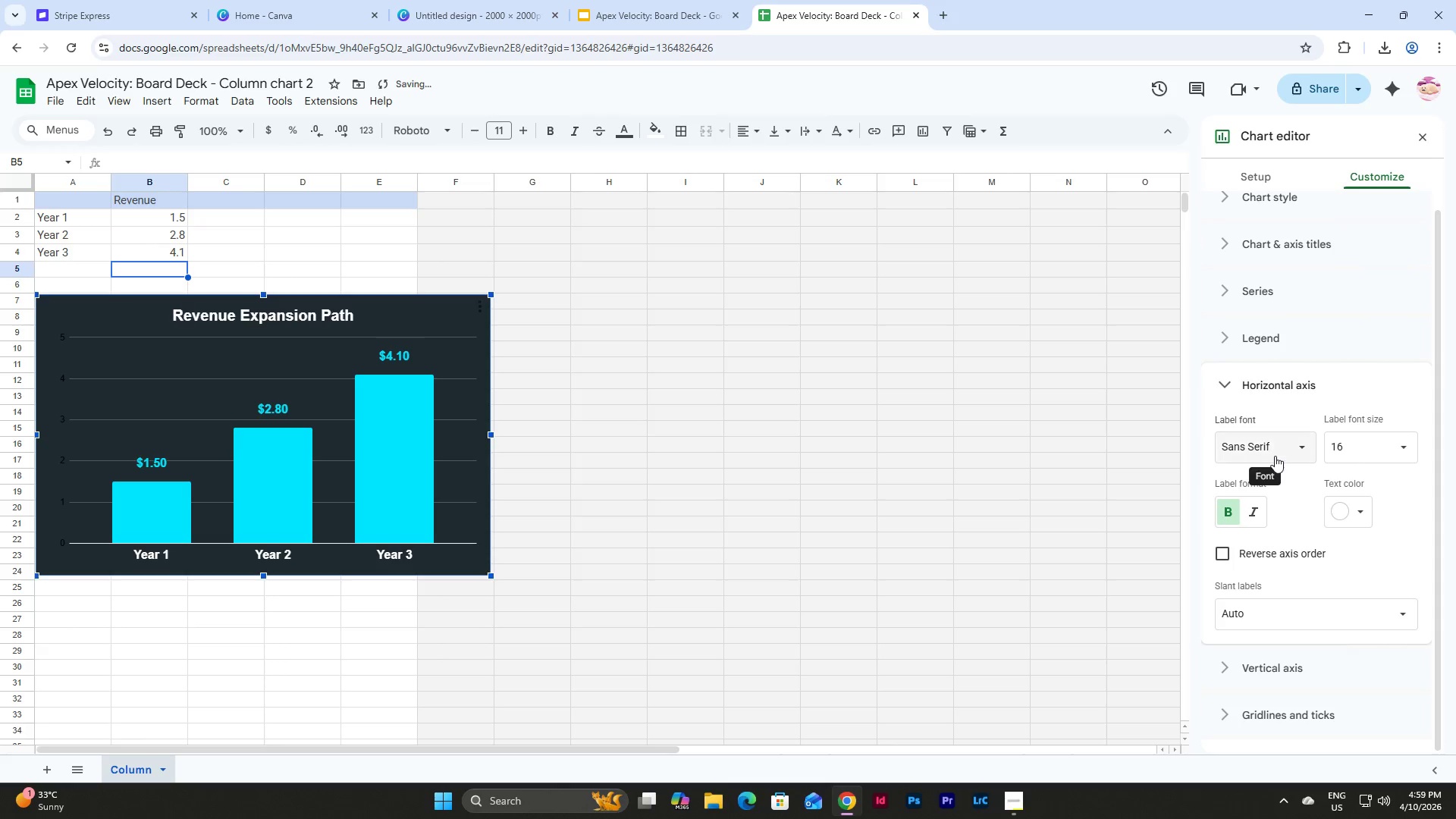 
scroll: coordinate [1275, 456], scroll_direction: down, amount: 2.0
 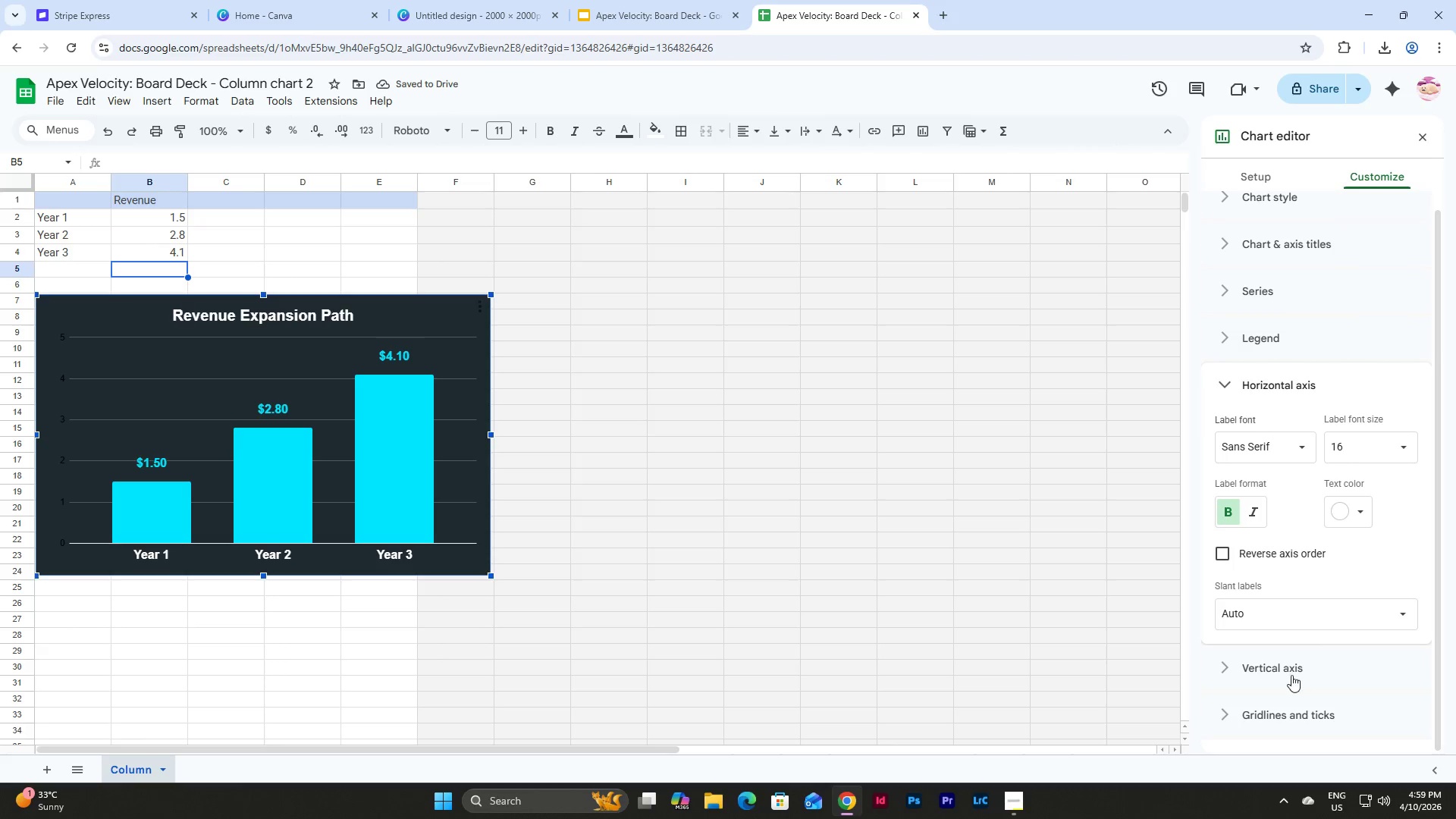 
left_click([1283, 667])
 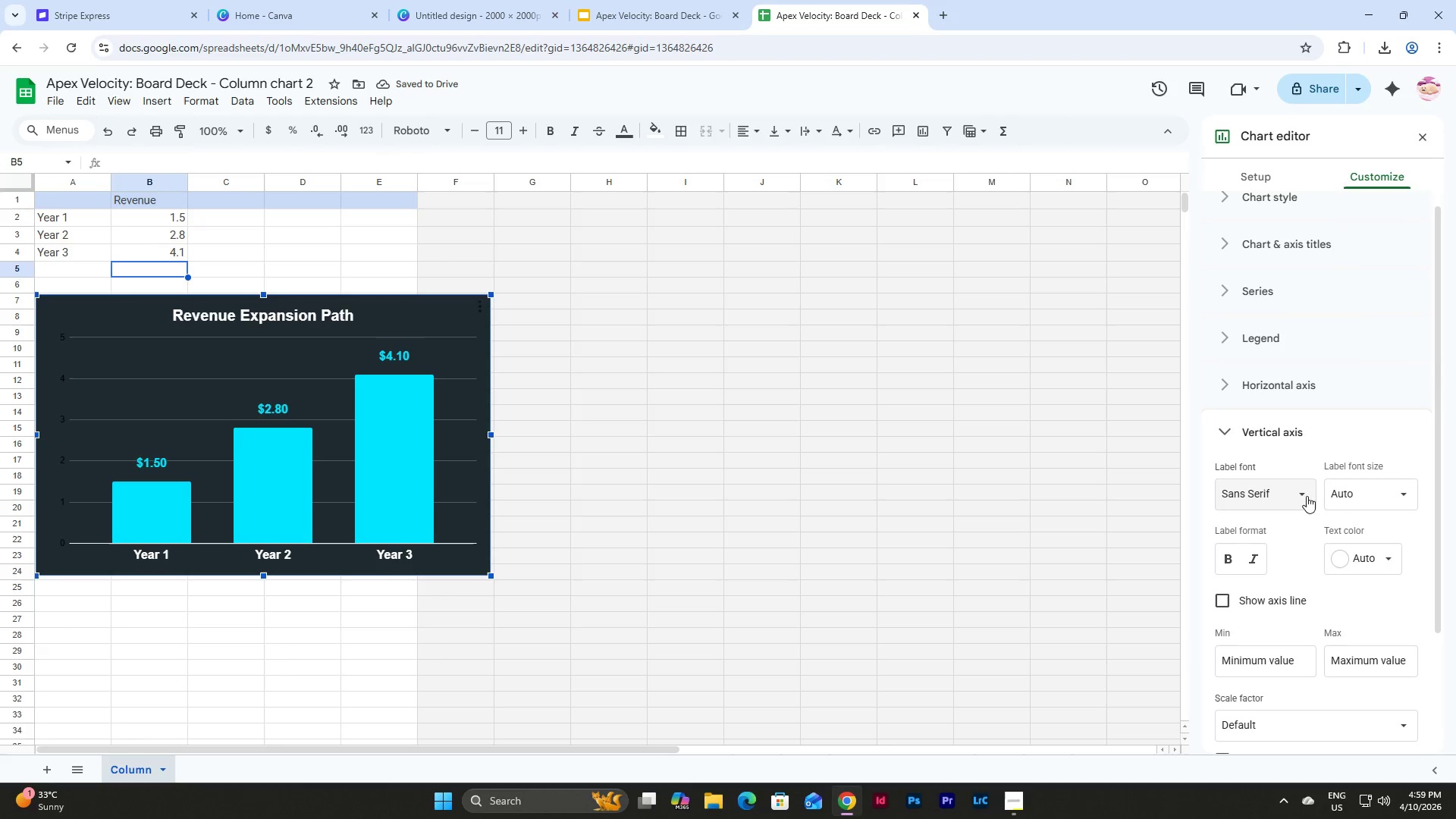 
left_click([1382, 492])
 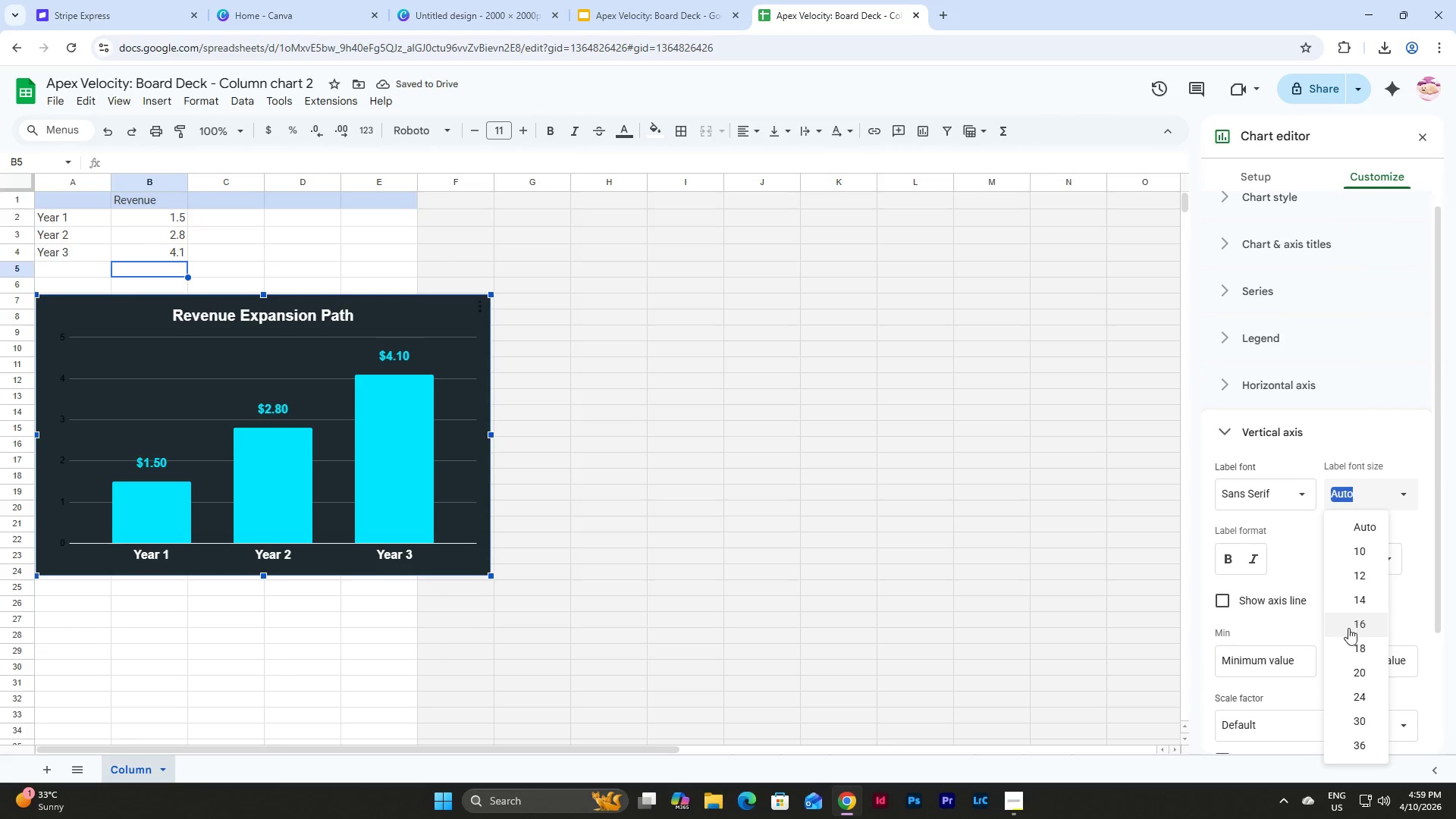 
left_click([1348, 634])
 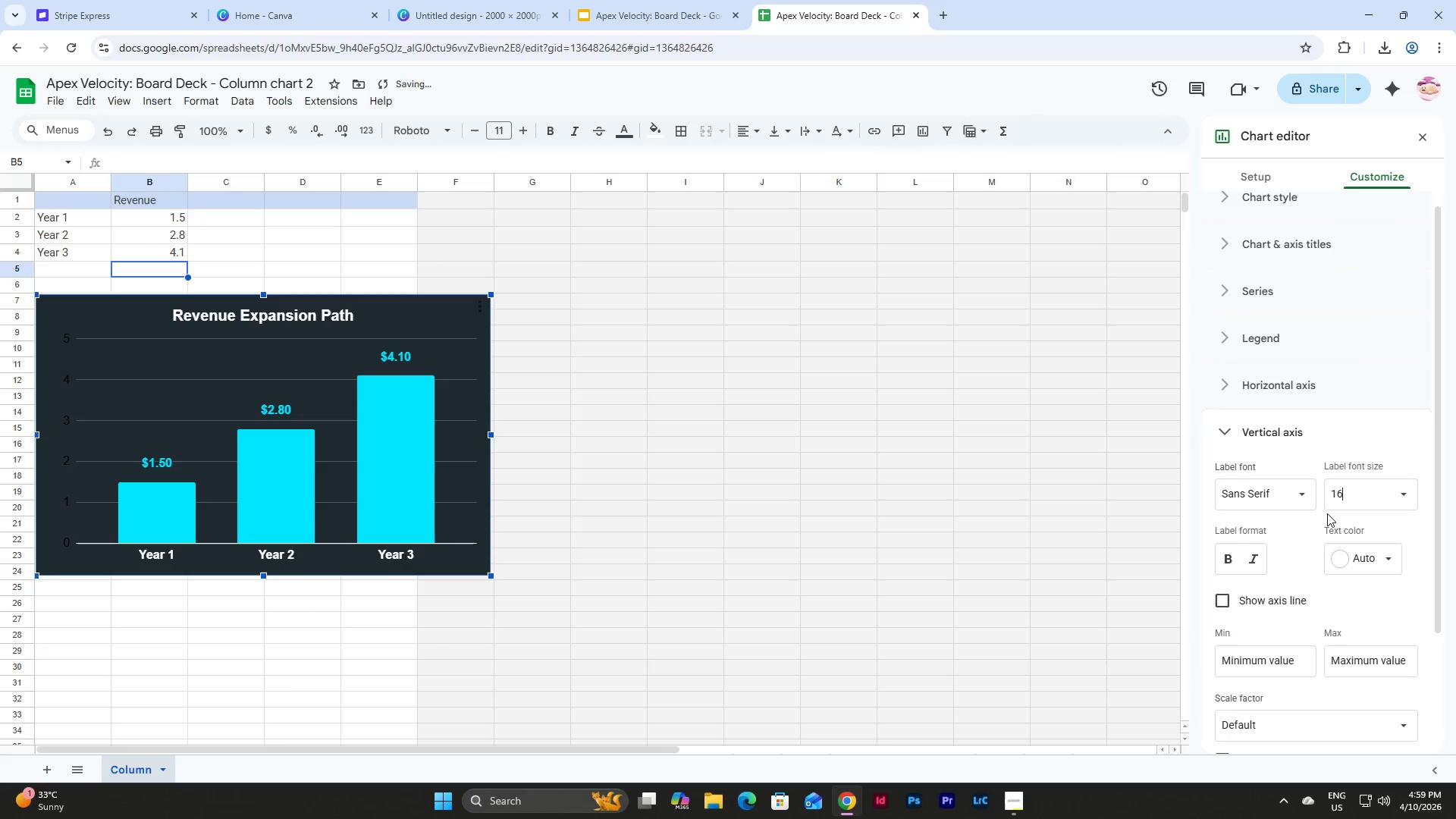 
scroll: coordinate [1327, 513], scroll_direction: down, amount: 2.0
 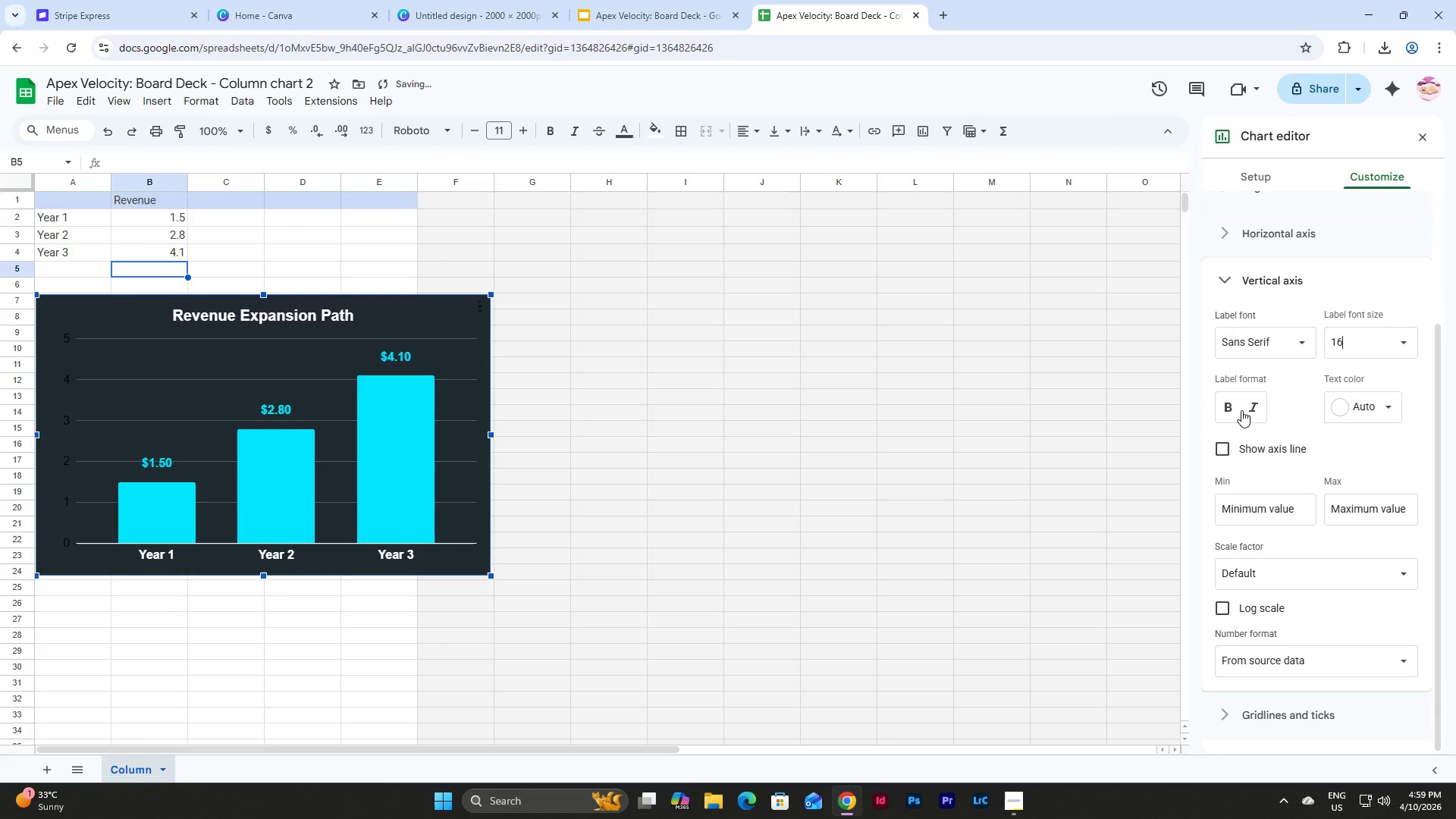 
left_click([1228, 404])
 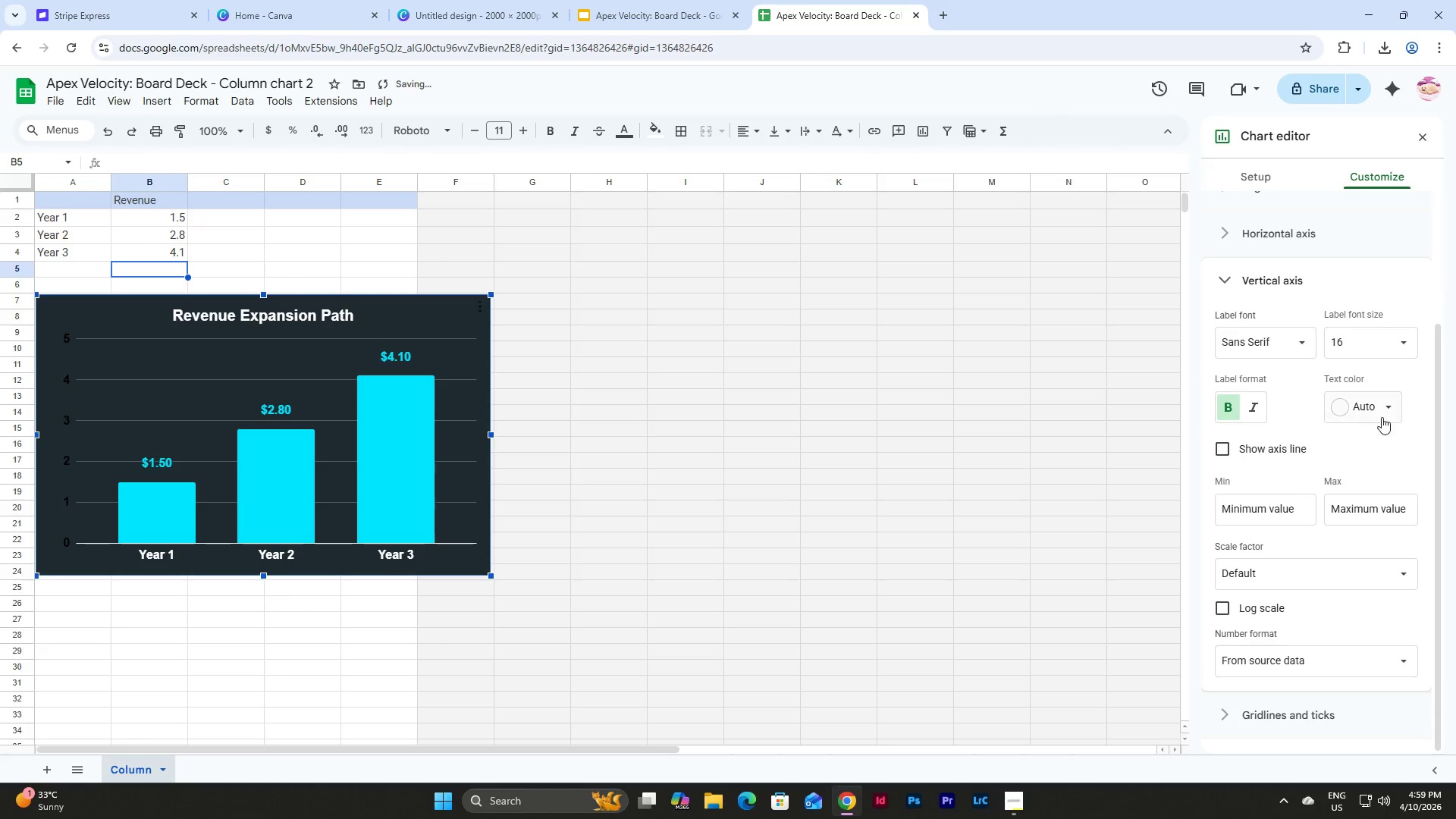 
left_click([1397, 397])
 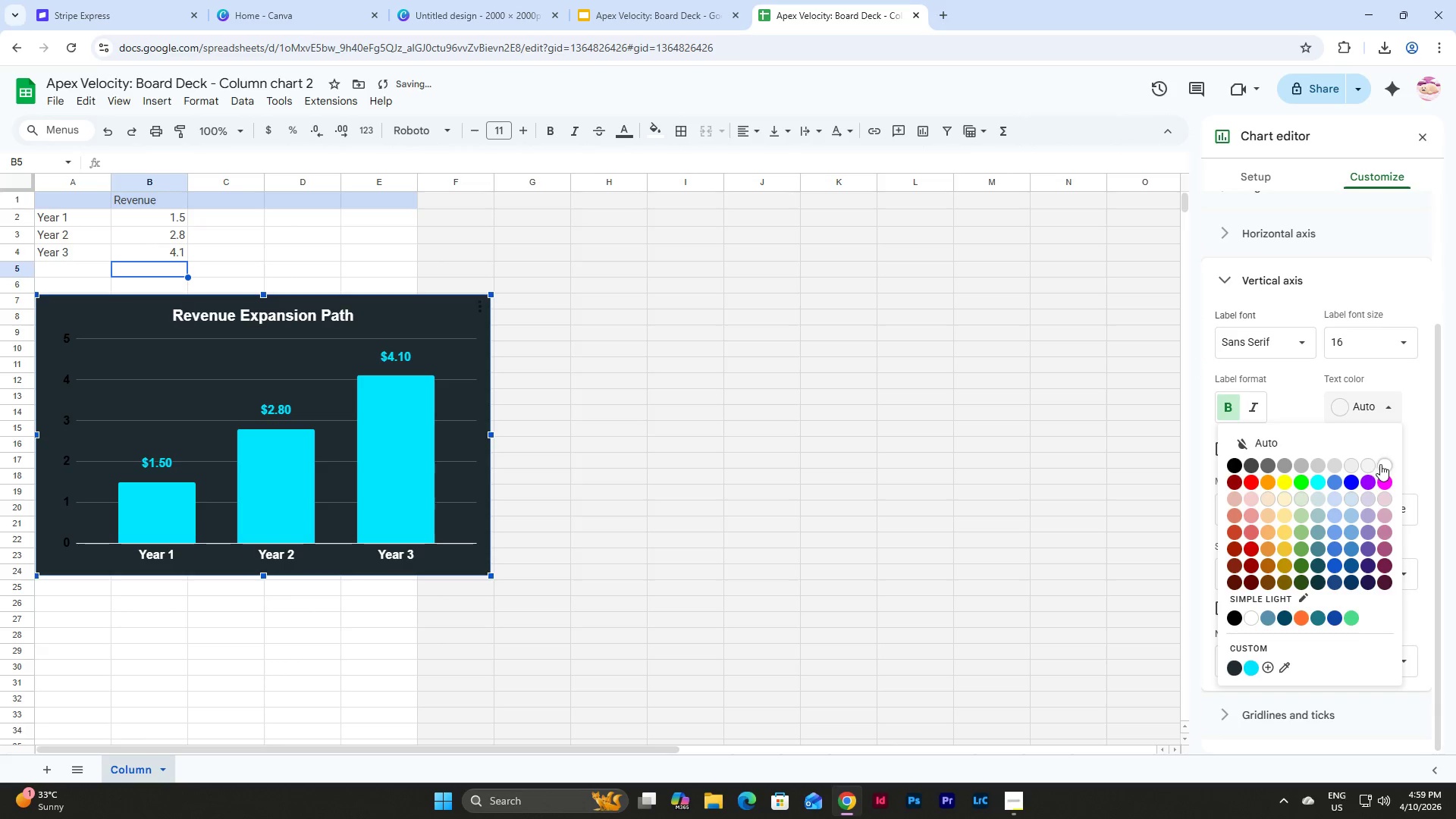 
left_click([1385, 466])
 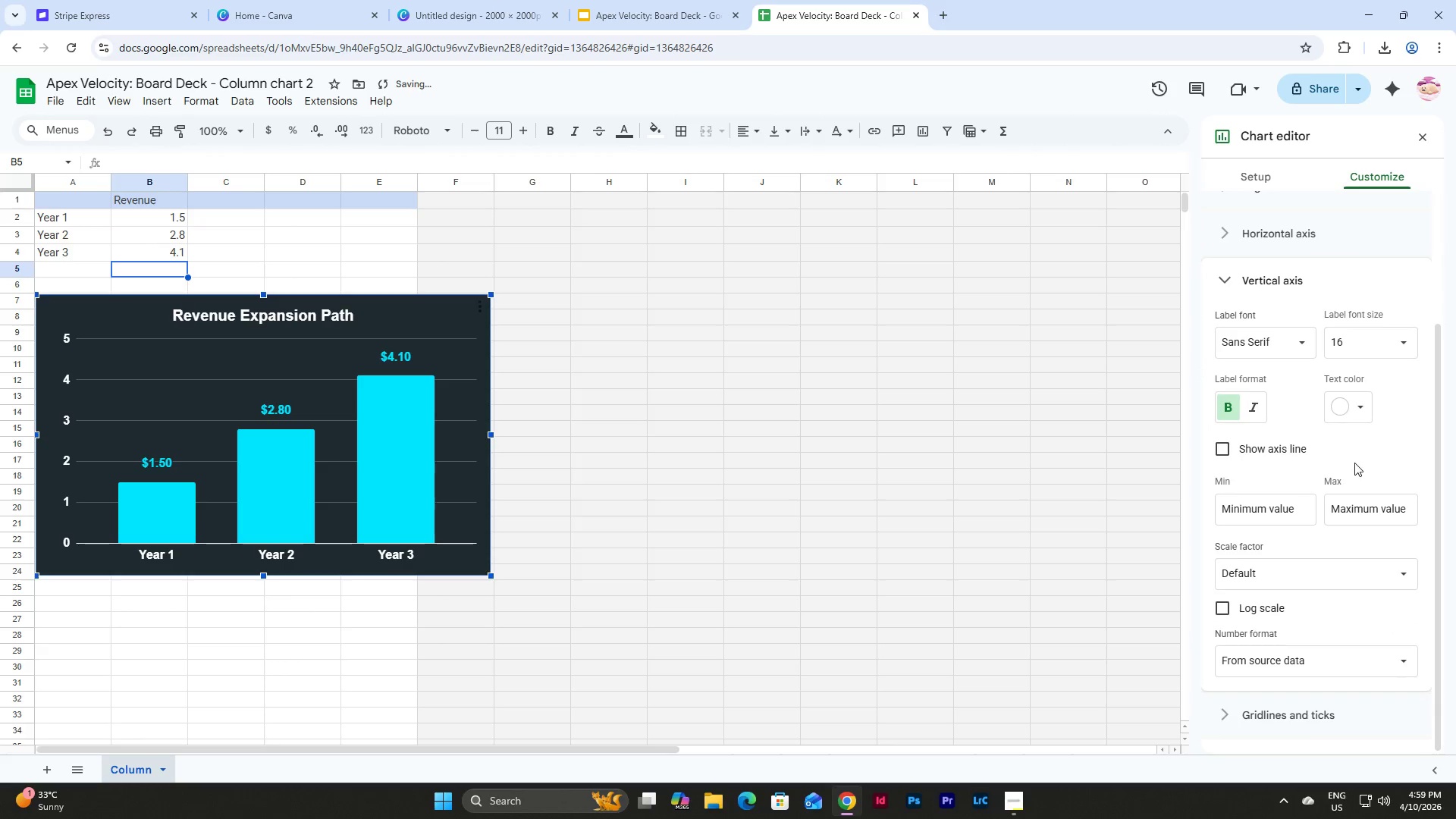 
scroll: coordinate [1352, 464], scroll_direction: down, amount: 2.0
 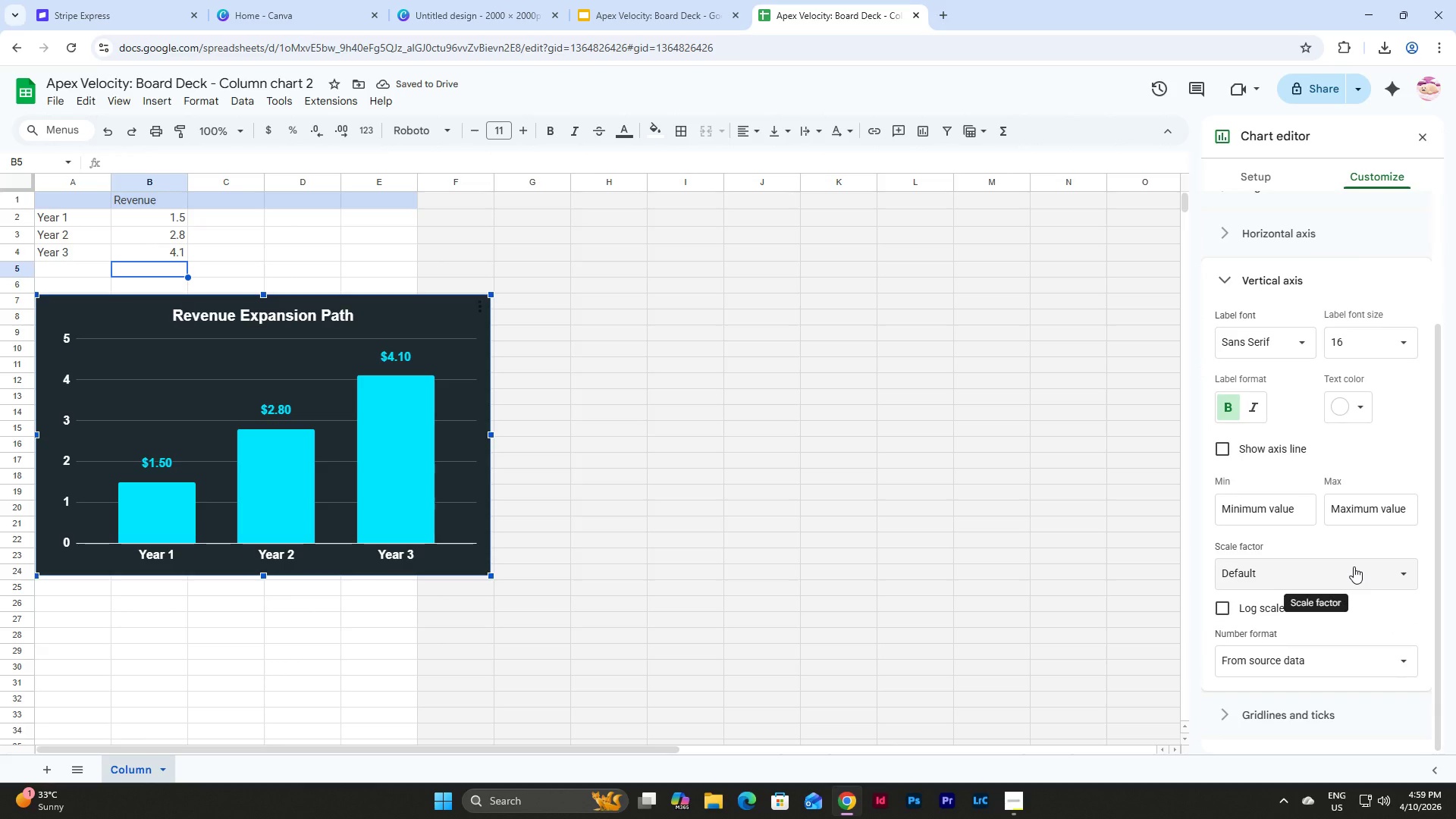 
left_click([1351, 657])
 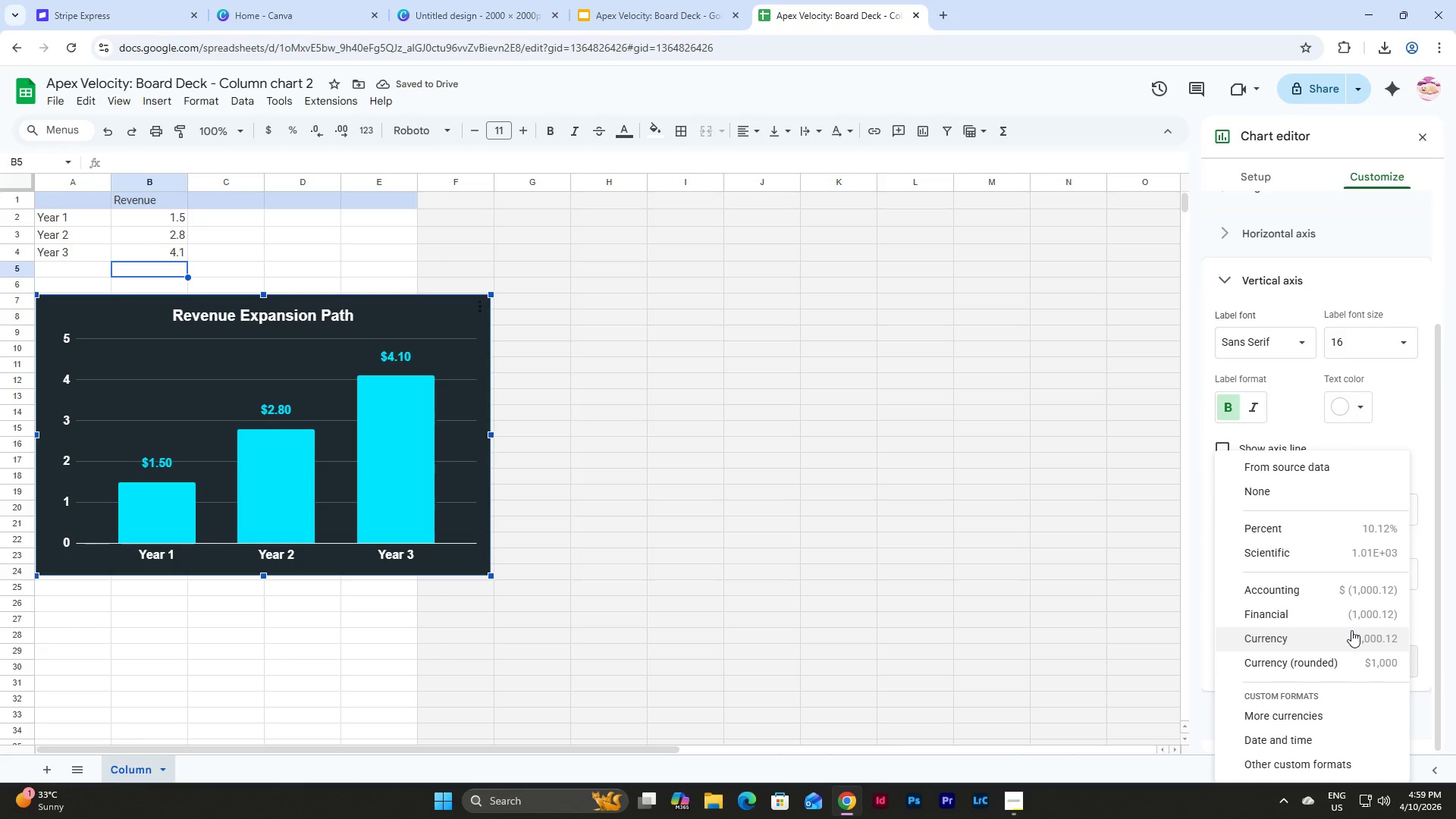 
left_click([1351, 630])
 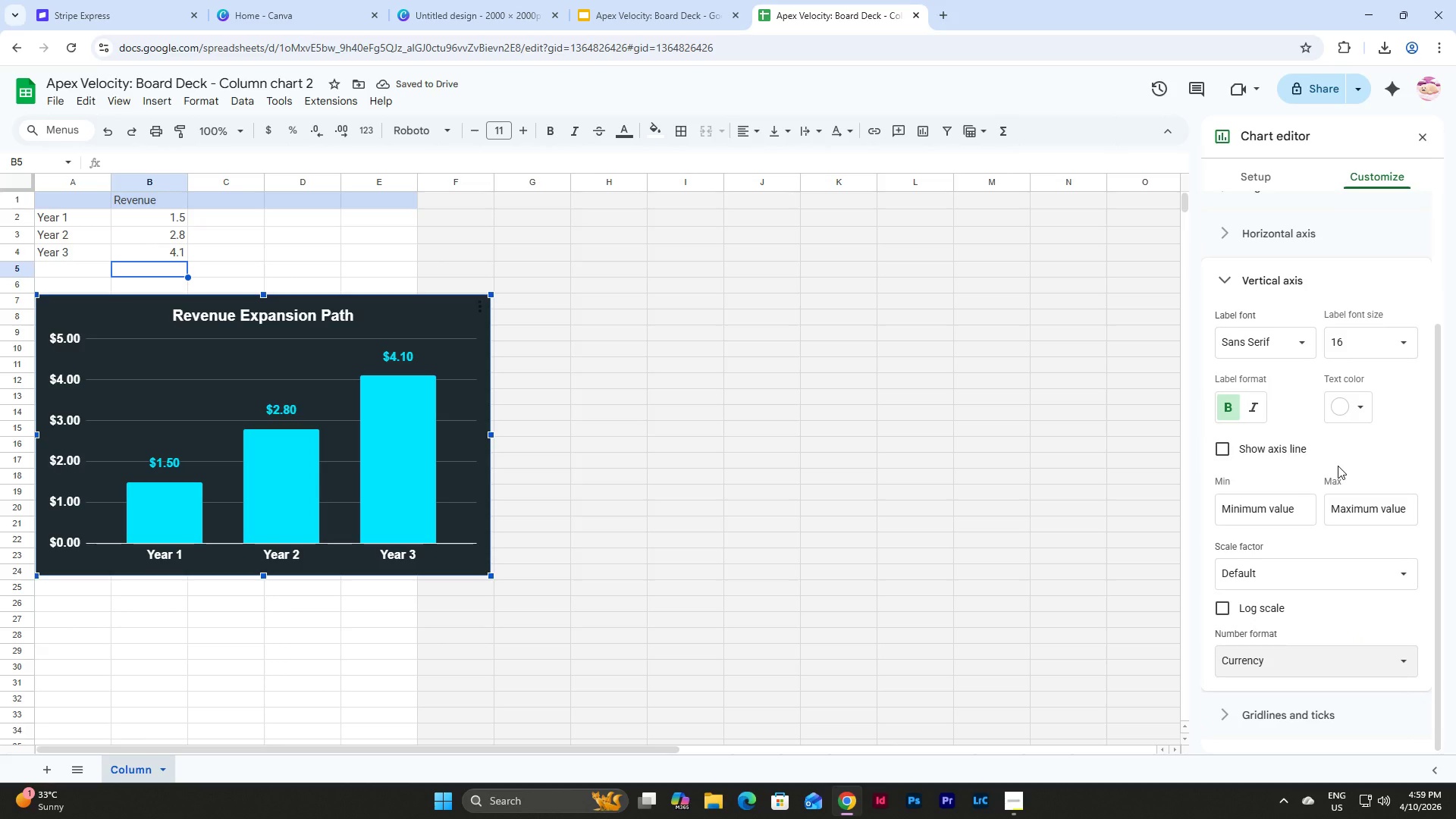 
wait(6.2)
 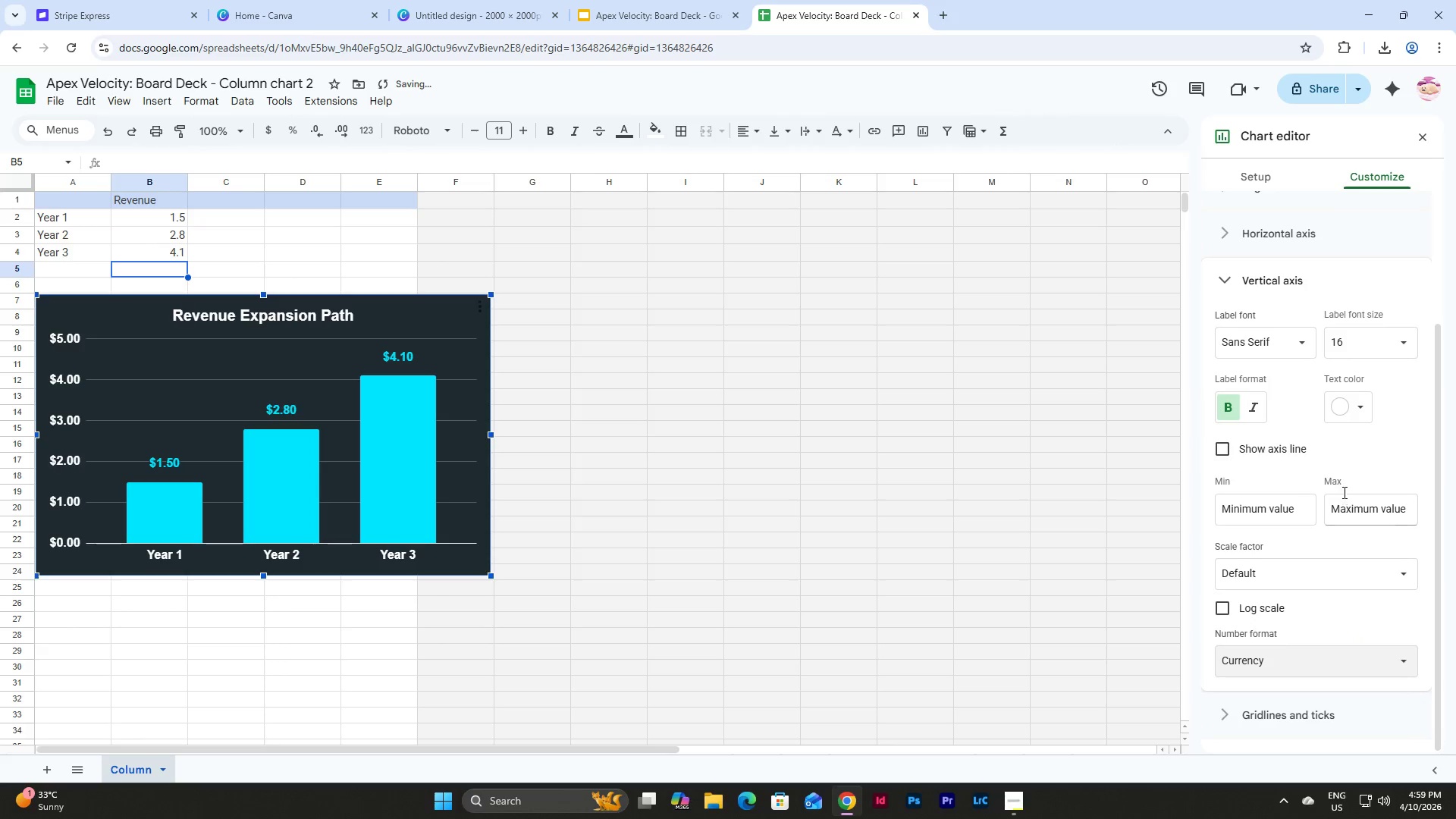 
scroll: coordinate [1338, 466], scroll_direction: down, amount: 7.0
 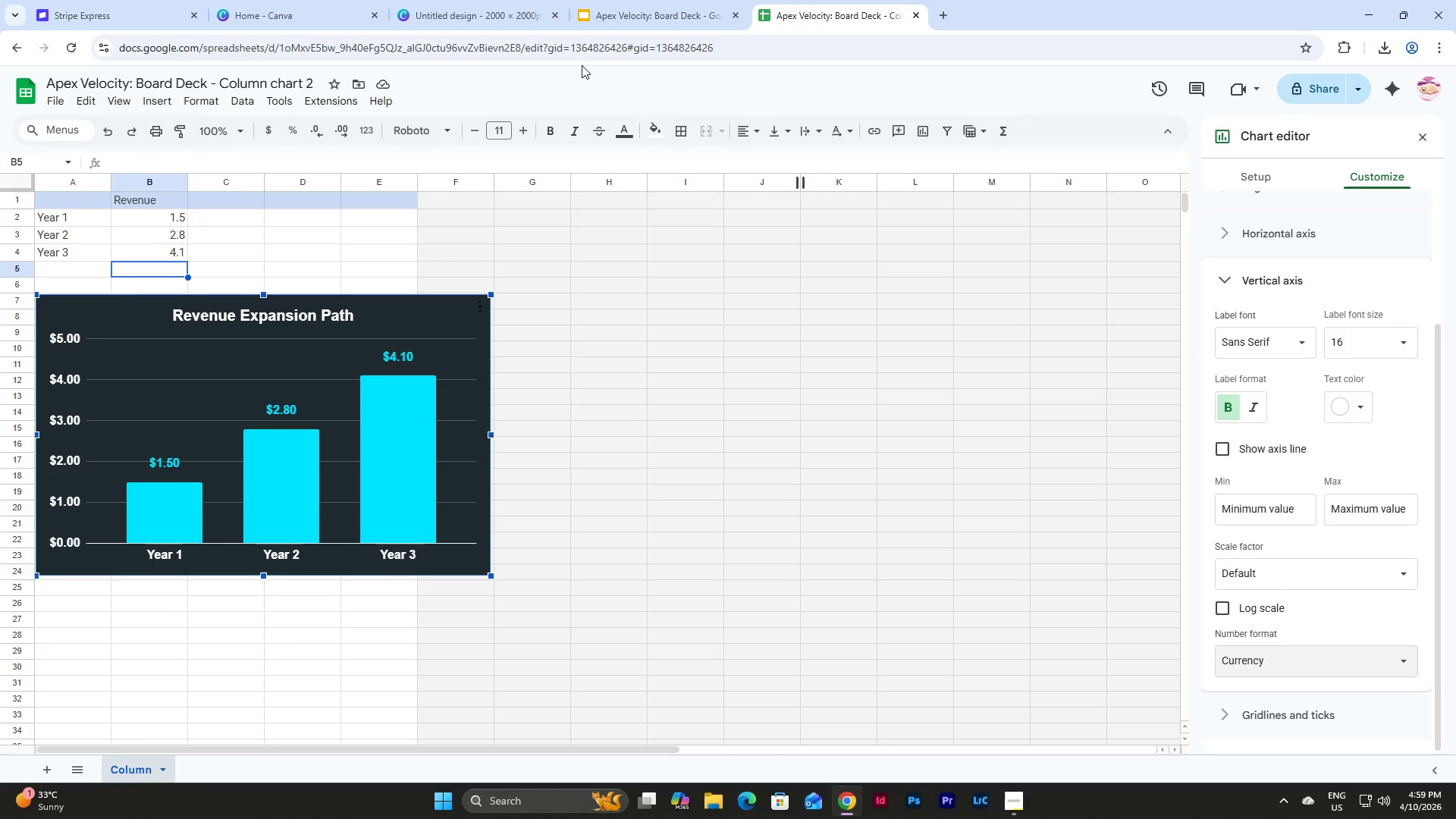 
left_click([657, 1])
 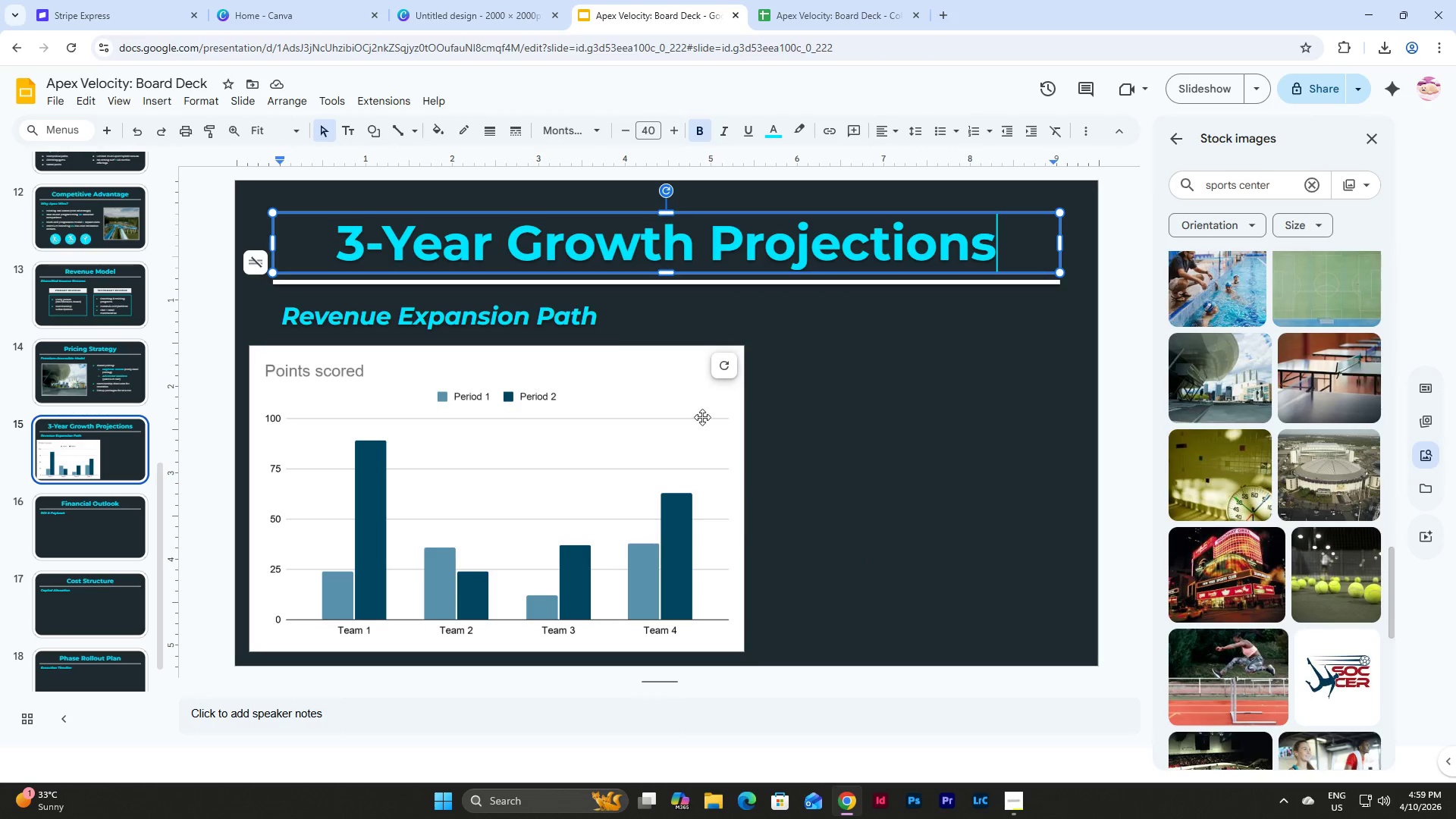 
left_click([725, 367])
 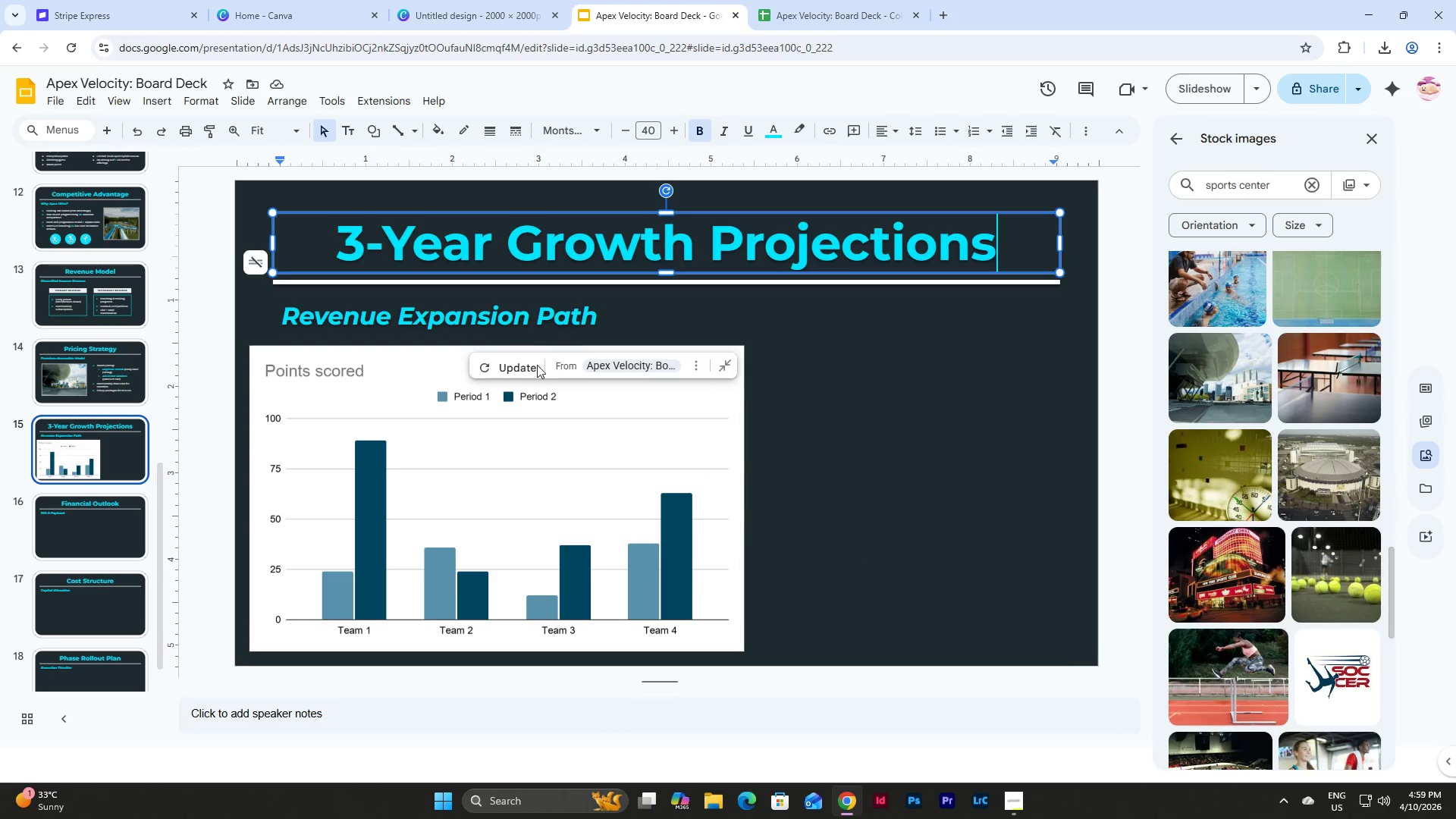 
left_click([522, 367])
 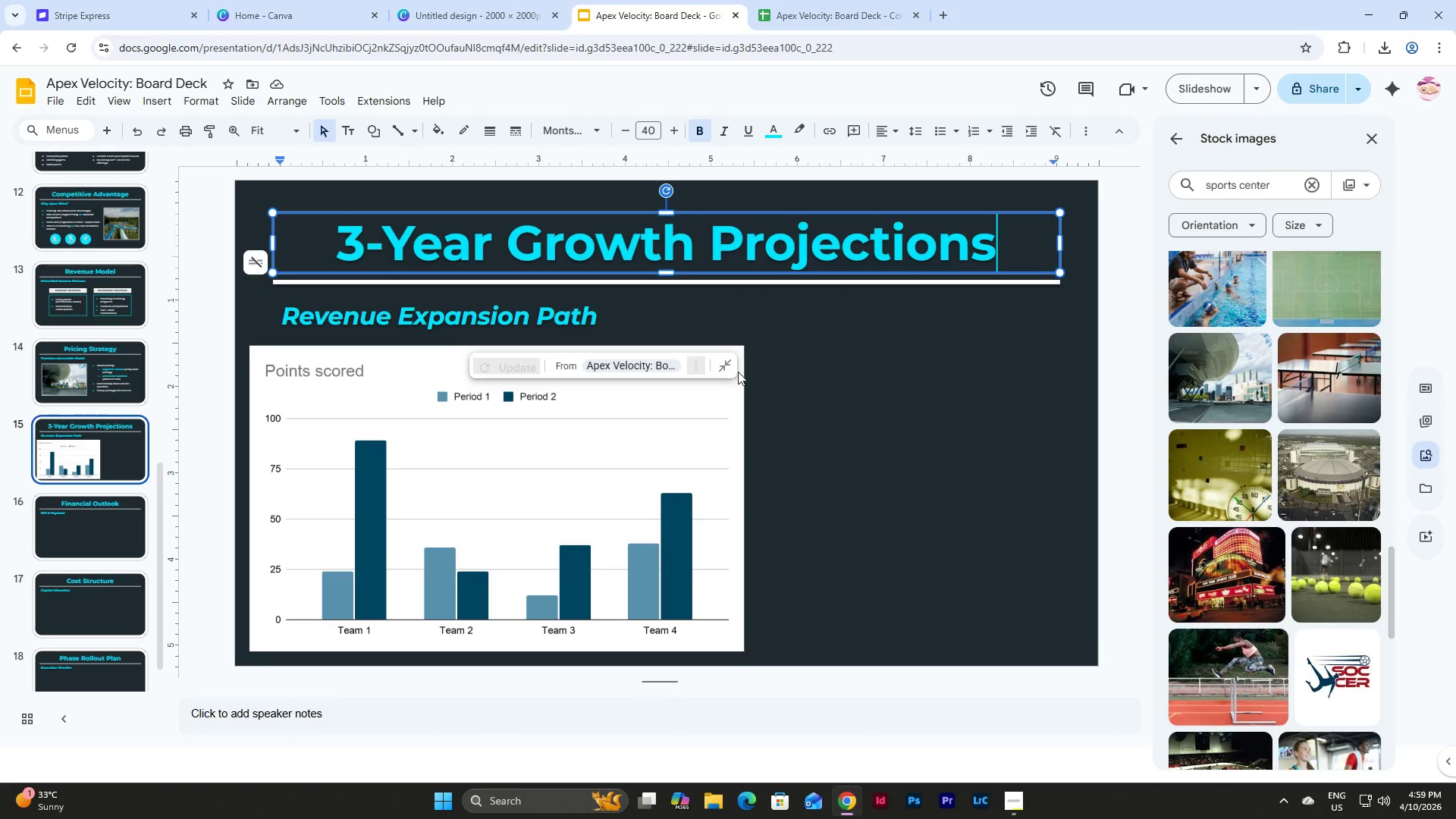 
mouse_move([744, 353])
 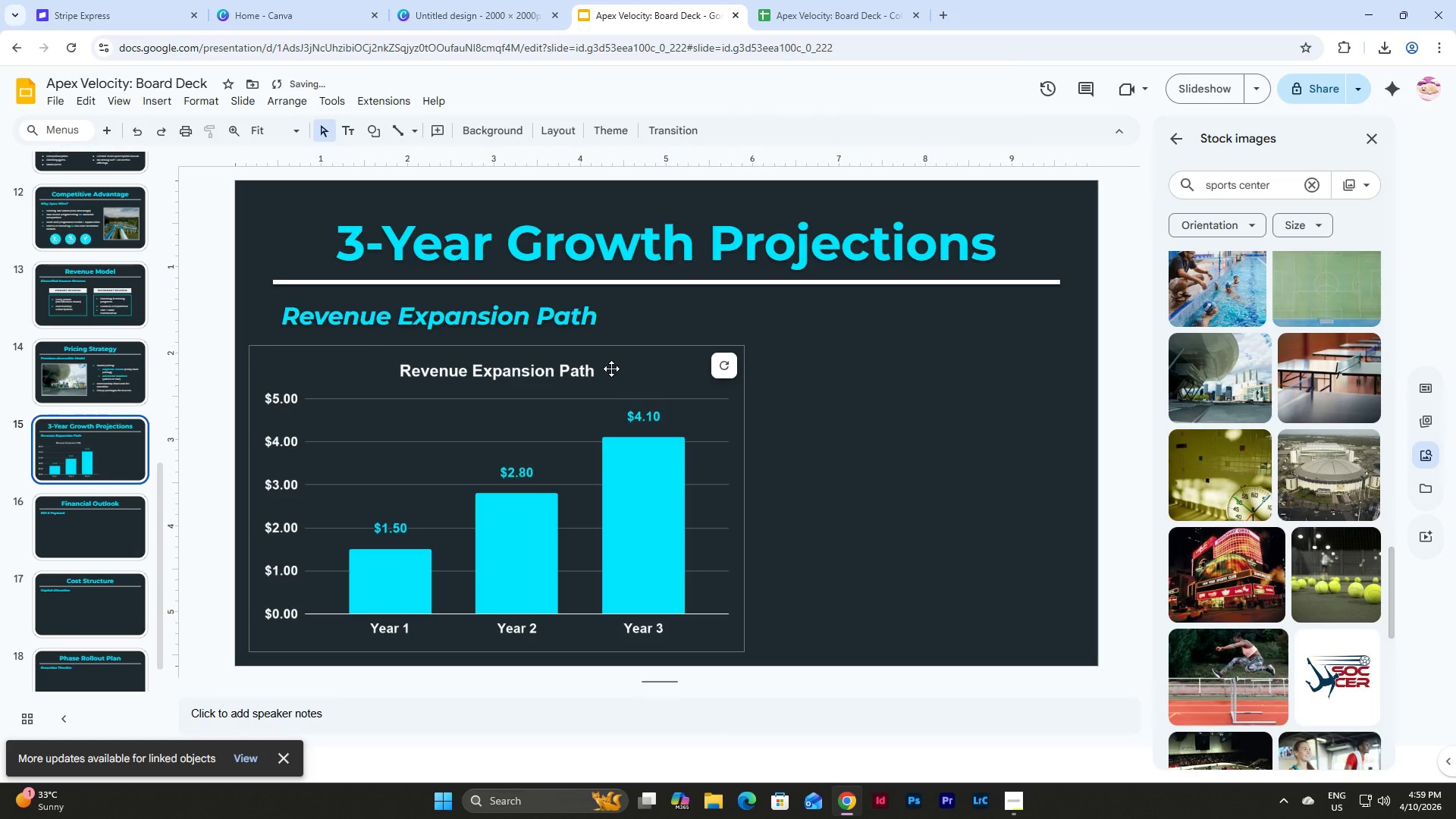 
left_click([611, 369])
 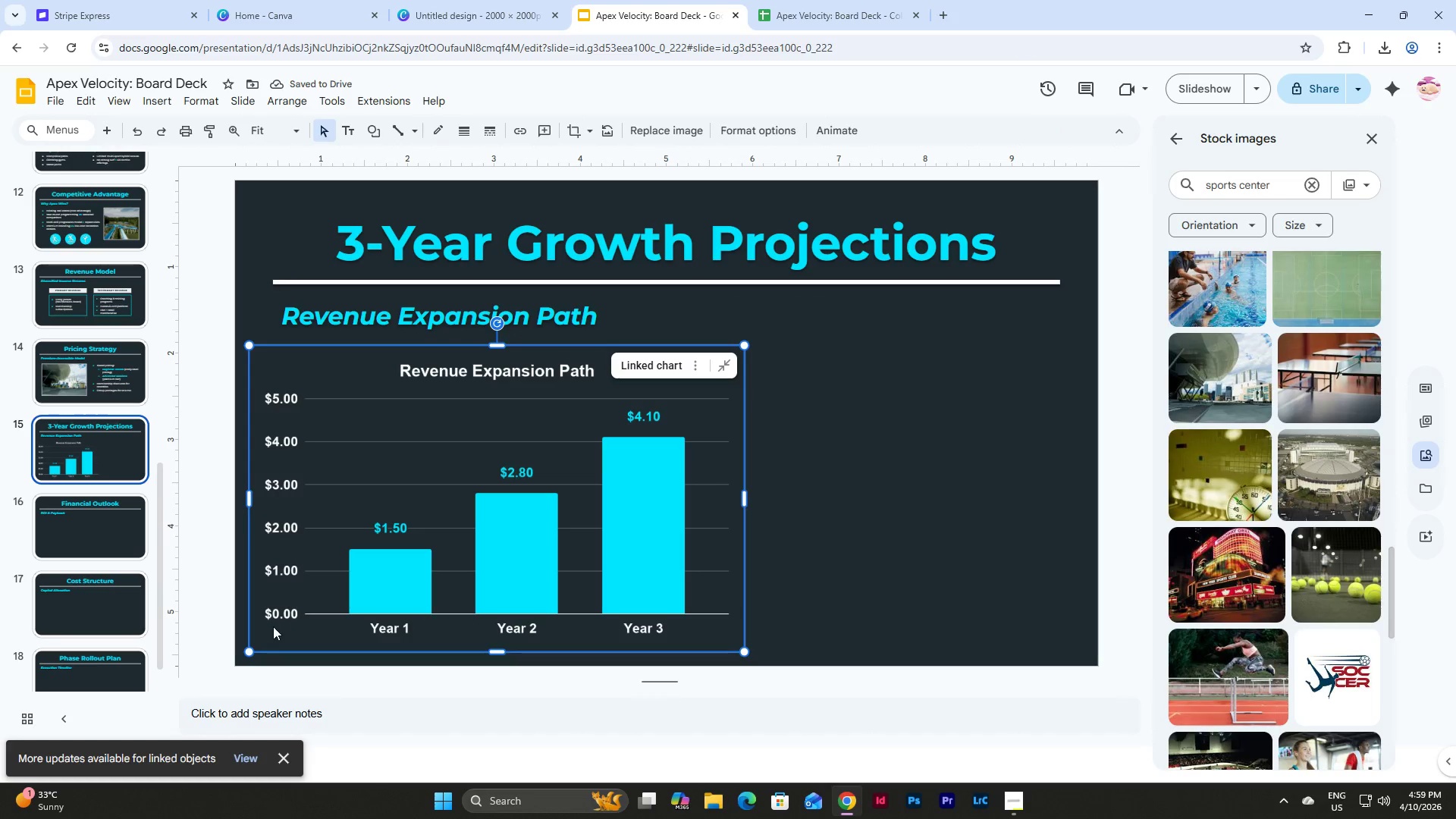 
left_click_drag(start_coordinate=[249, 649], to_coordinate=[281, 626])
 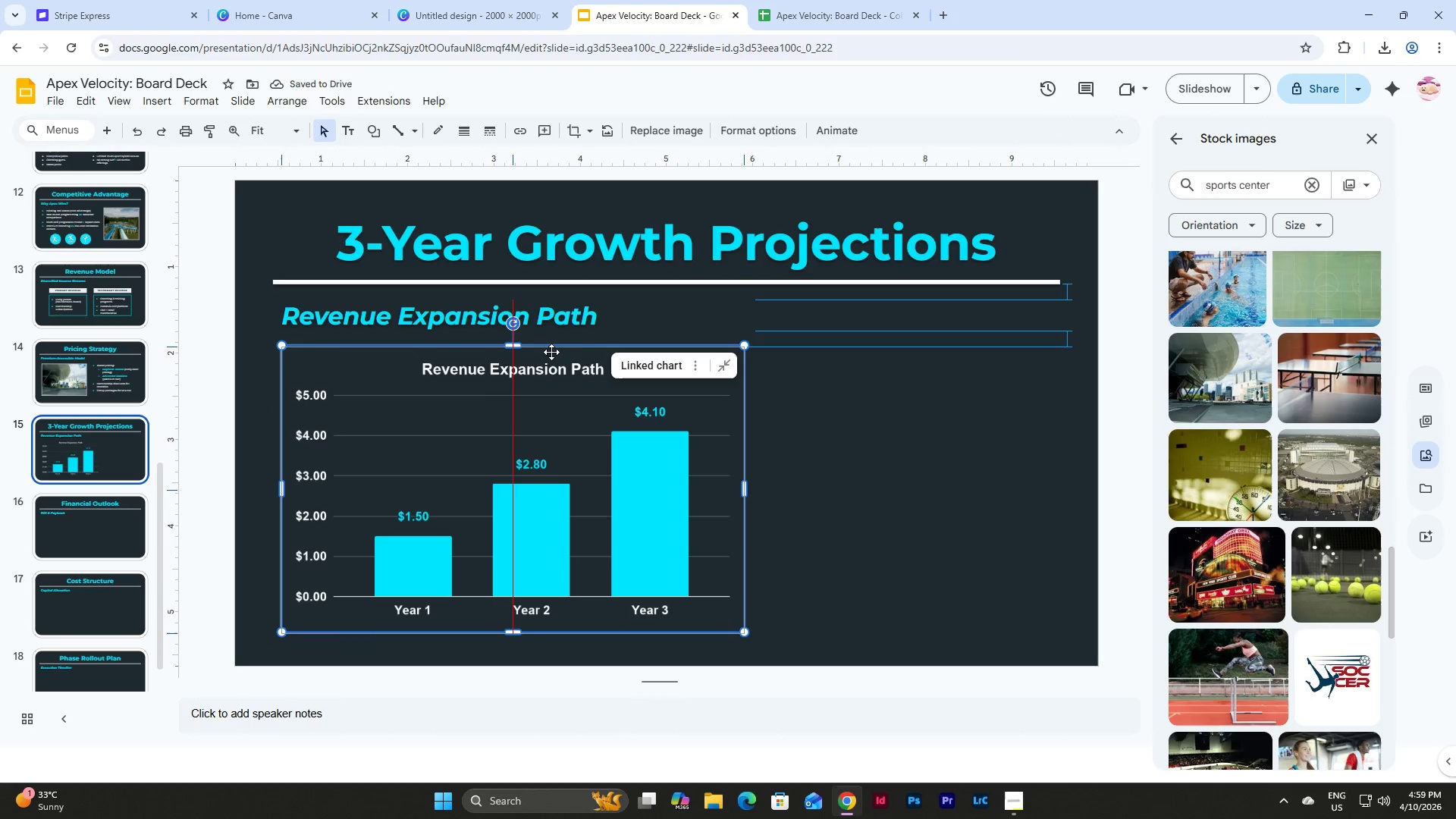 
left_click([551, 352])
 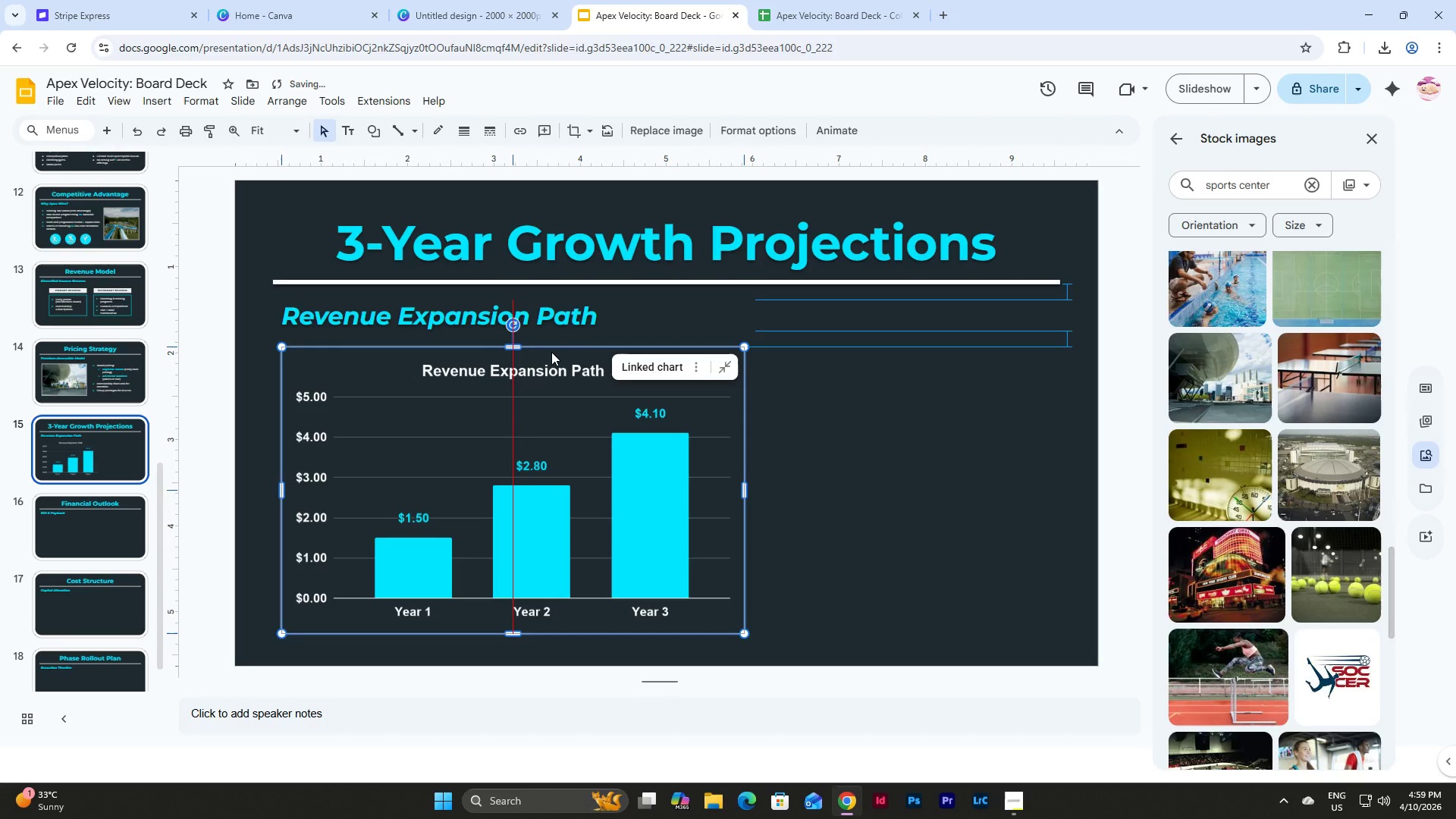 
left_click([551, 352])
 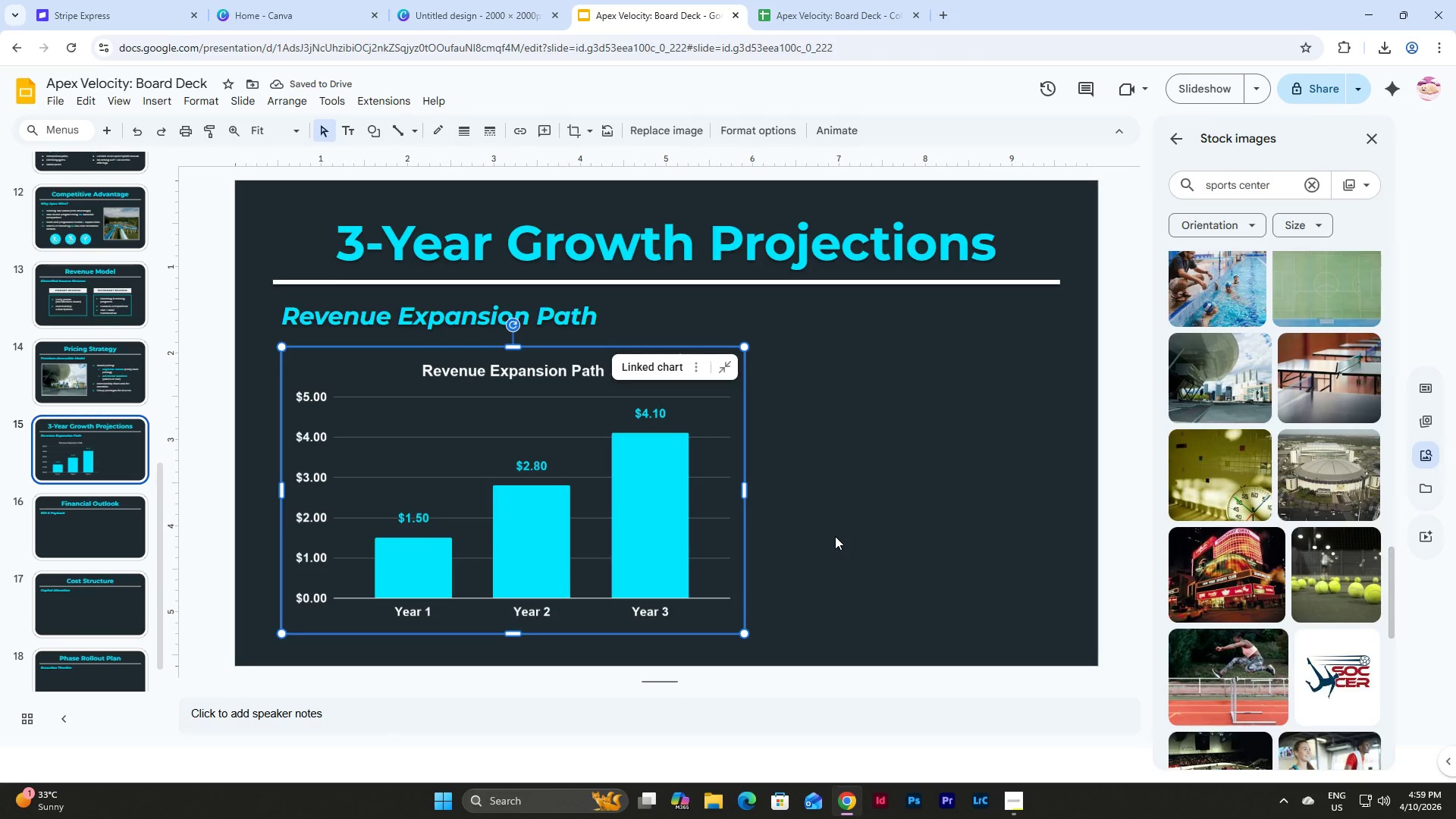 
left_click([835, 536])
 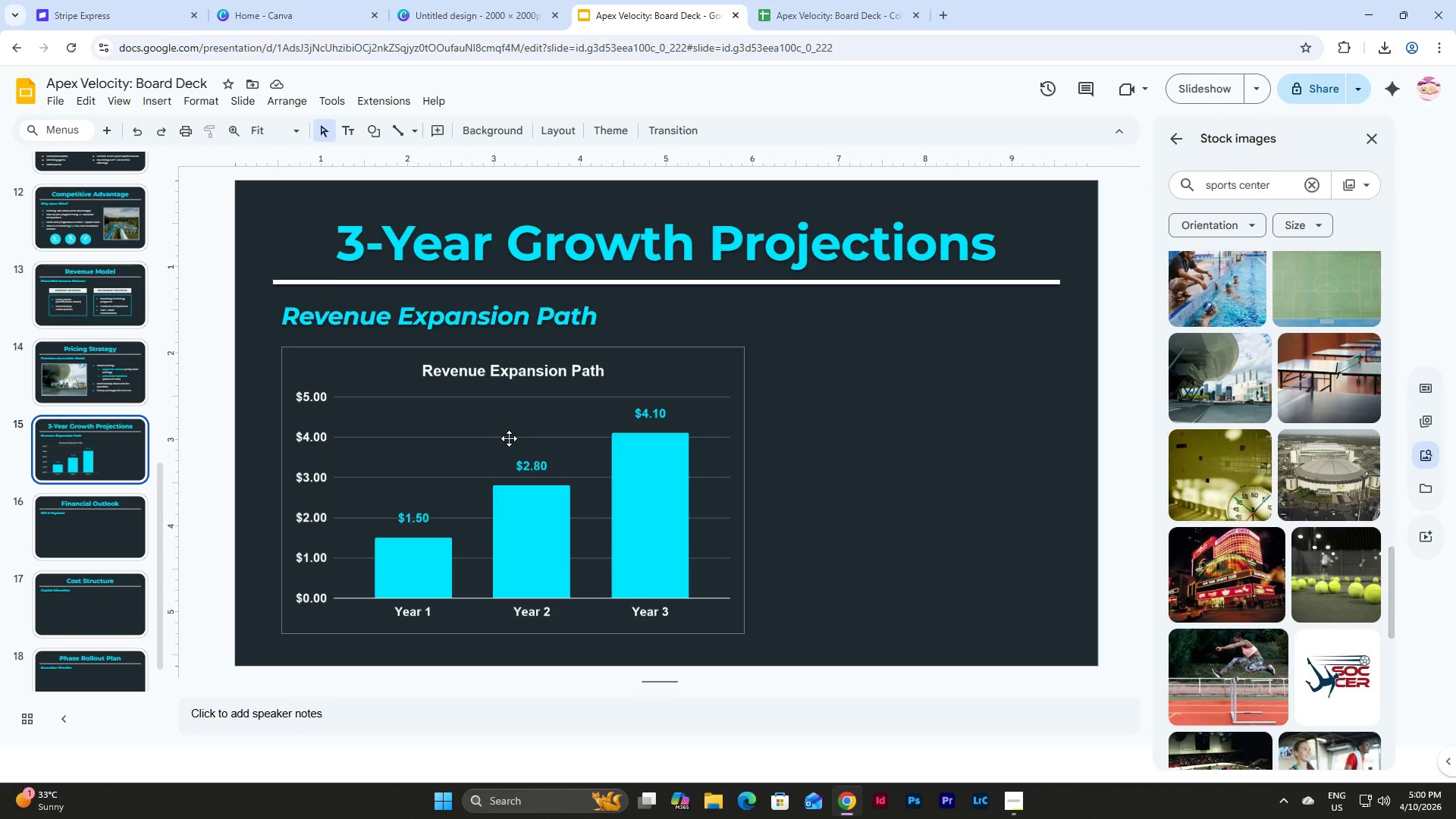 
wait(5.42)
 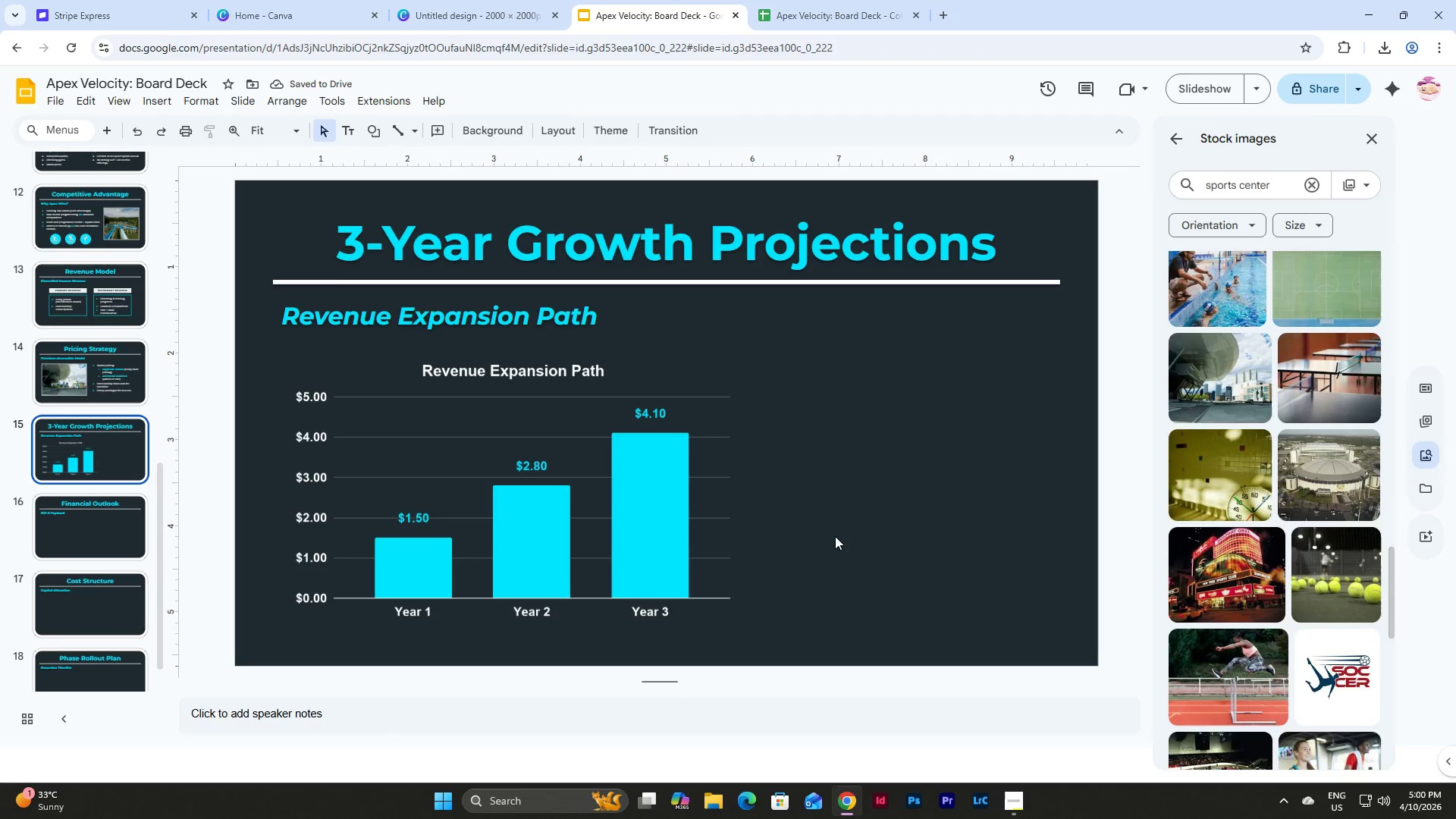 
left_click([509, 438])
 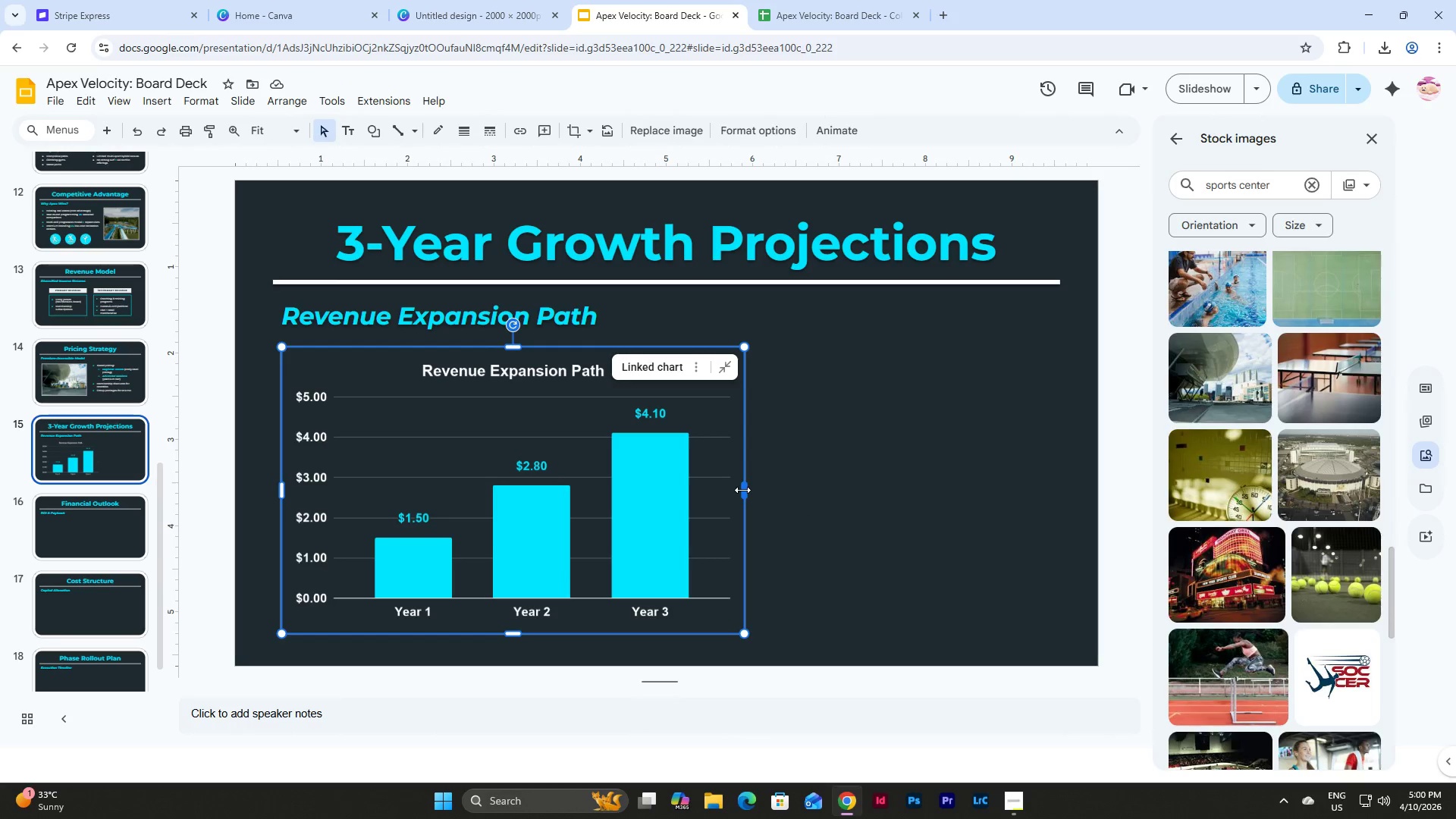 
left_click_drag(start_coordinate=[742, 490], to_coordinate=[750, 491])
 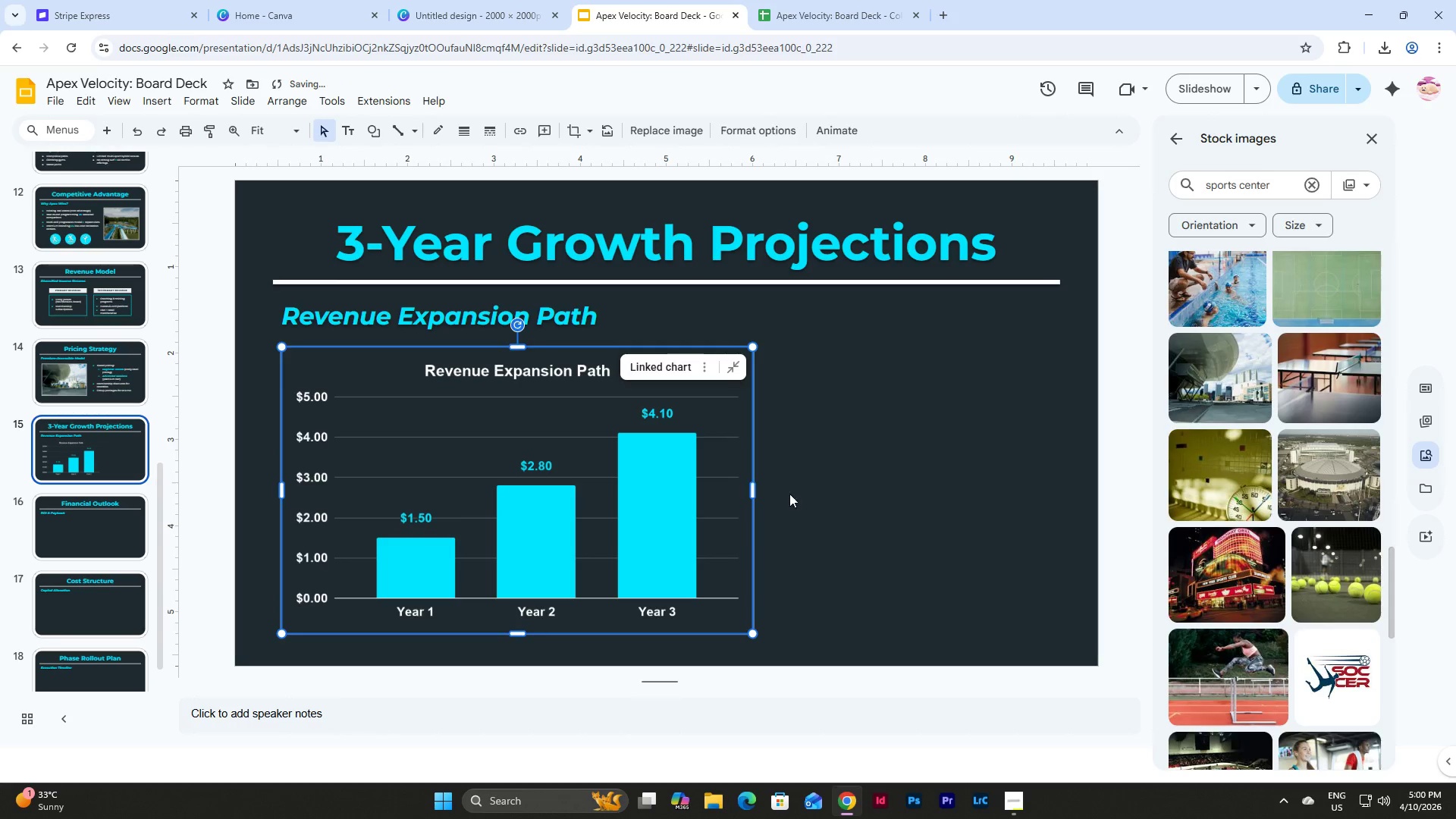 
left_click([789, 494])
 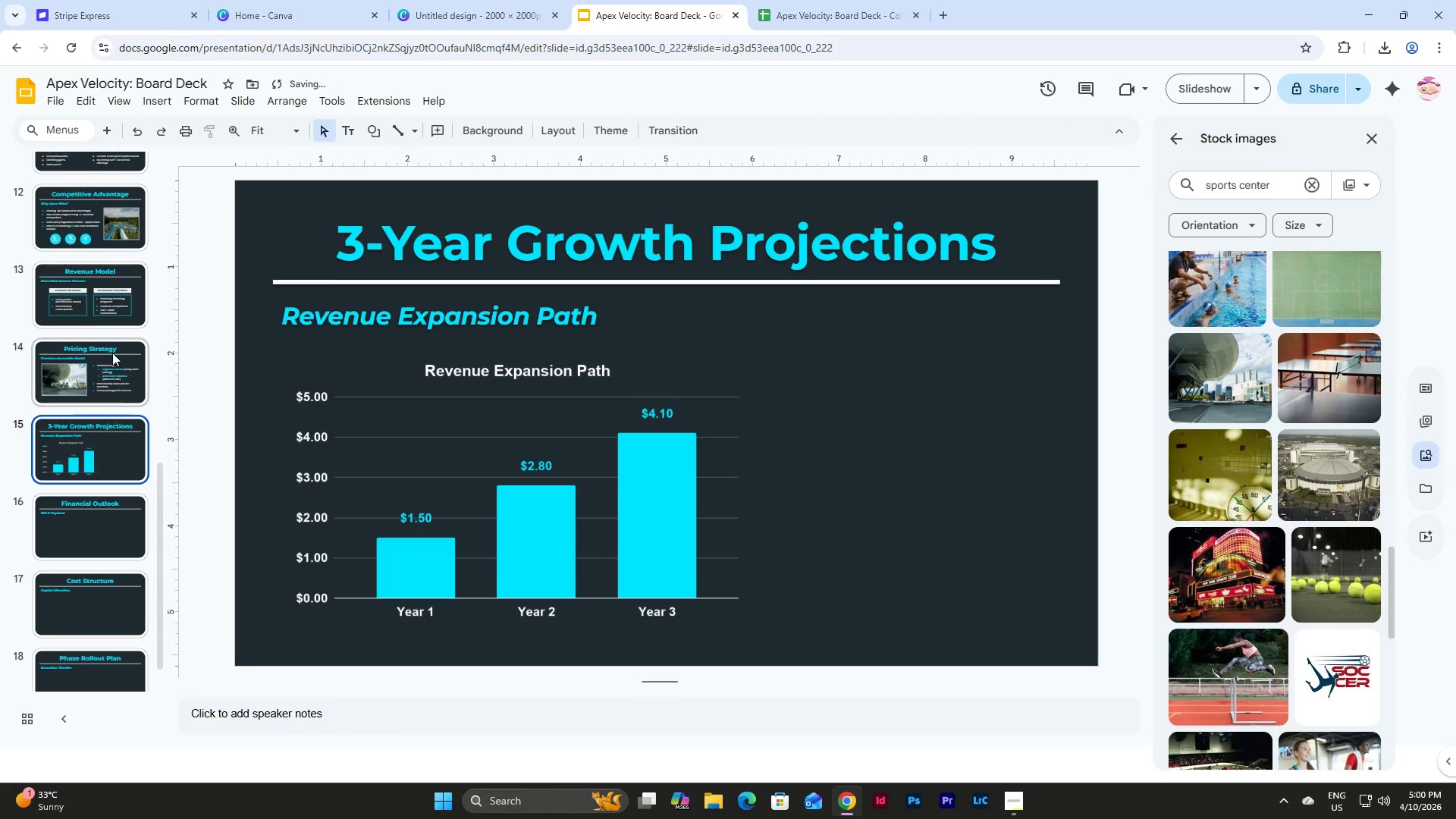 
scroll: coordinate [112, 353], scroll_direction: up, amount: 2.0
 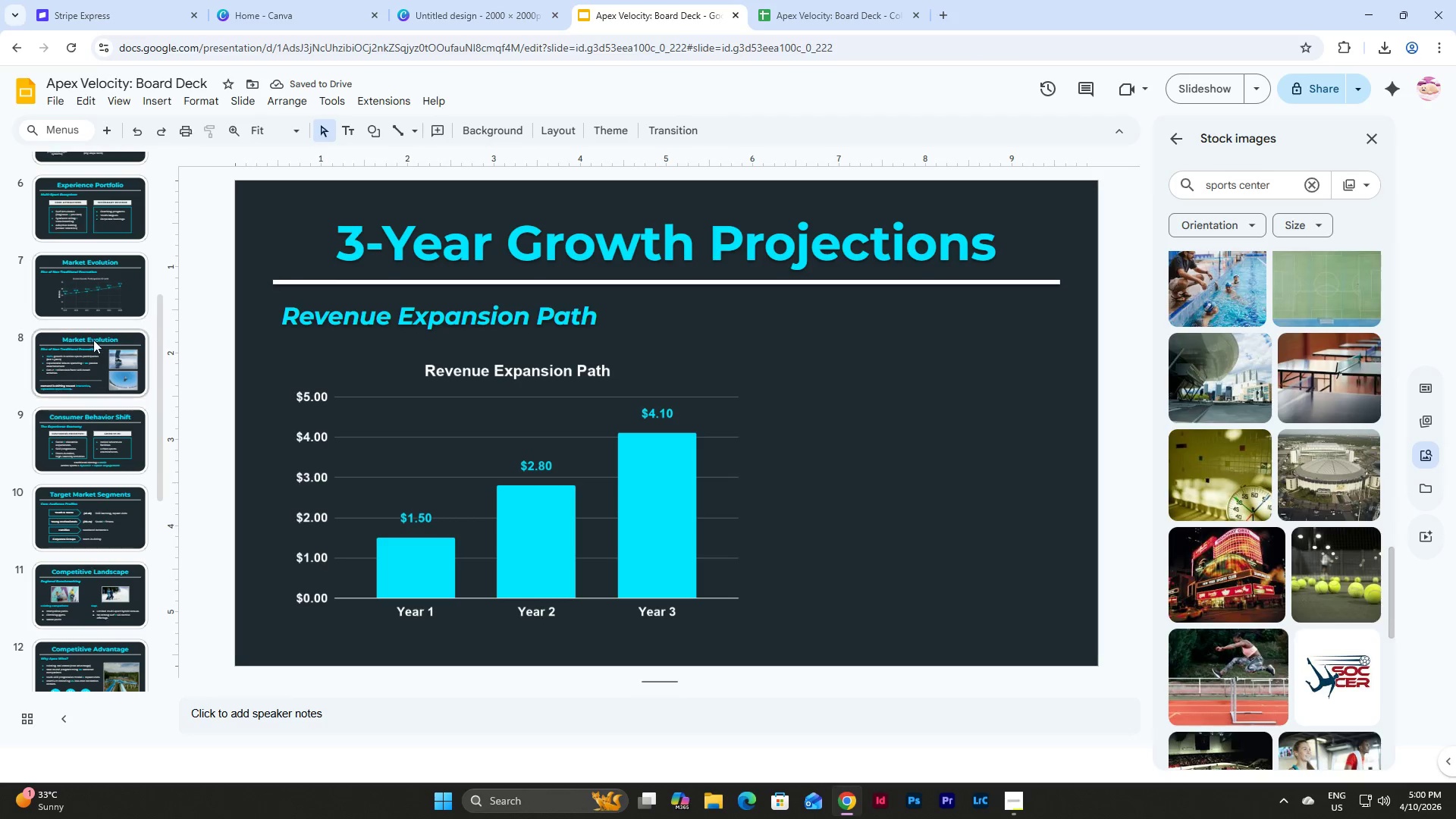 
left_click([65, 354])
 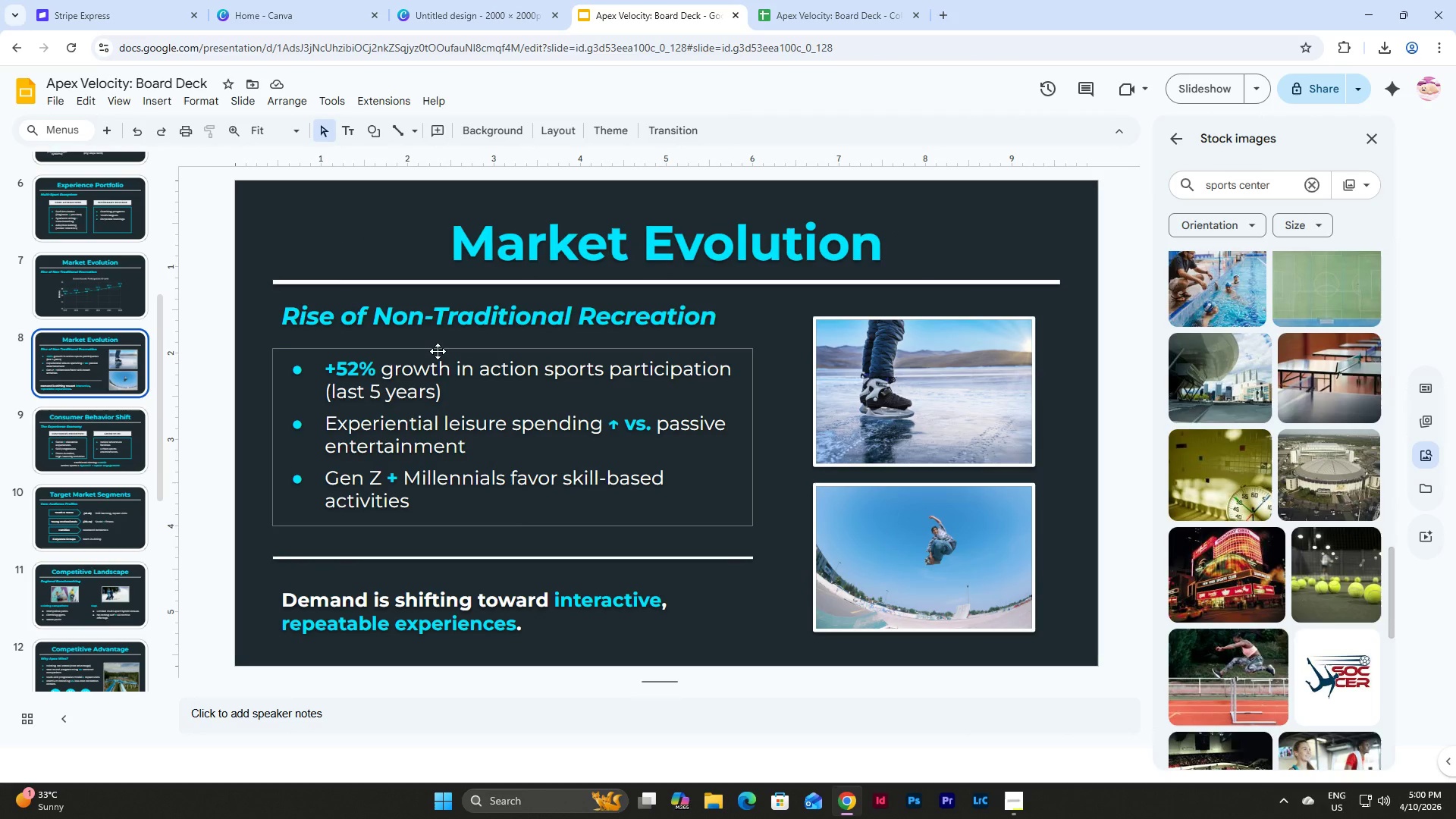 
left_click([438, 351])
 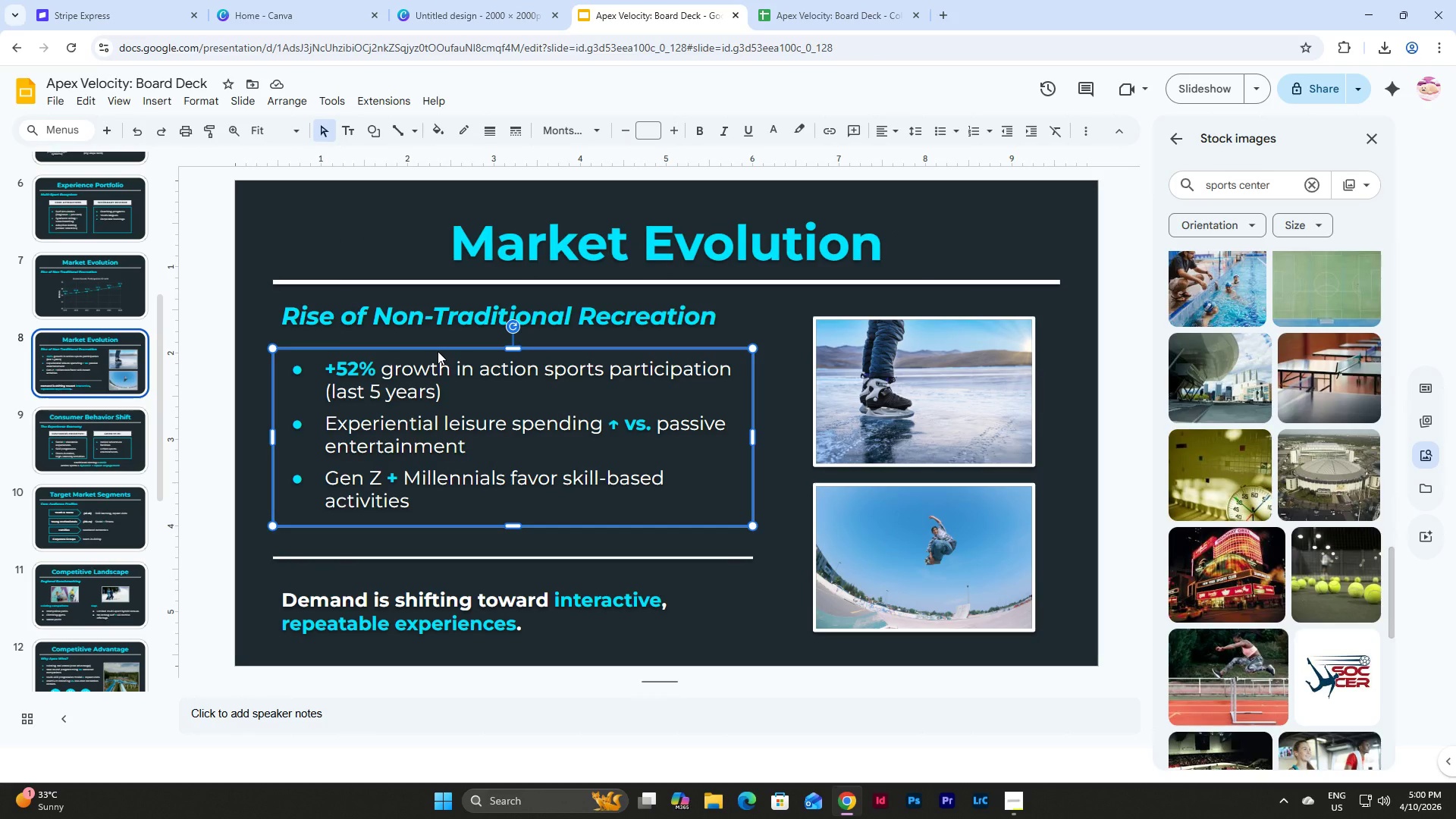 
key(Control+C)
 